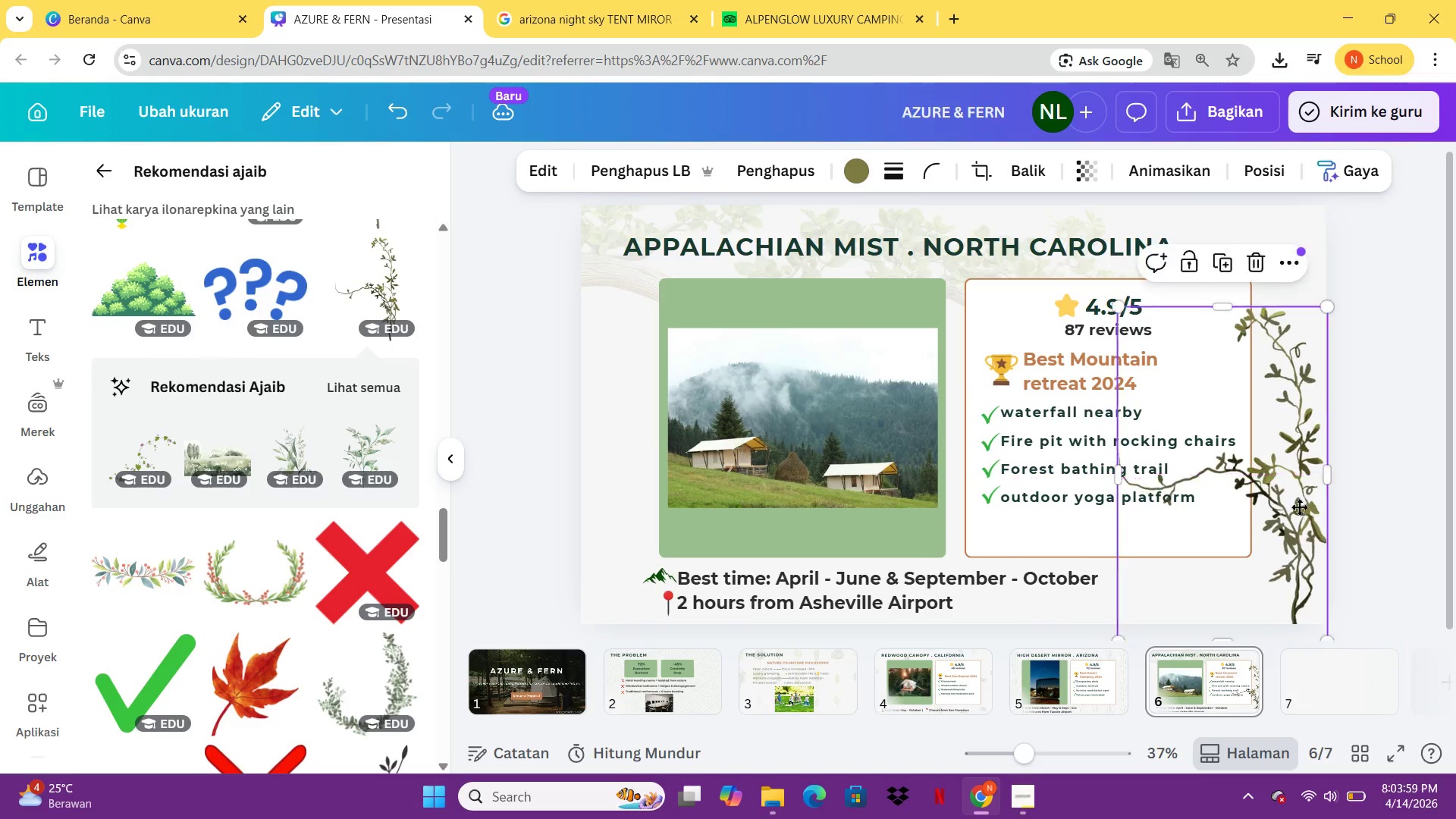 
left_click_drag(start_coordinate=[1296, 511], to_coordinate=[1290, 506])
 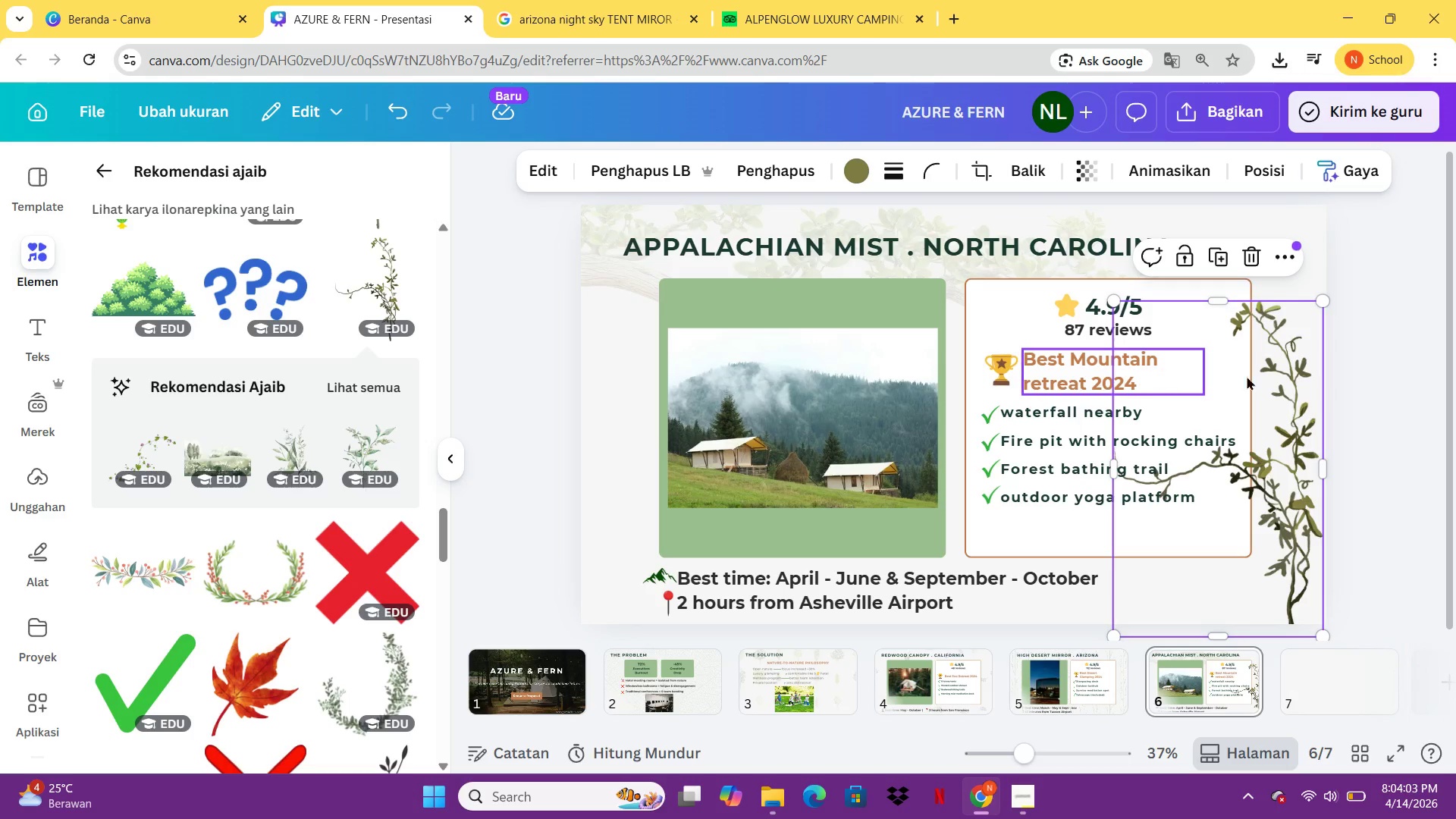 
right_click([1261, 376])
 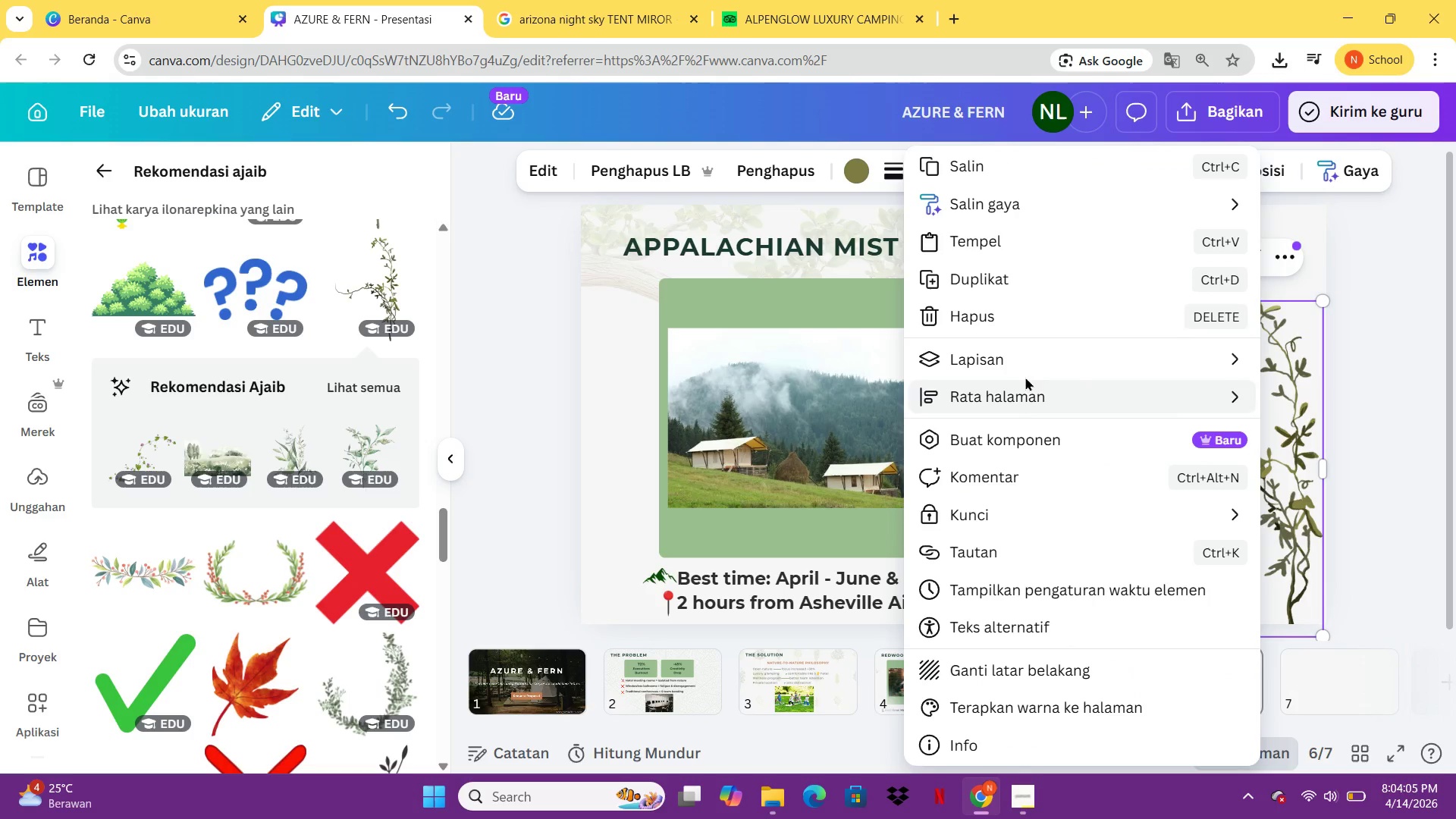 
left_click([1025, 362])
 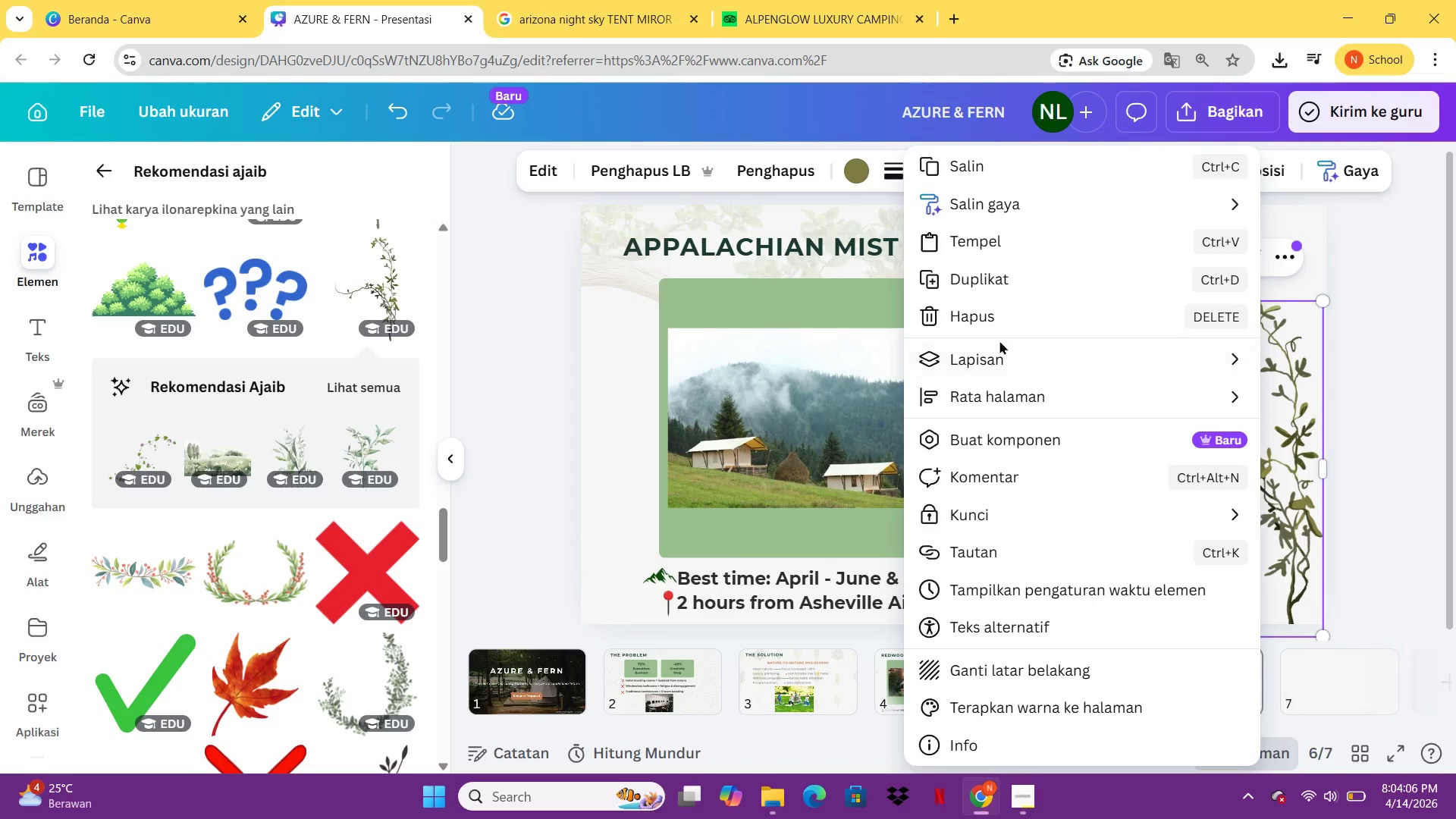 
left_click([997, 346])
 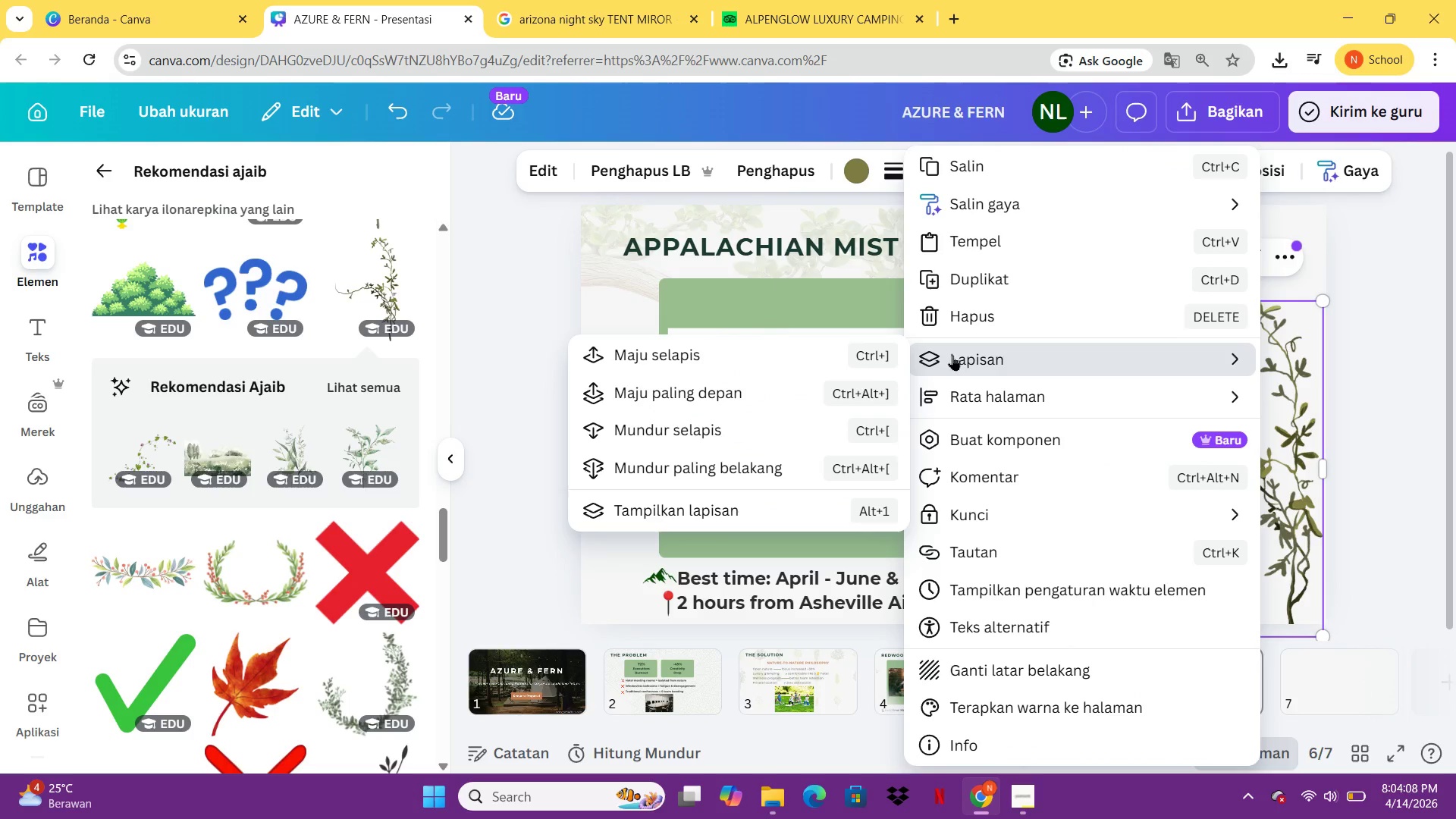 
left_click([739, 459])
 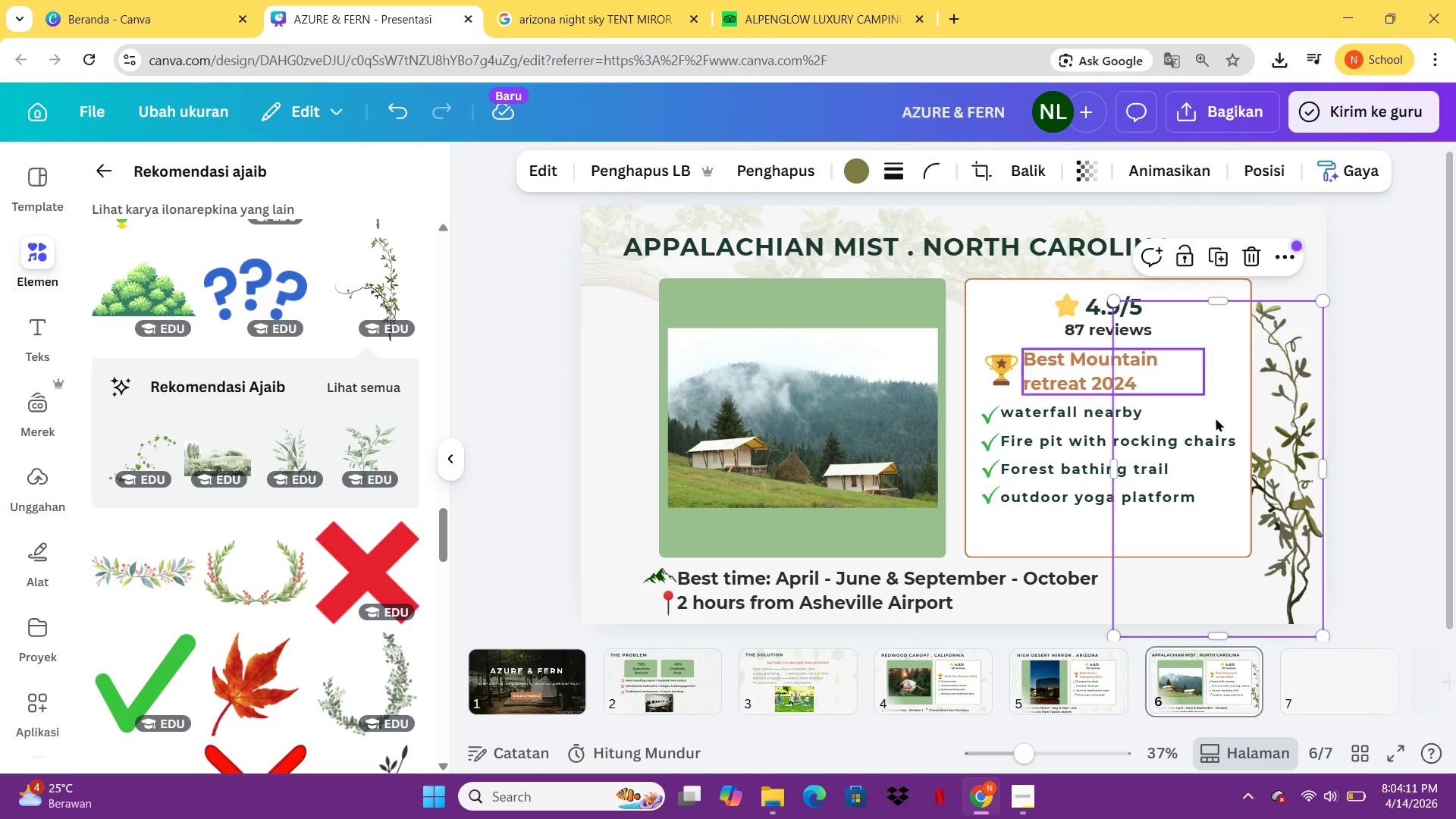 
left_click([1087, 176])
 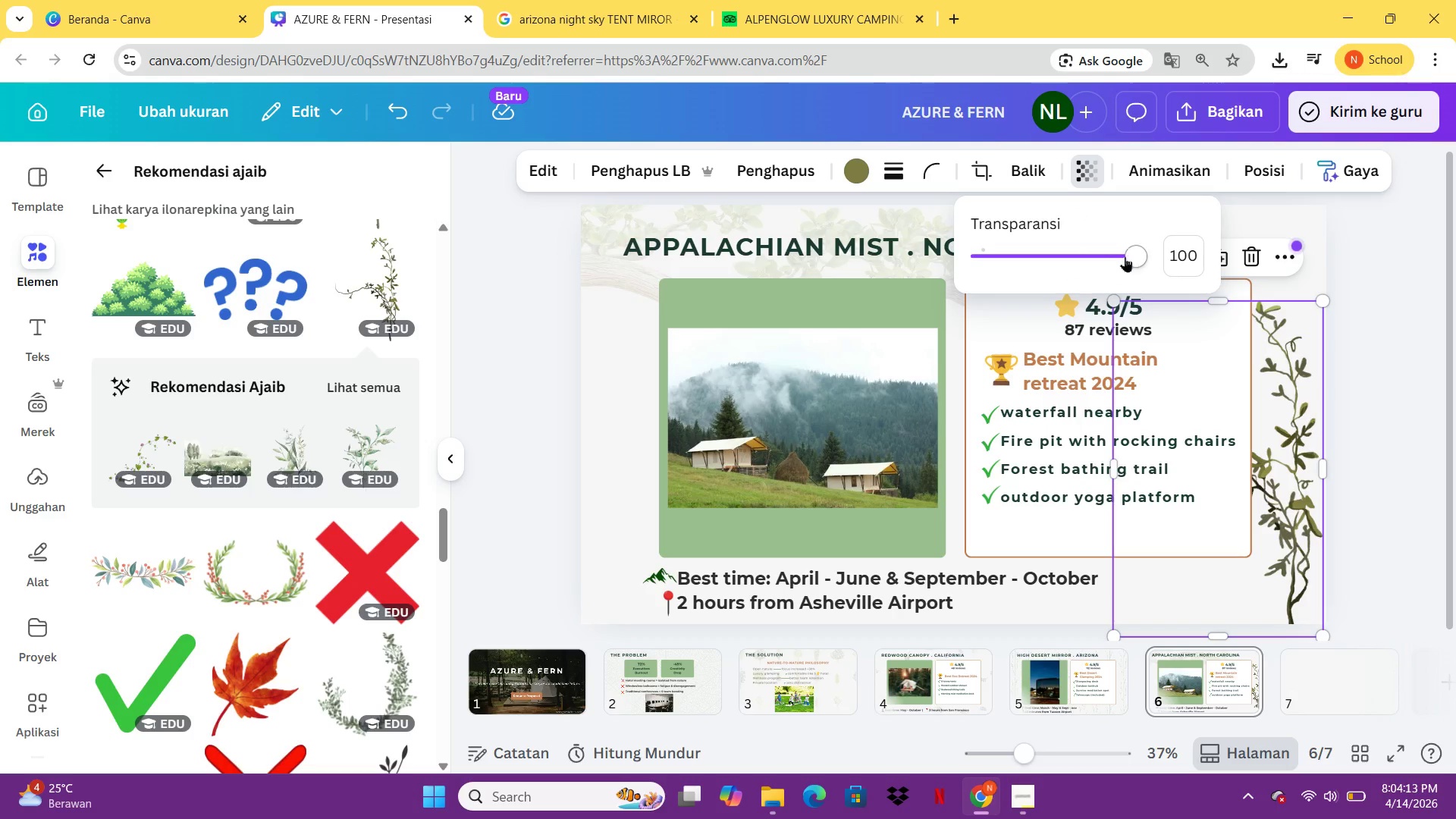 
left_click_drag(start_coordinate=[1116, 259], to_coordinate=[1087, 261])
 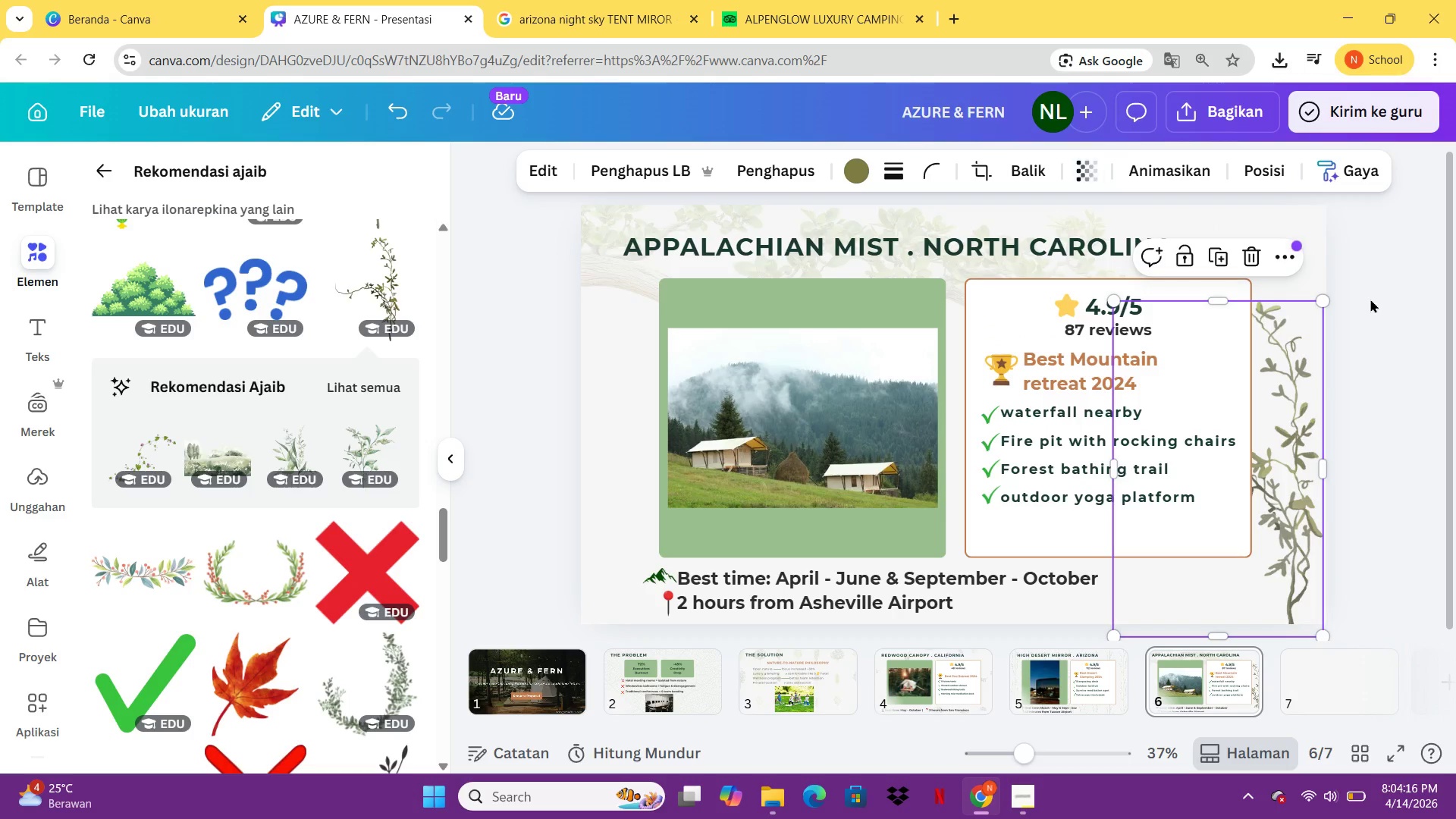 
double_click([1370, 299])
 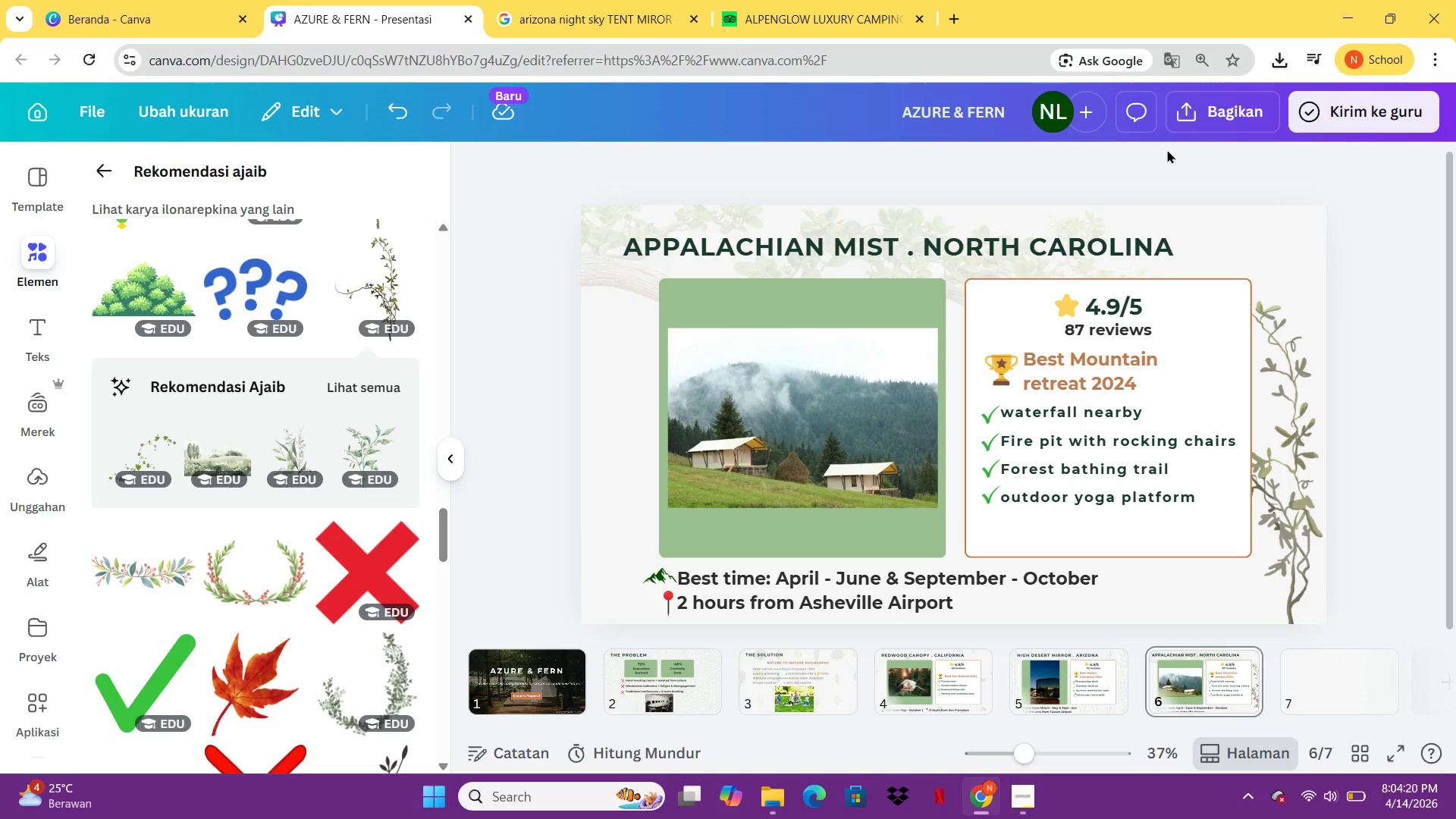 
wait(5.14)
 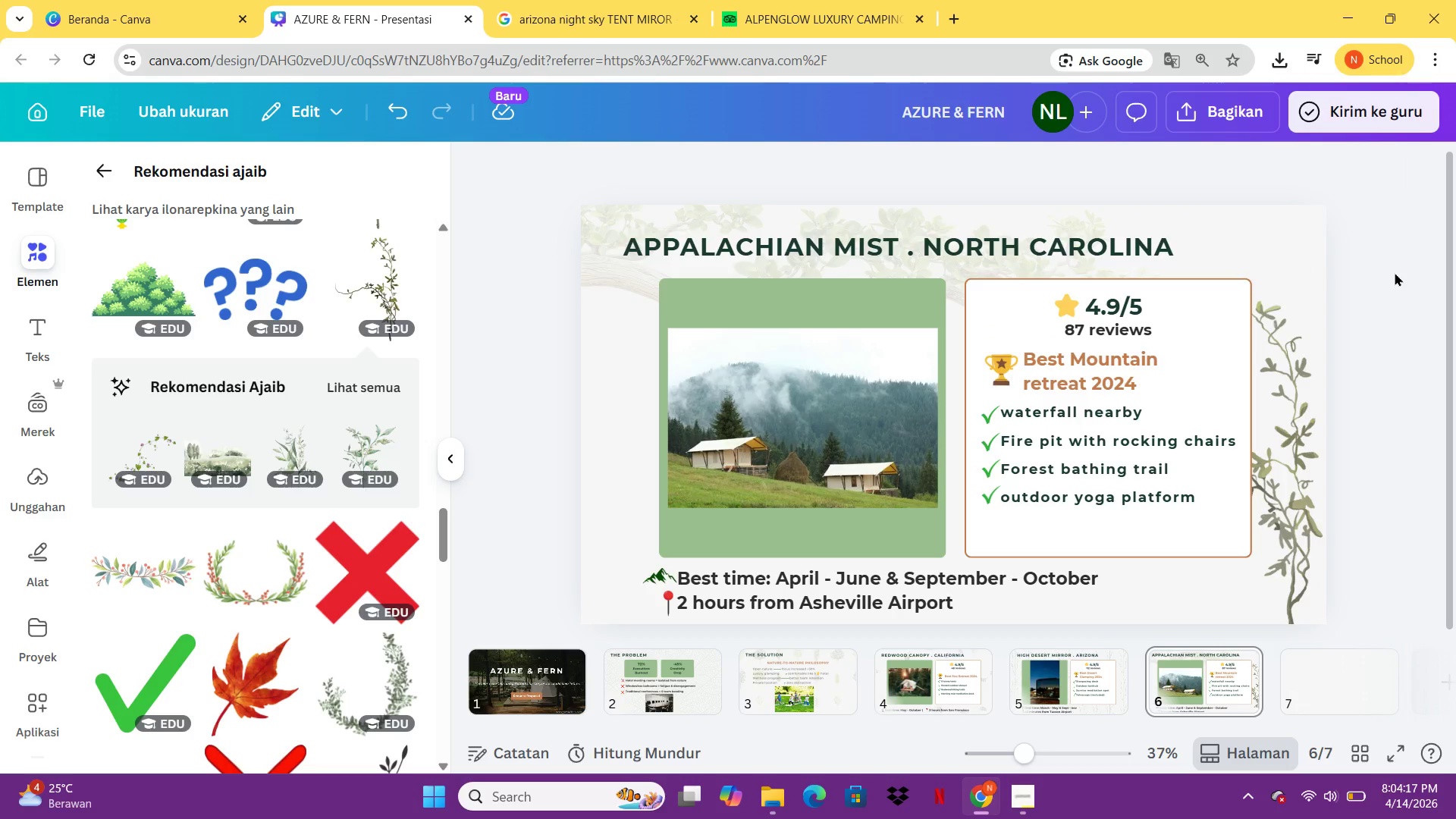 
left_click([1025, 654])
 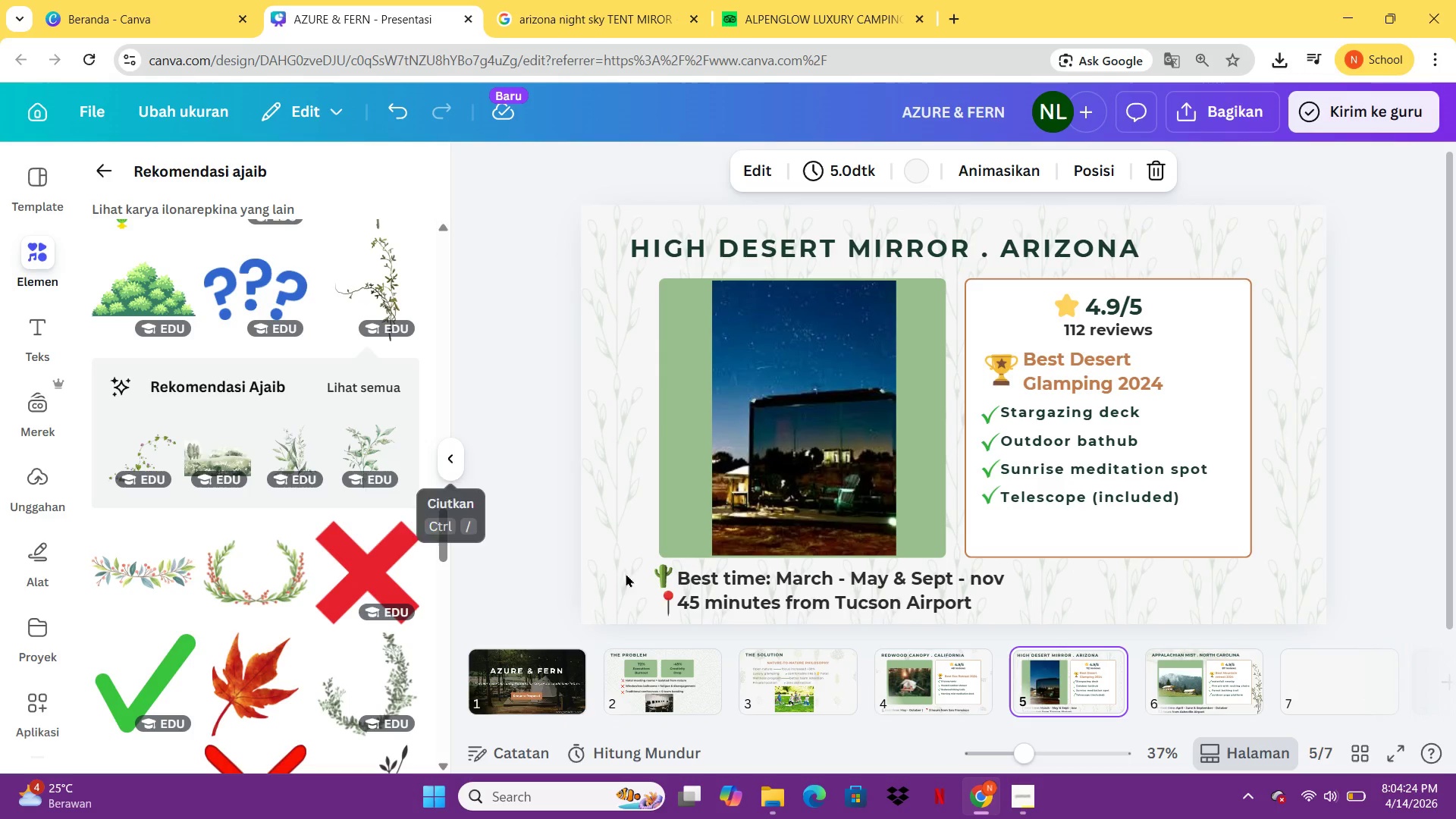 
left_click([1272, 424])
 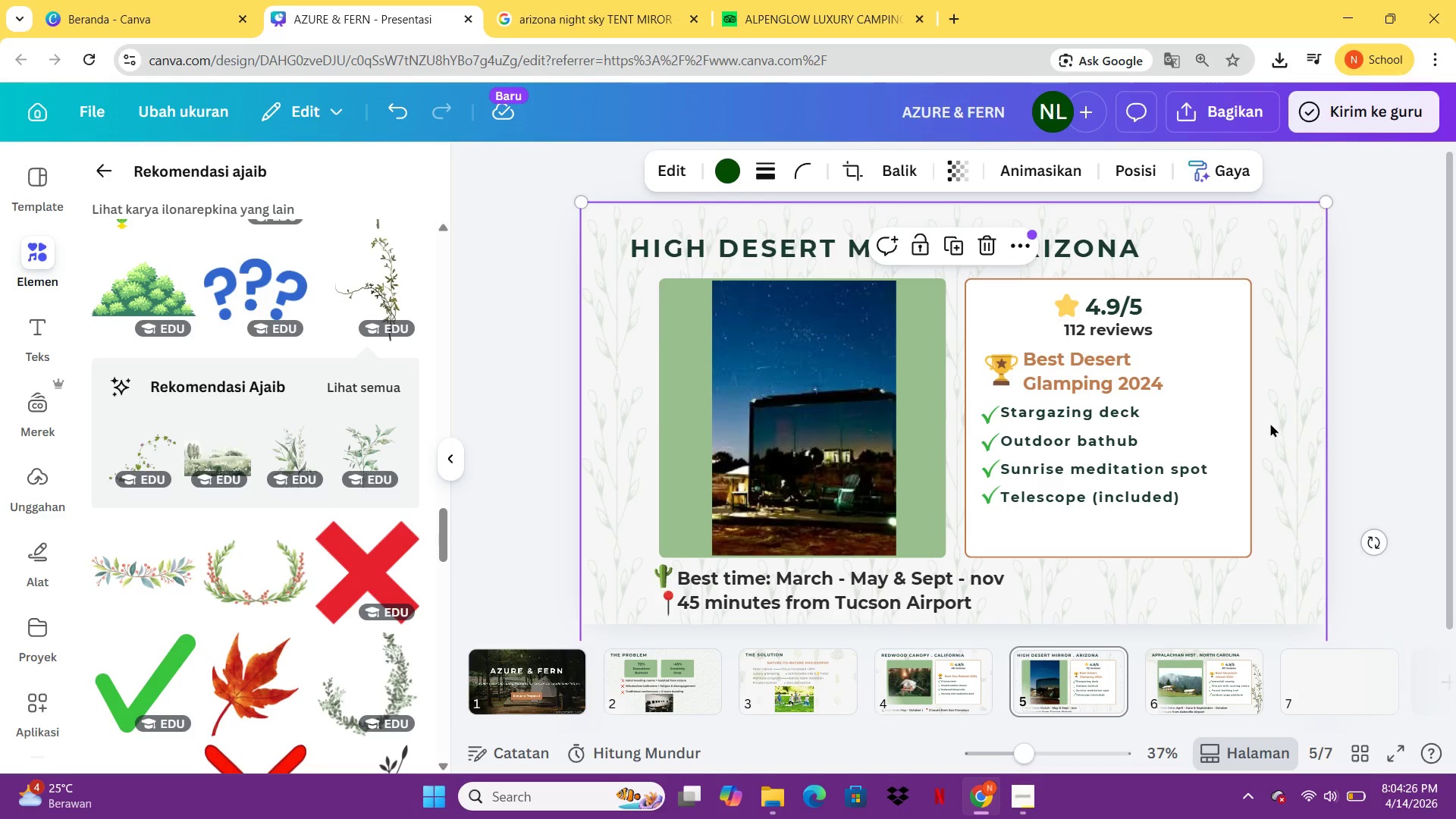 
key(Delete)
 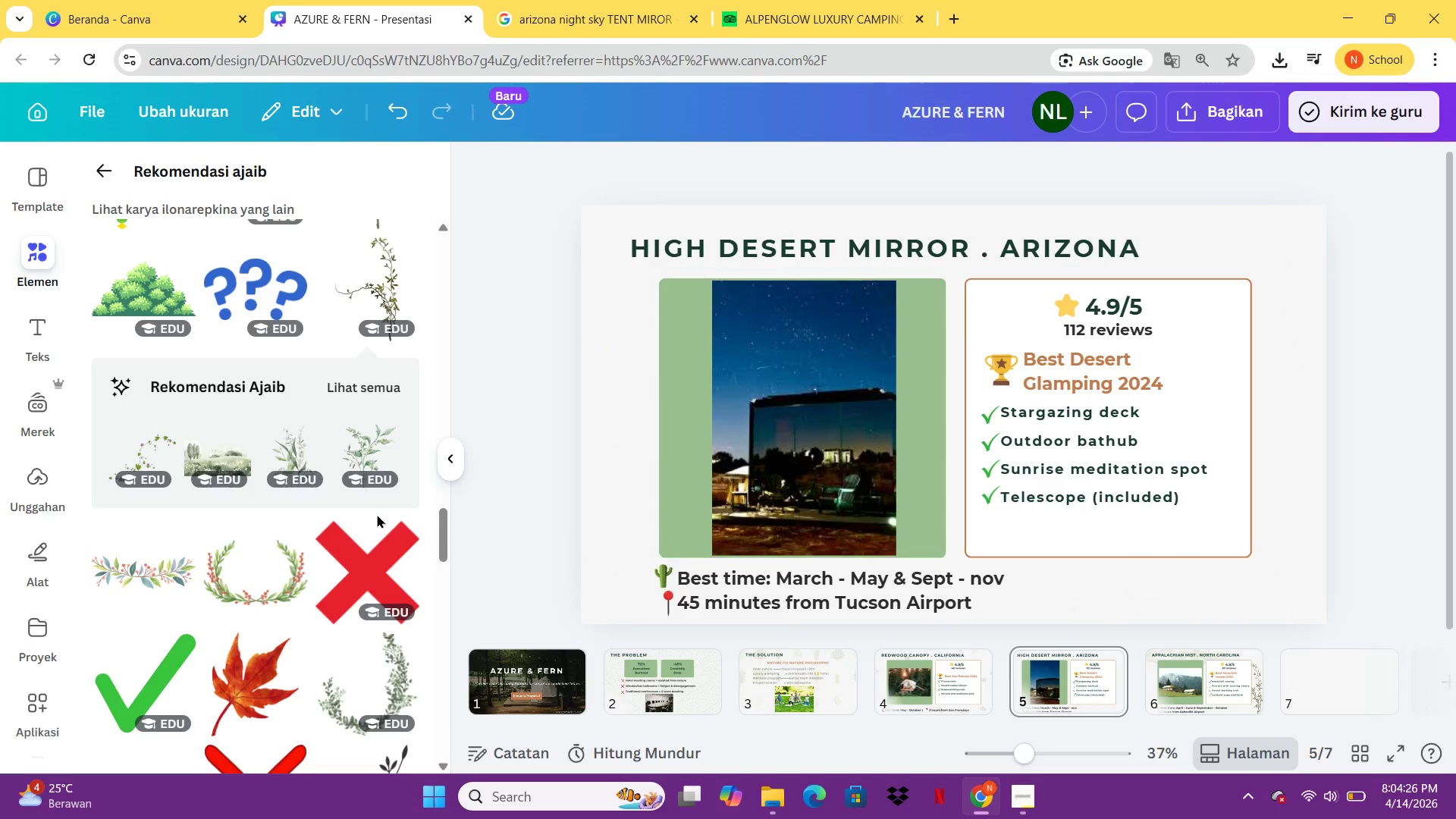 
scroll: coordinate [320, 525], scroll_direction: down, amount: 10.0
 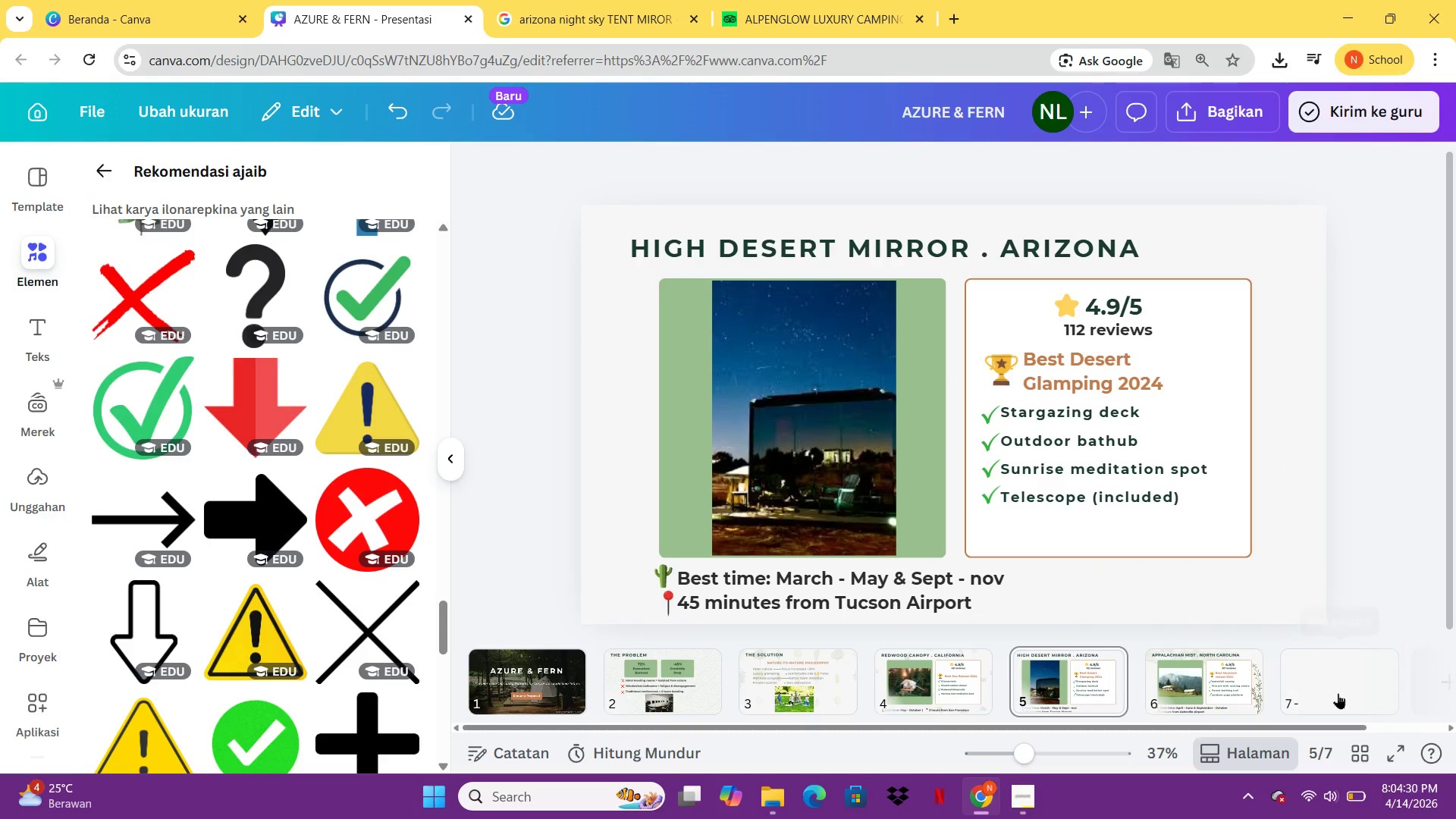 
left_click([1338, 693])
 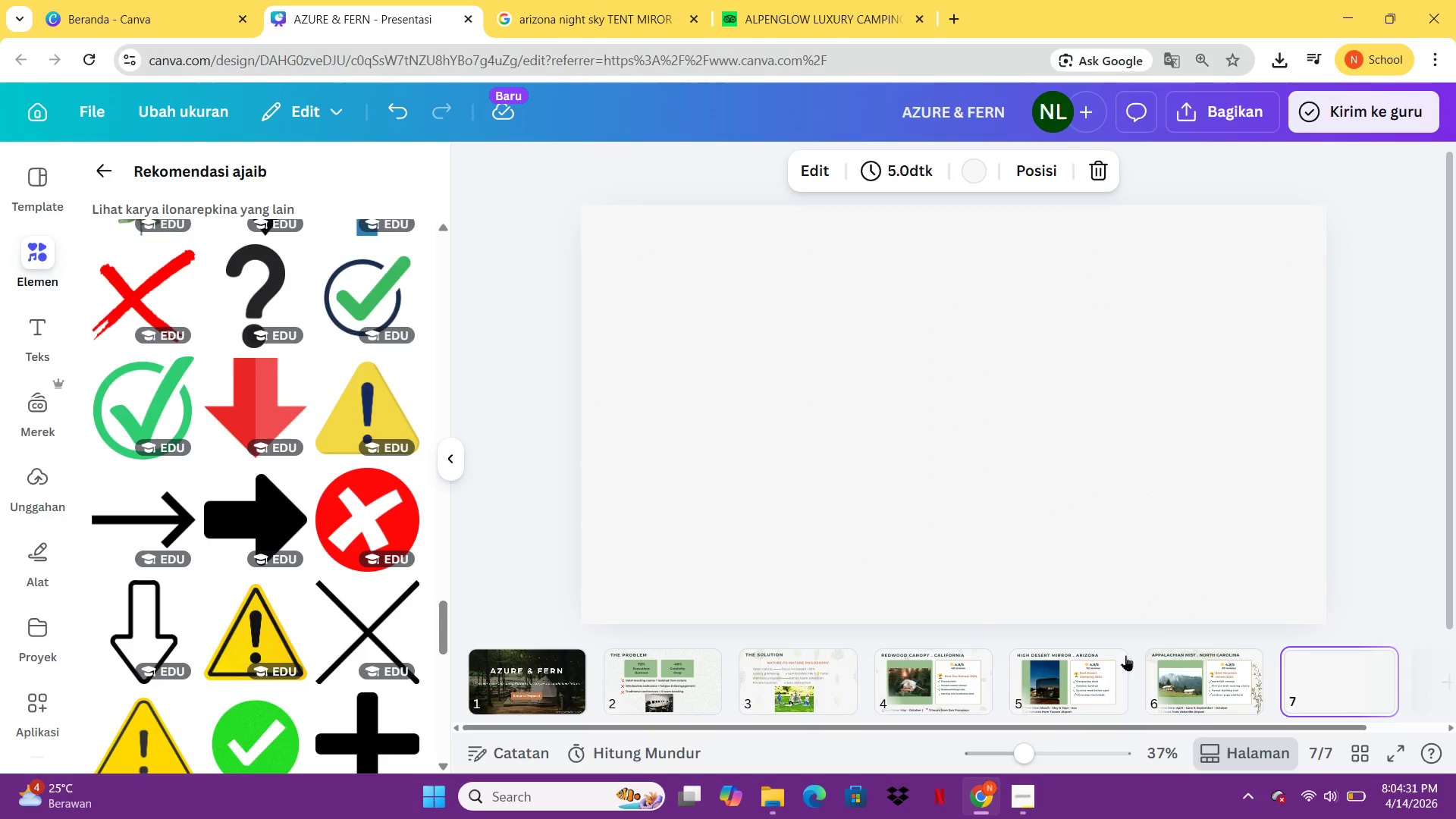 
double_click([1181, 683])
 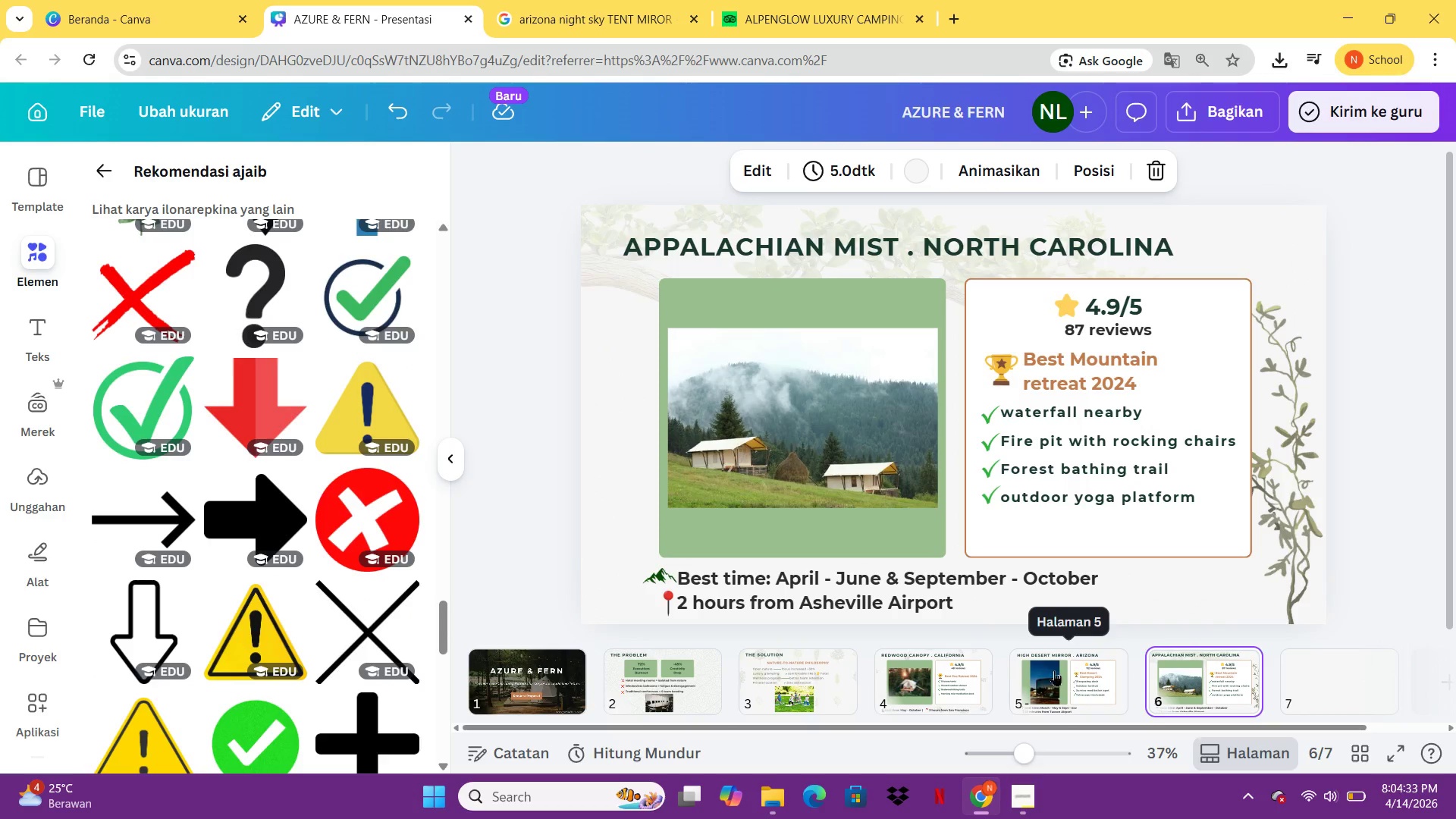 
double_click([1039, 675])
 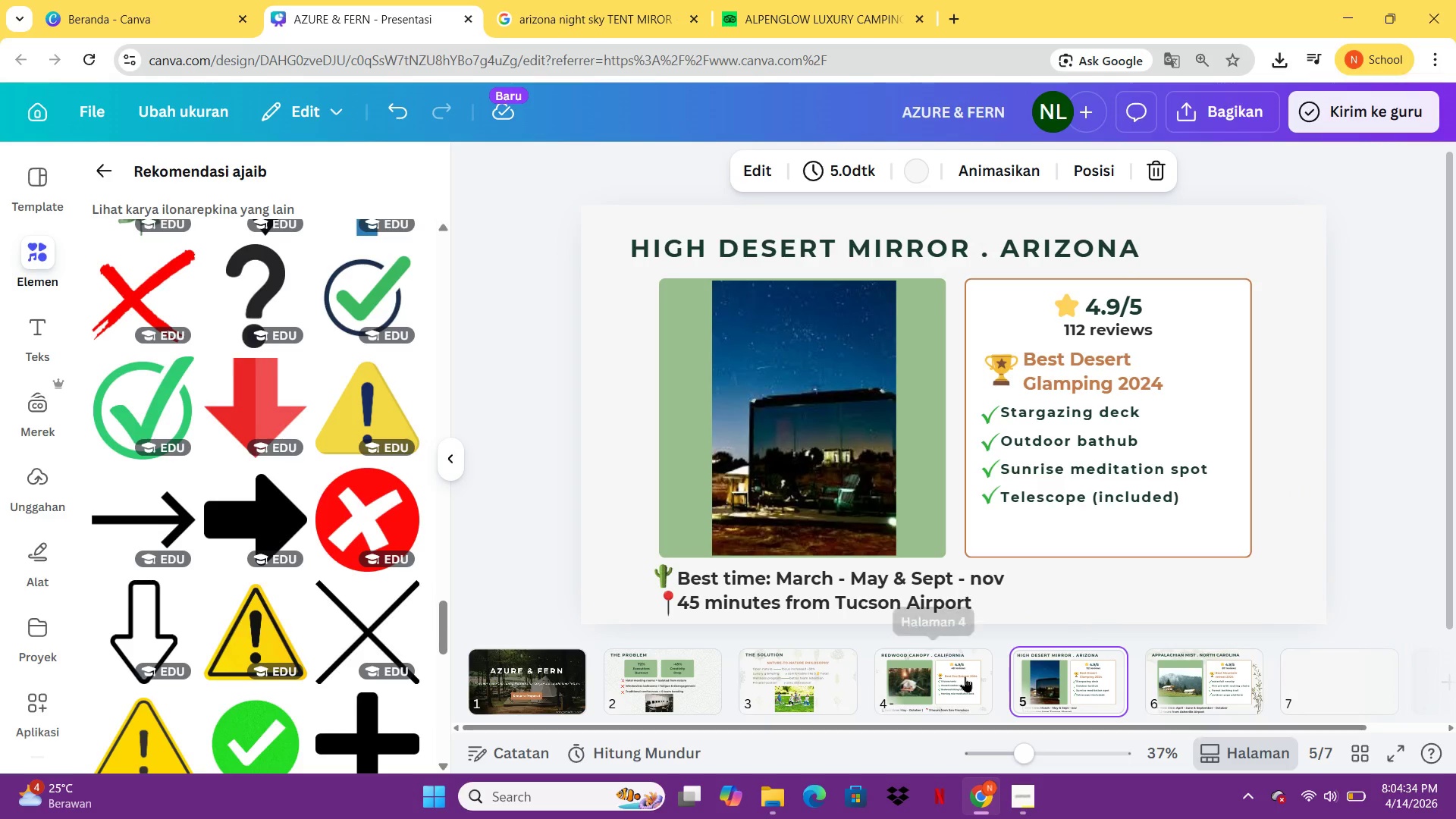 
left_click([965, 676])
 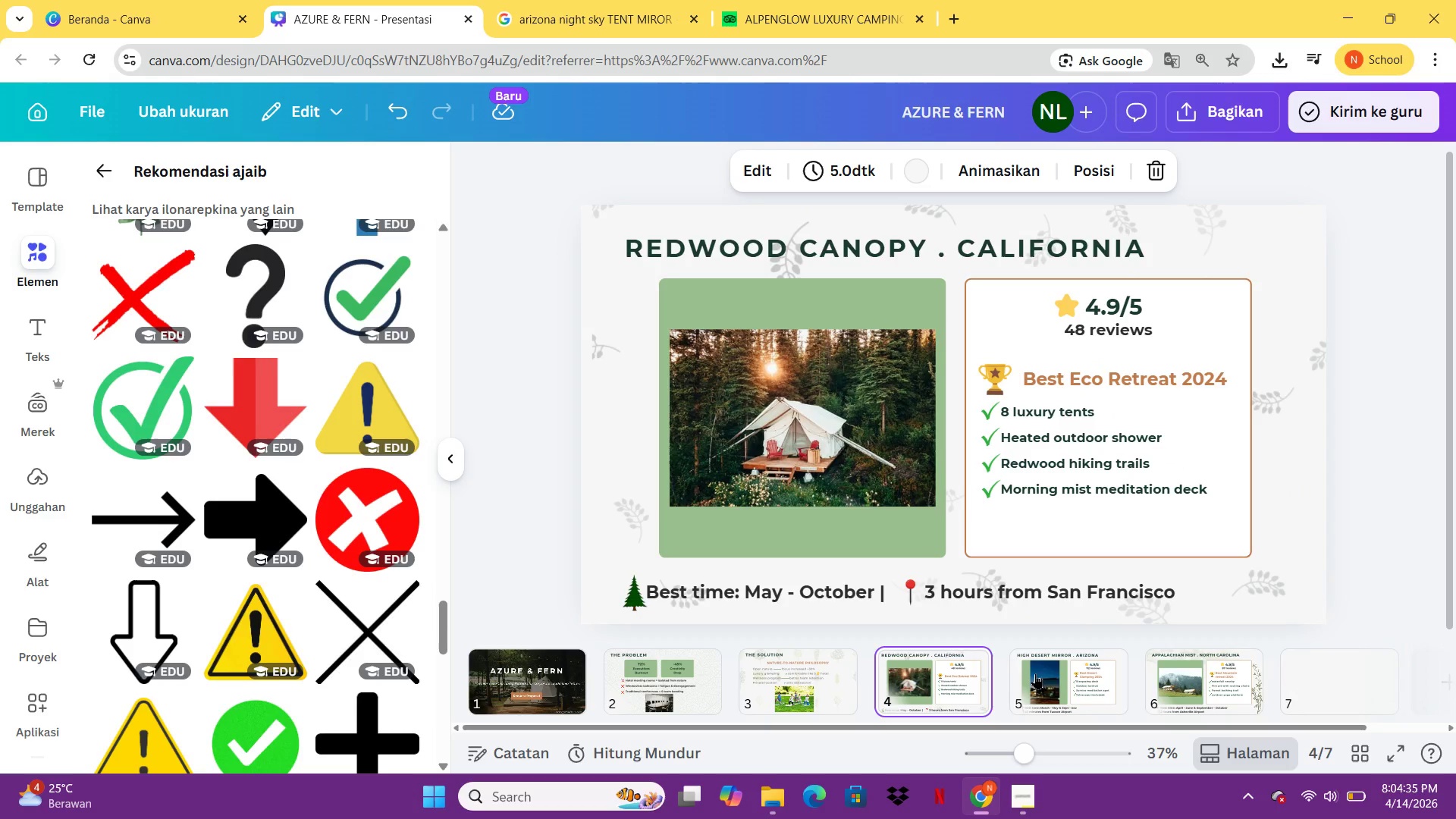 
left_click([1068, 677])
 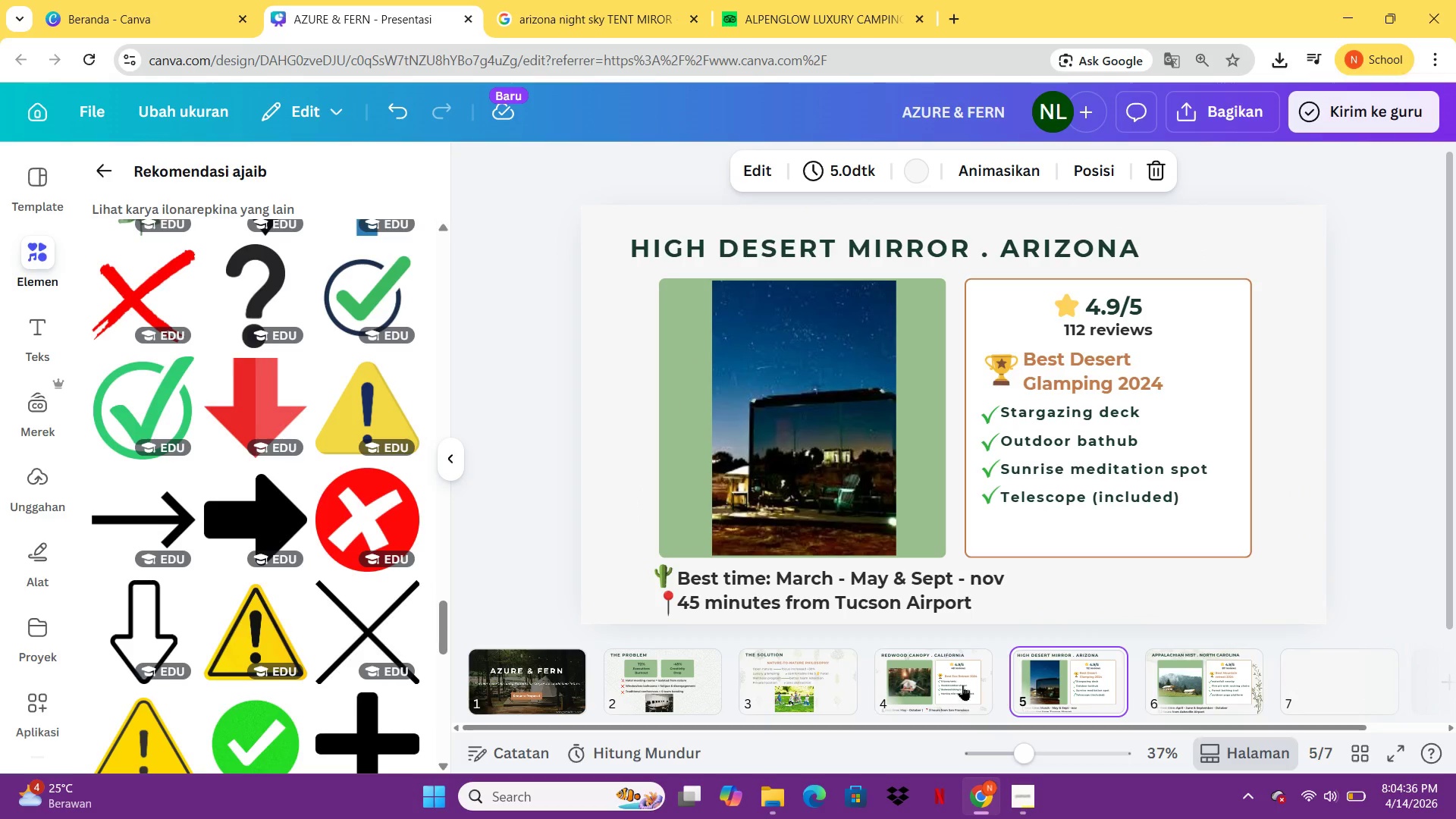 
left_click([939, 678])
 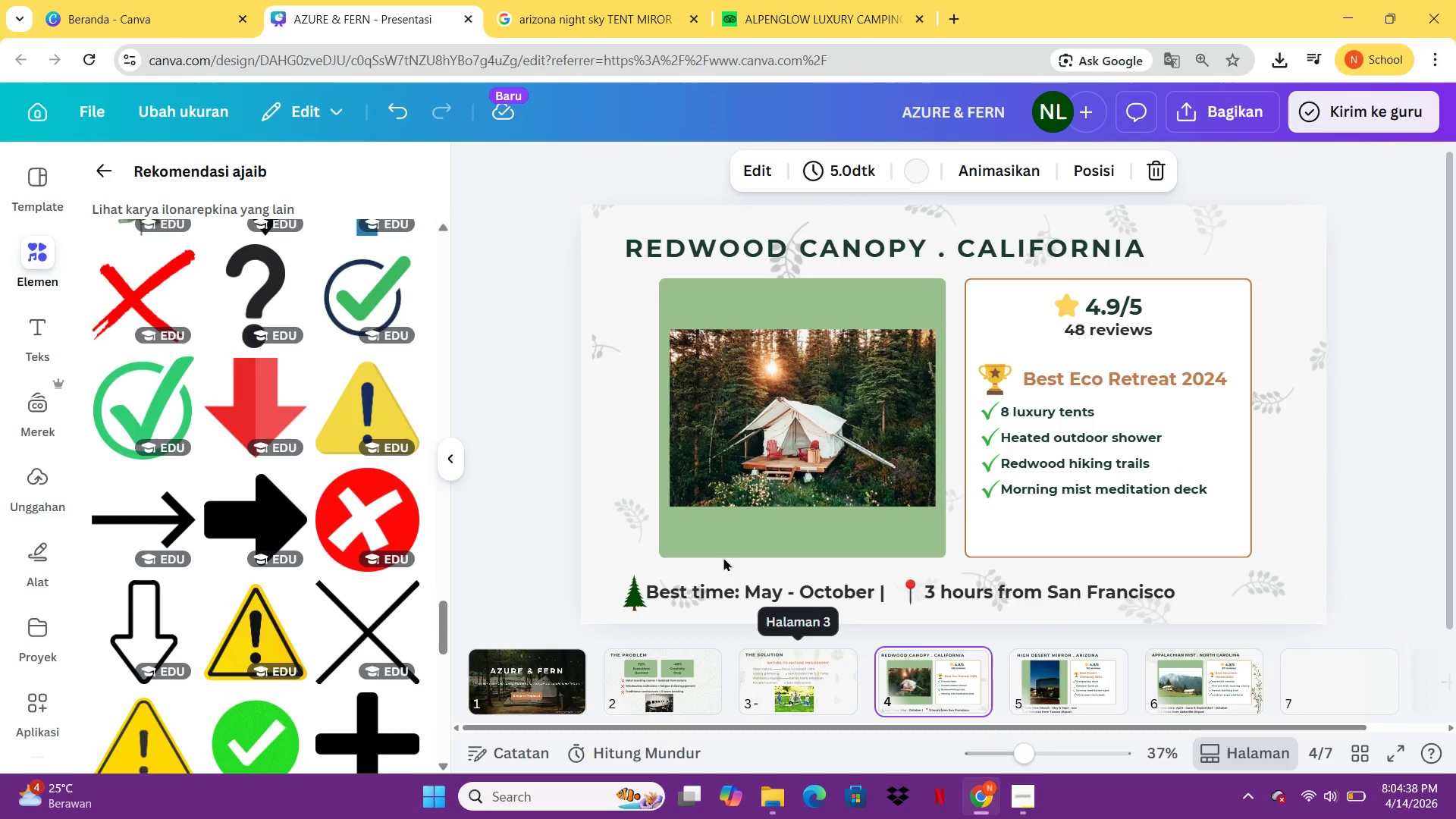 
left_click_drag(start_coordinate=[619, 522], to_coordinate=[633, 495])
 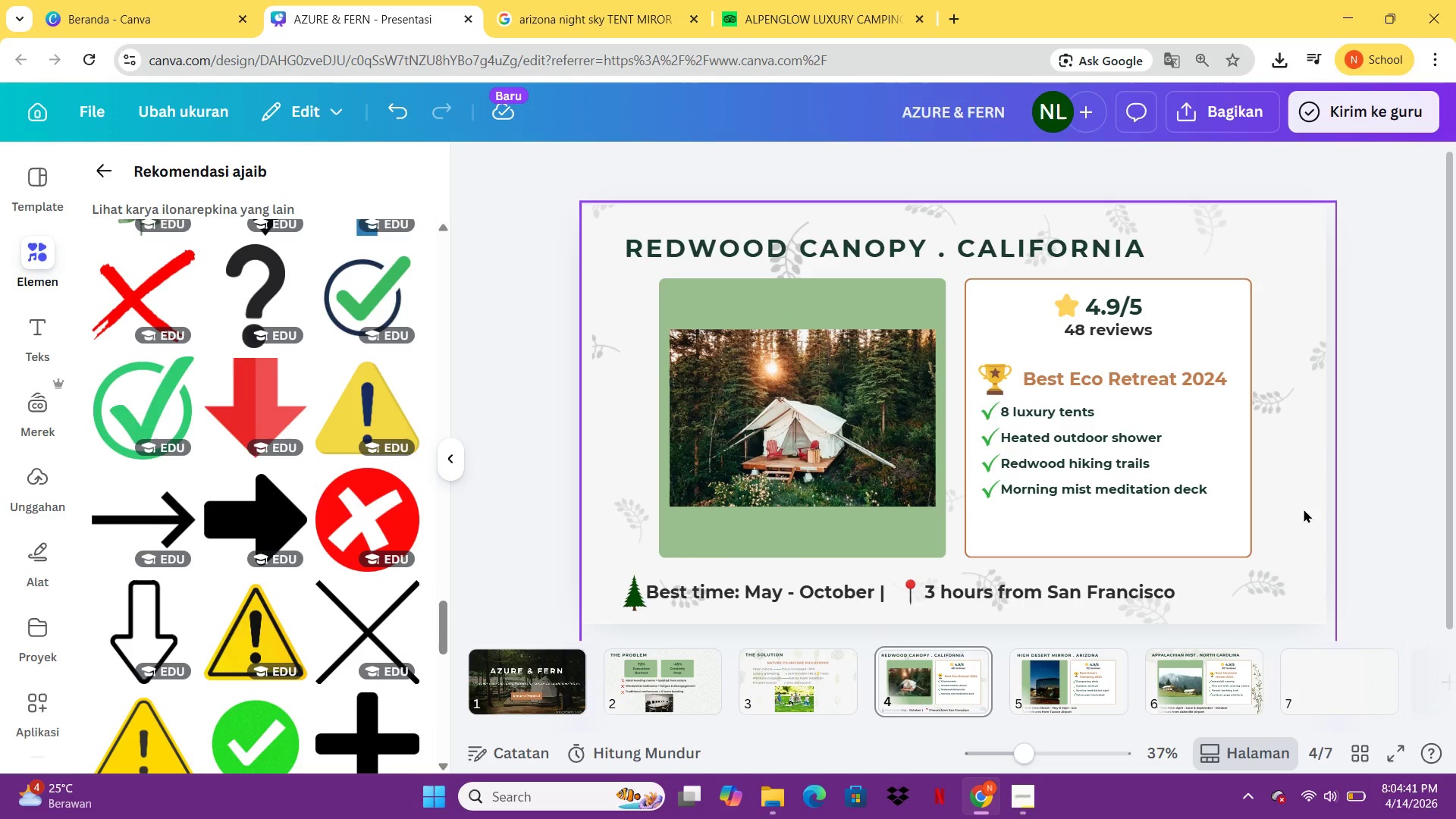 
left_click_drag(start_coordinate=[1304, 509], to_coordinate=[1338, 460])
 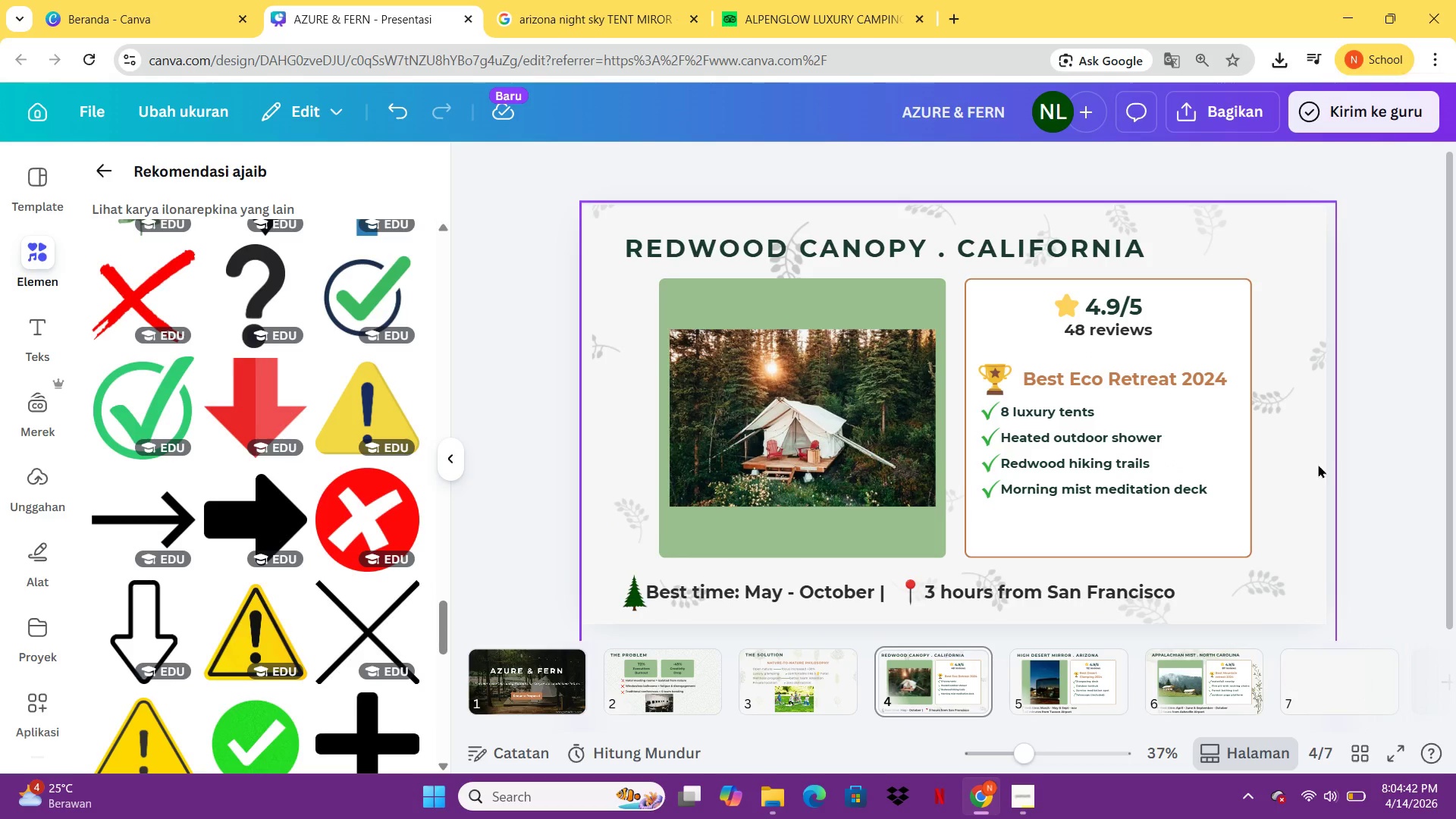 
left_click([1318, 464])
 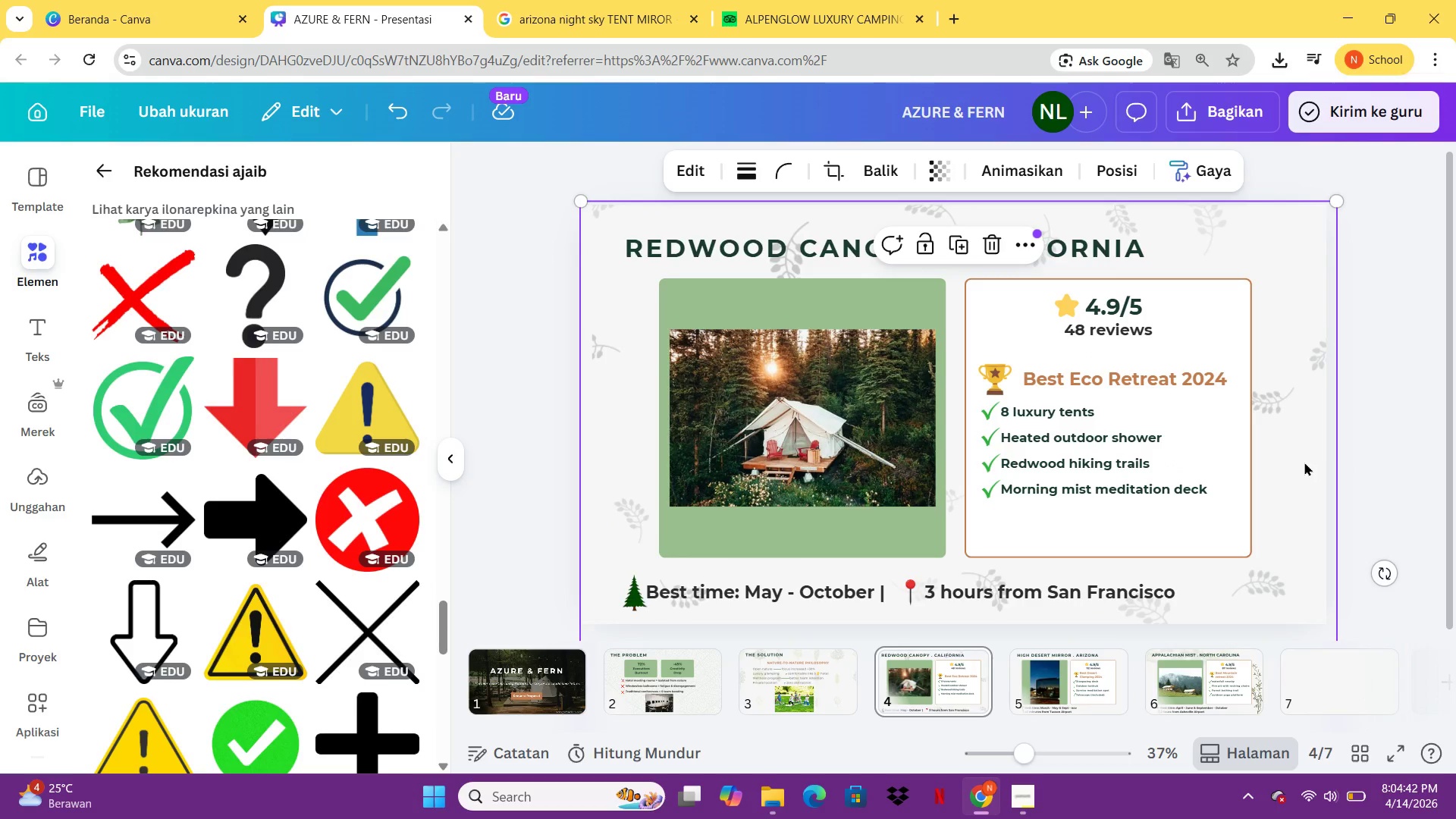 
left_click_drag(start_coordinate=[1304, 462], to_coordinate=[1289, 485])
 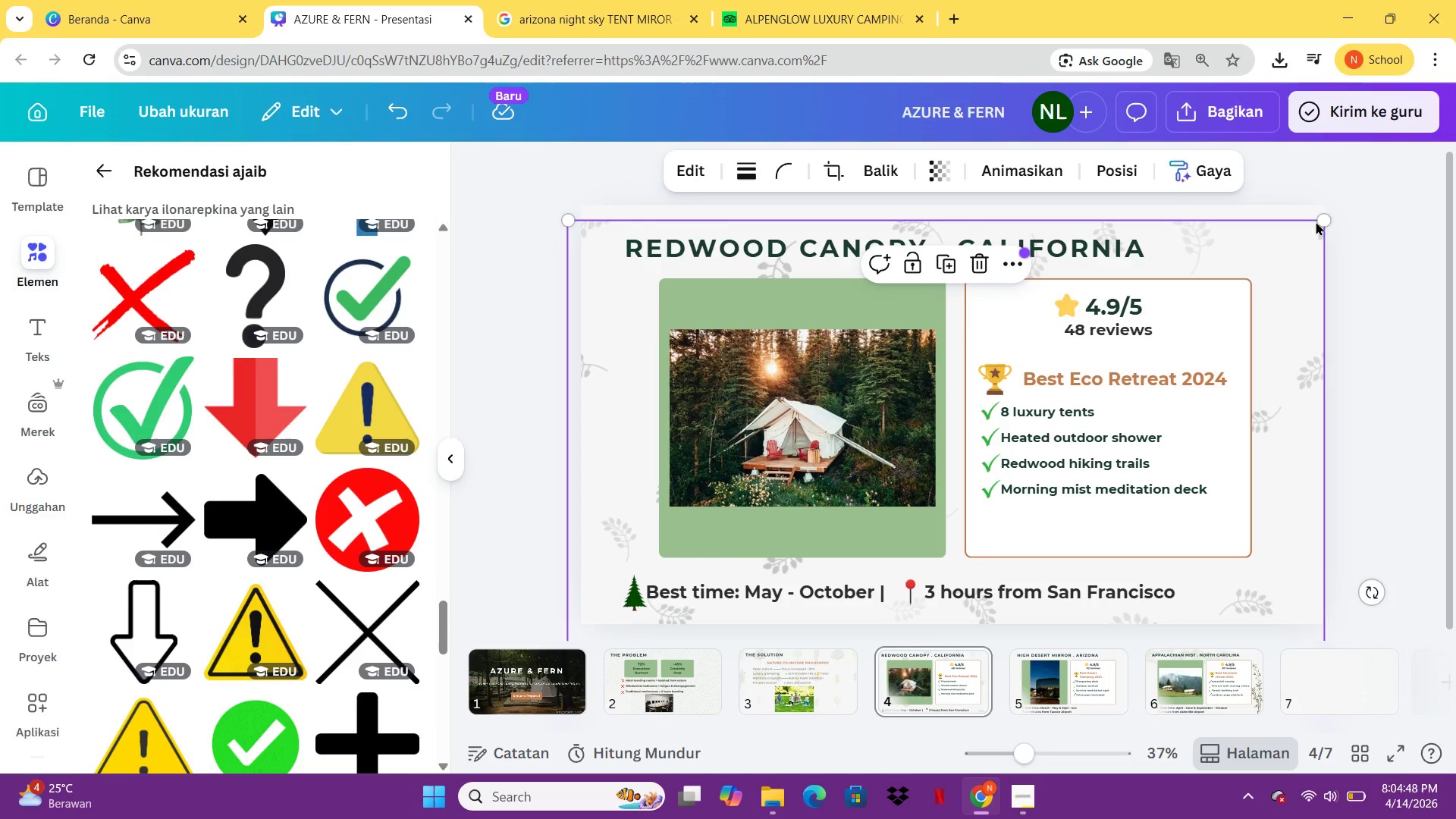 
left_click_drag(start_coordinate=[1317, 221], to_coordinate=[1336, 193])
 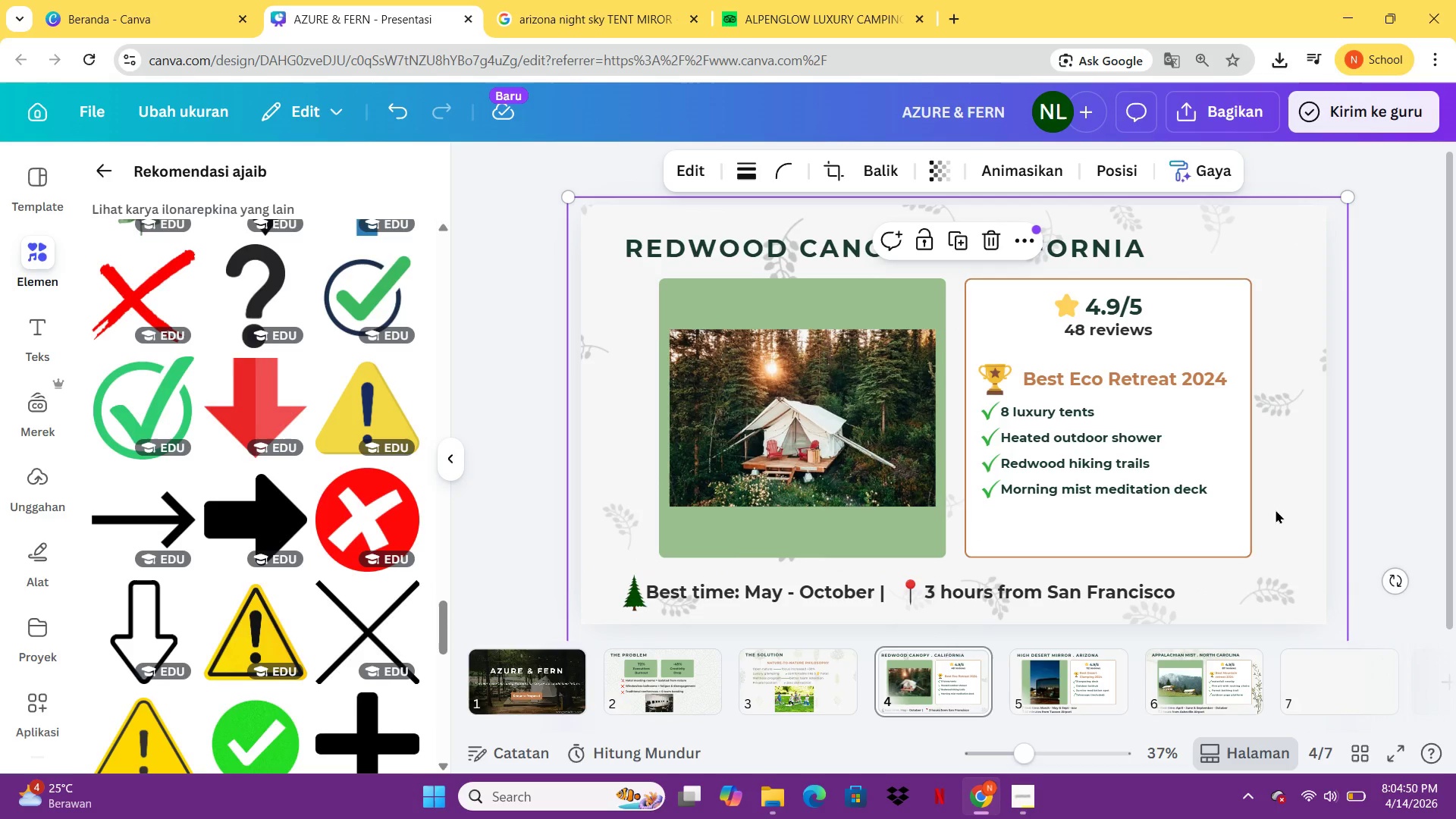 
left_click_drag(start_coordinate=[1276, 510], to_coordinate=[1281, 519])
 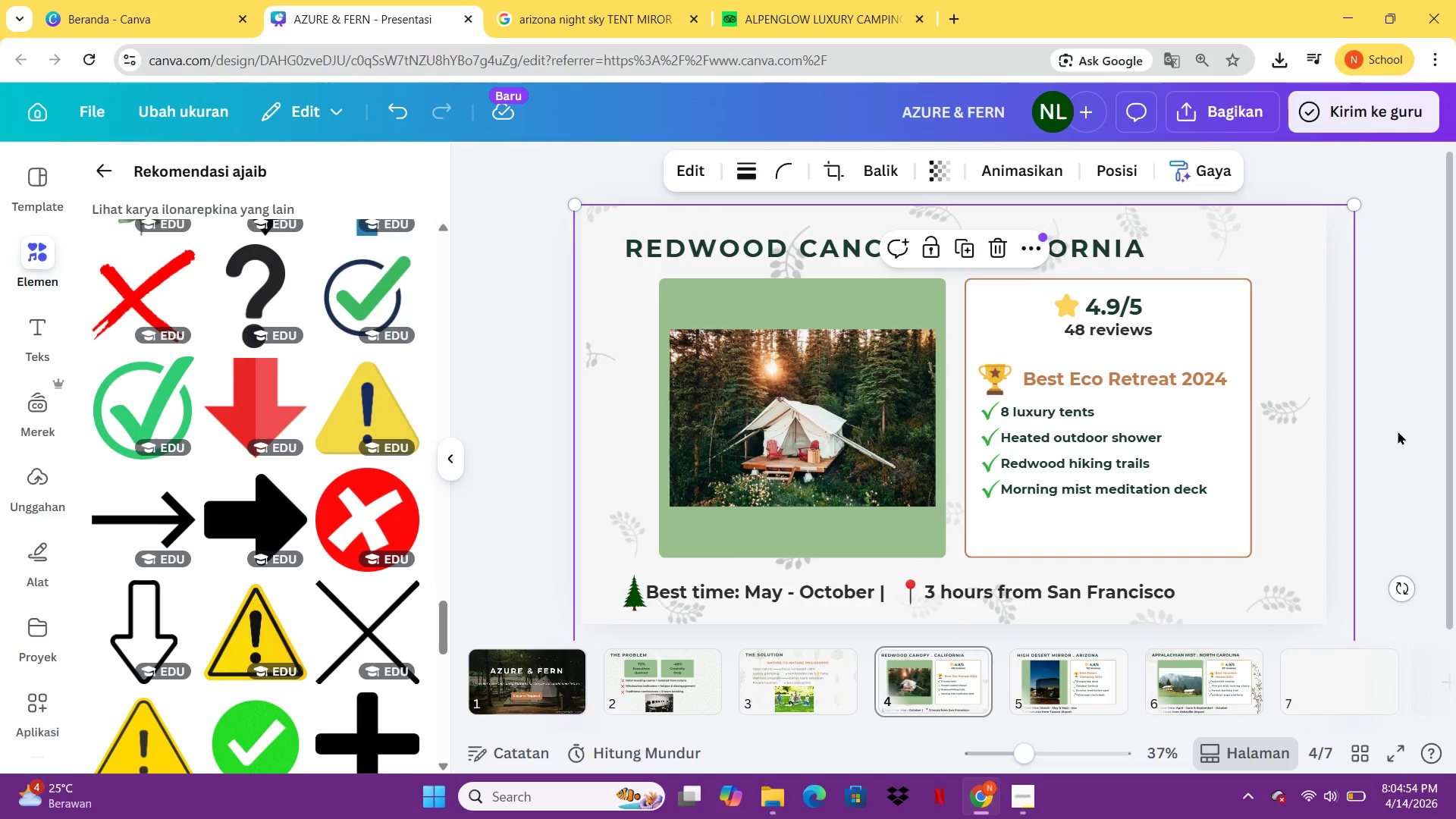 
left_click([1411, 425])
 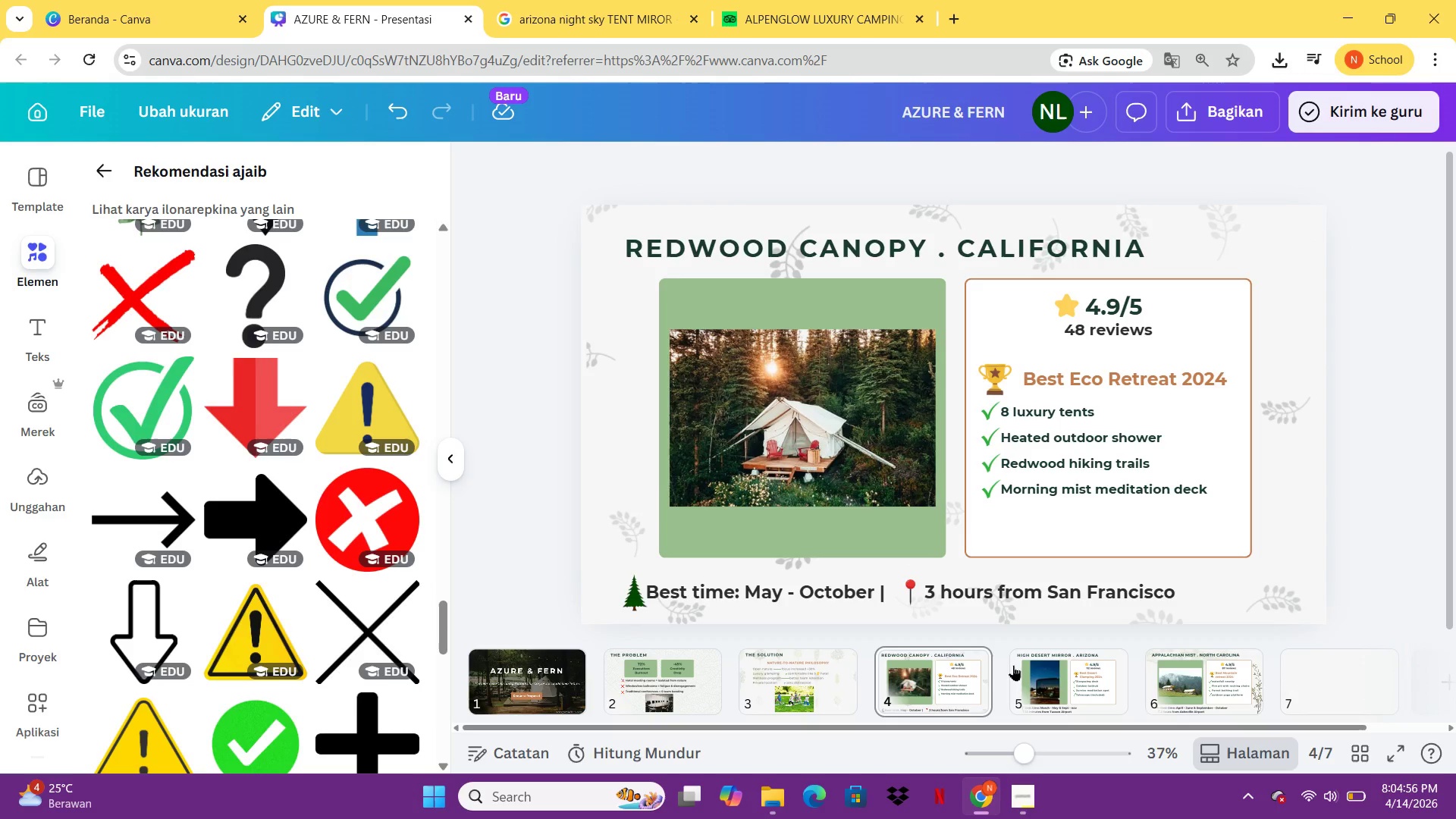 
left_click([1059, 676])
 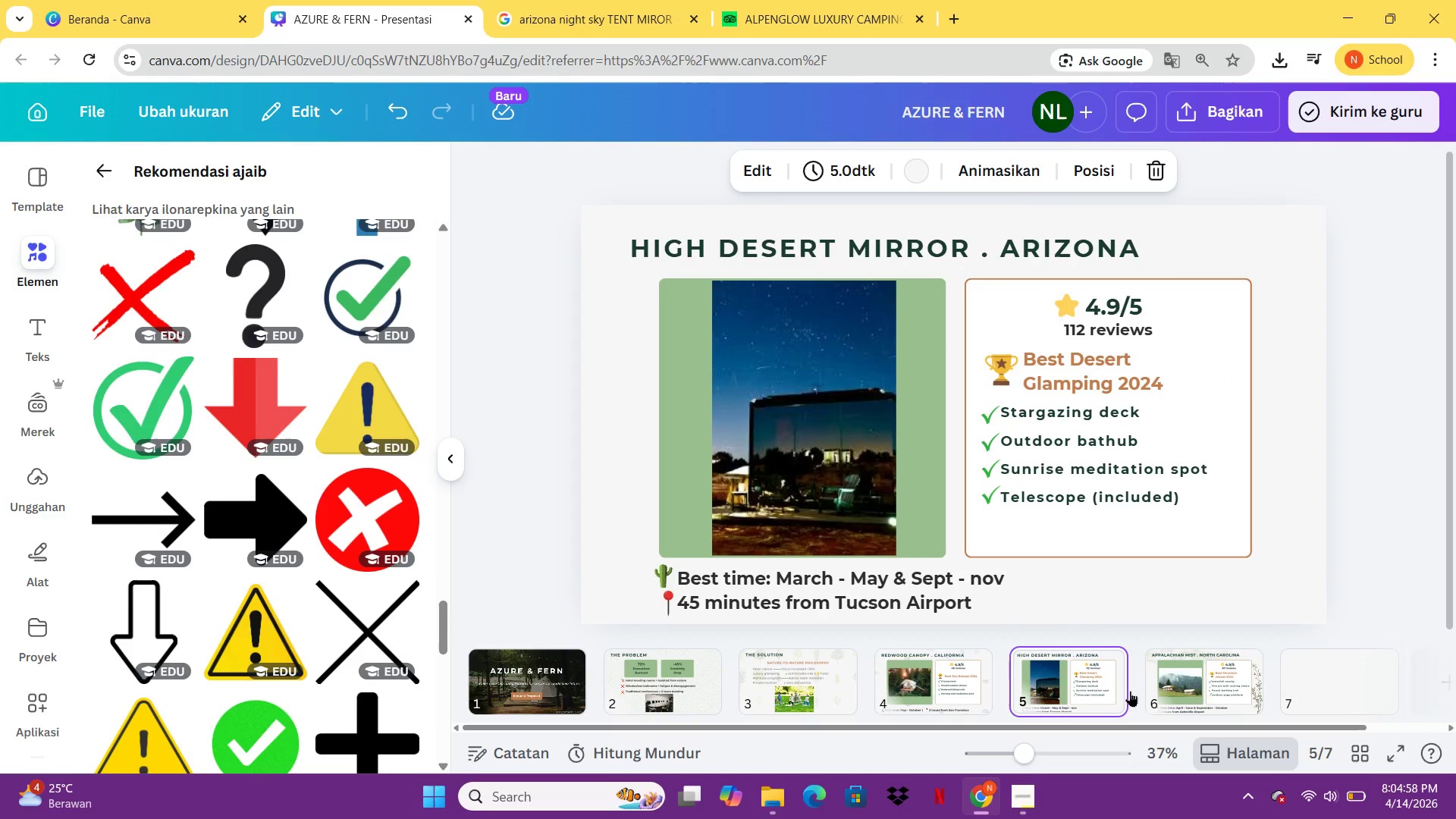 
left_click([1207, 686])
 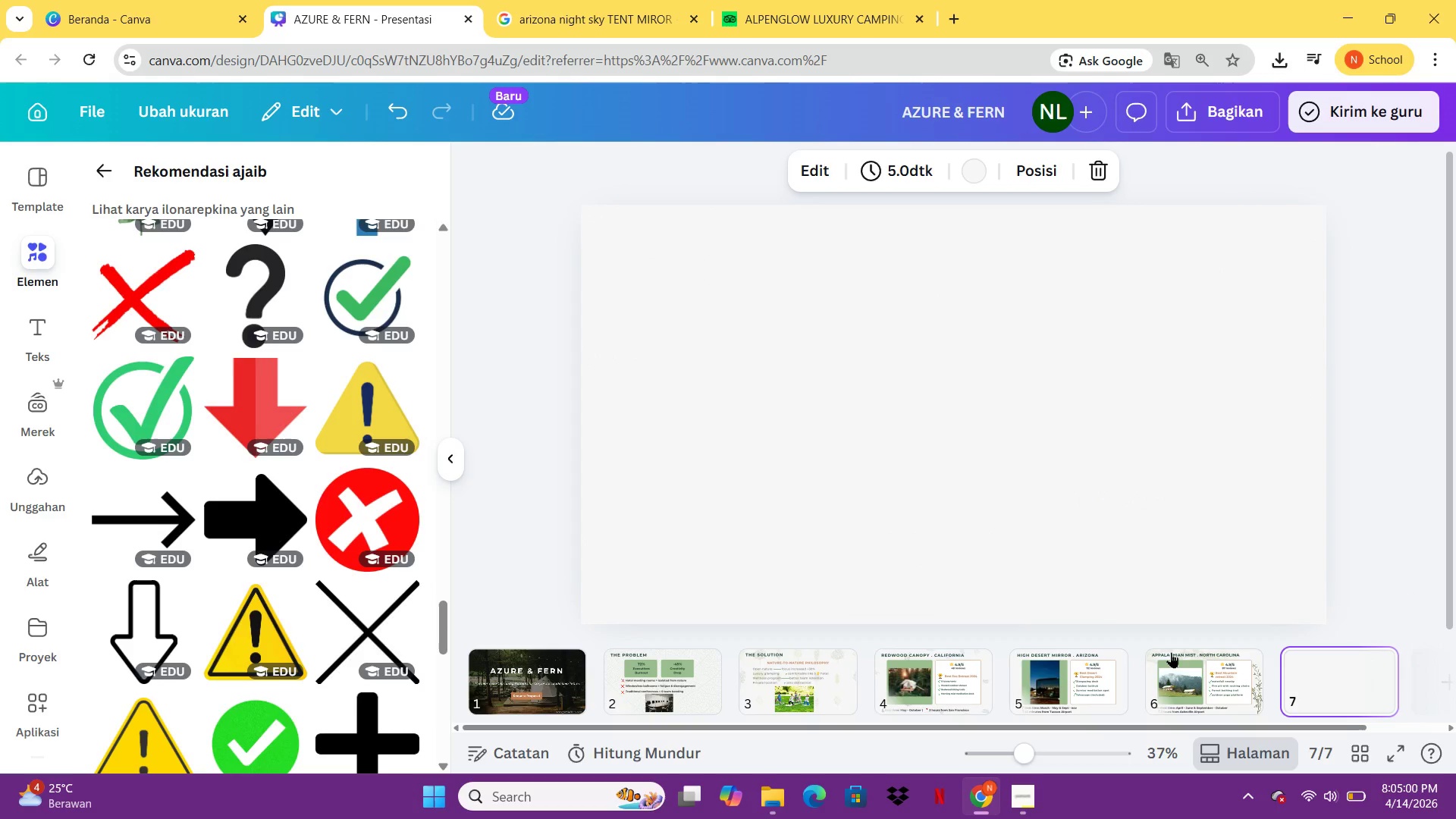 
mouse_move([1153, 660])
 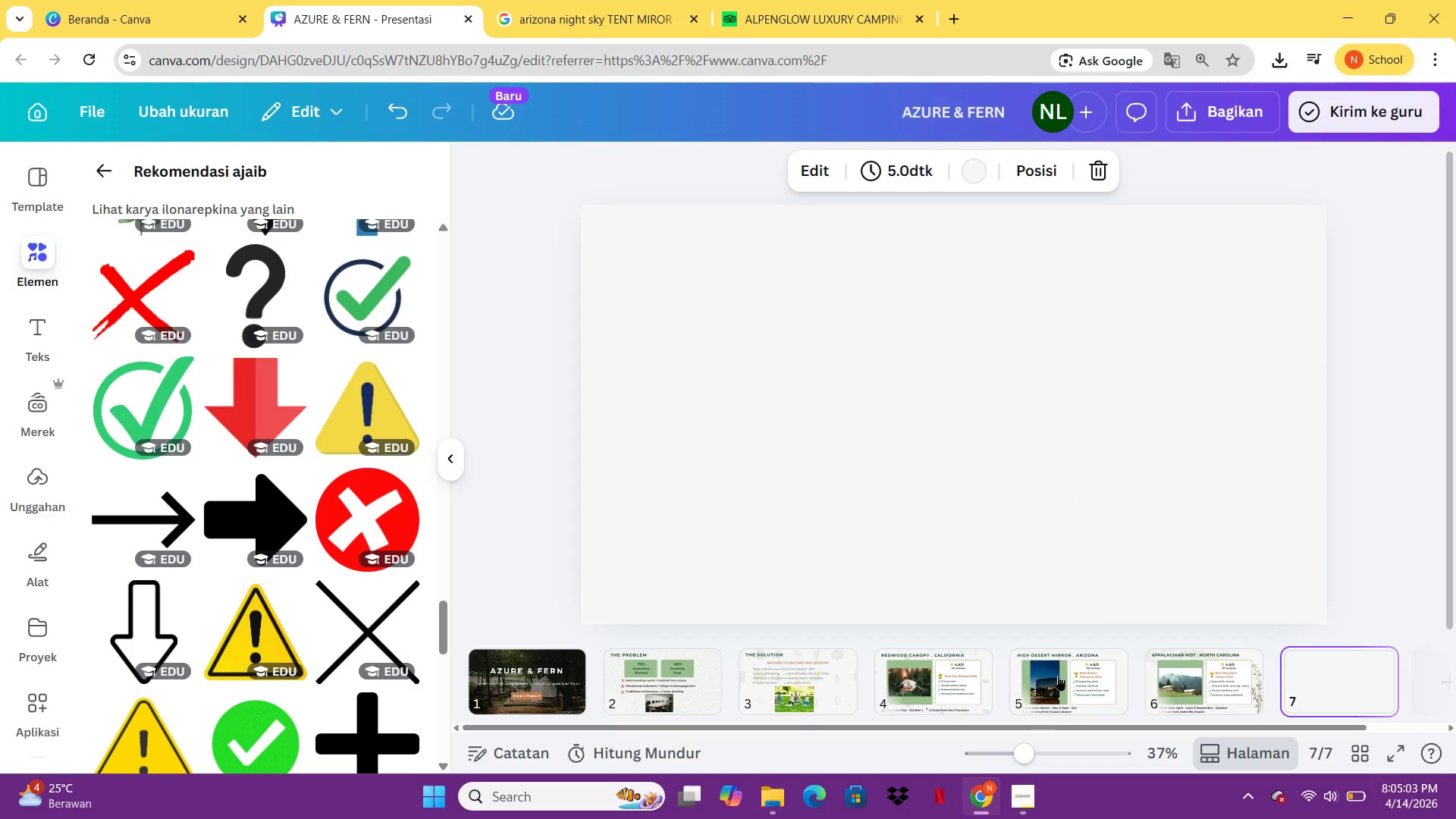 
left_click([1059, 663])
 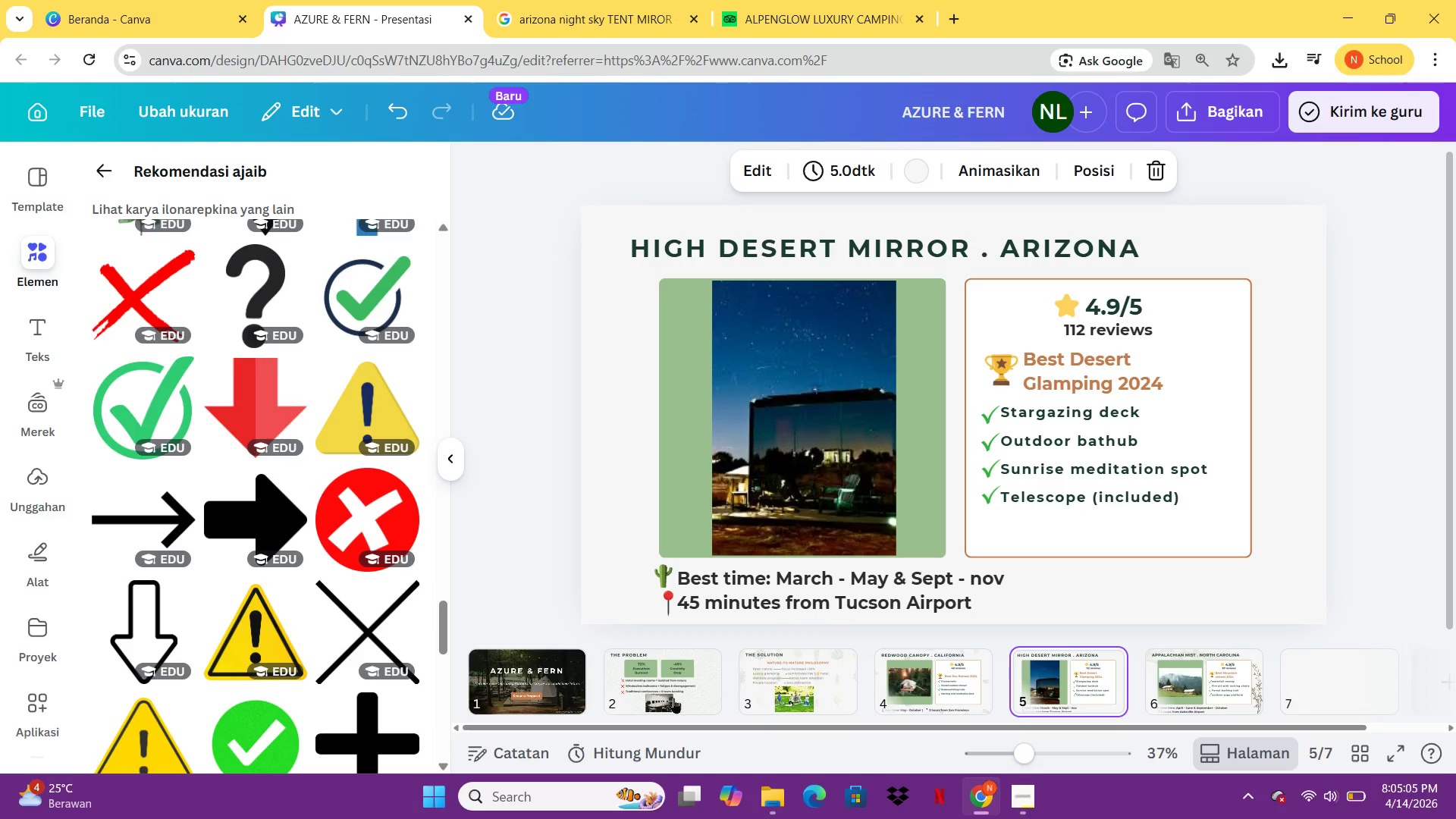 
left_click([672, 698])
 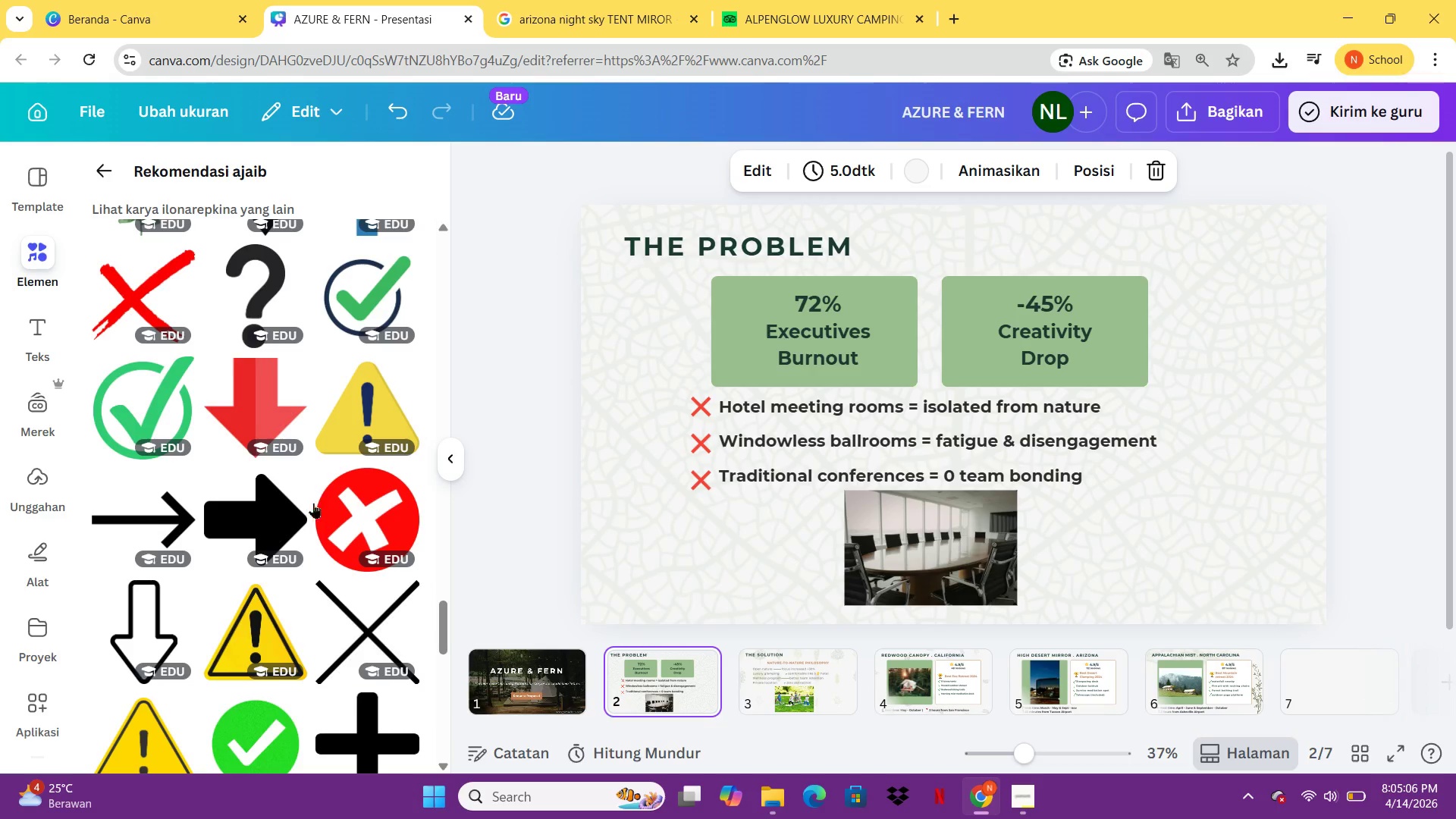 
scroll: coordinate [267, 443], scroll_direction: up, amount: 4.0
 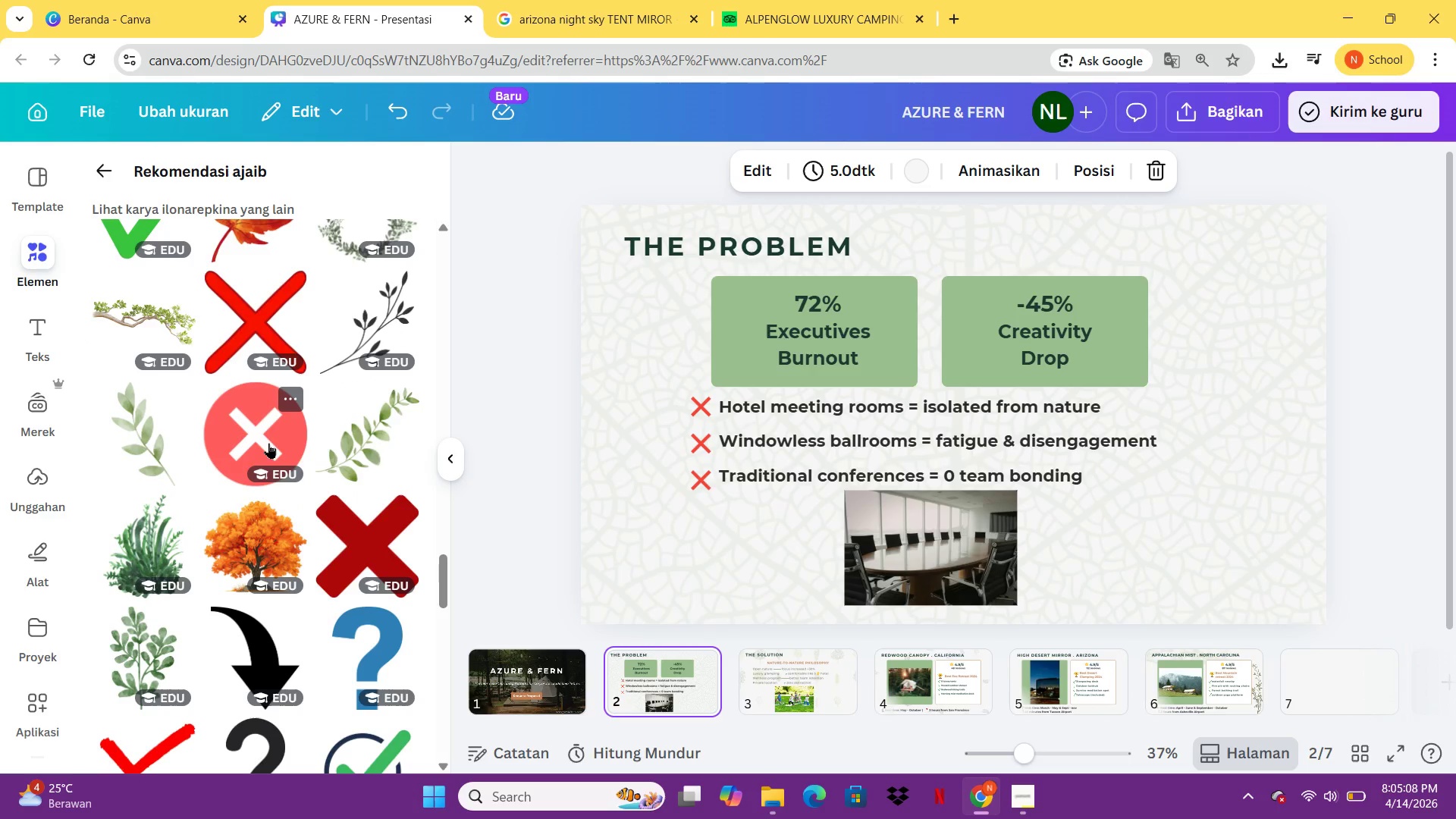 
scroll: coordinate [268, 443], scroll_direction: none, amount: 0.0
 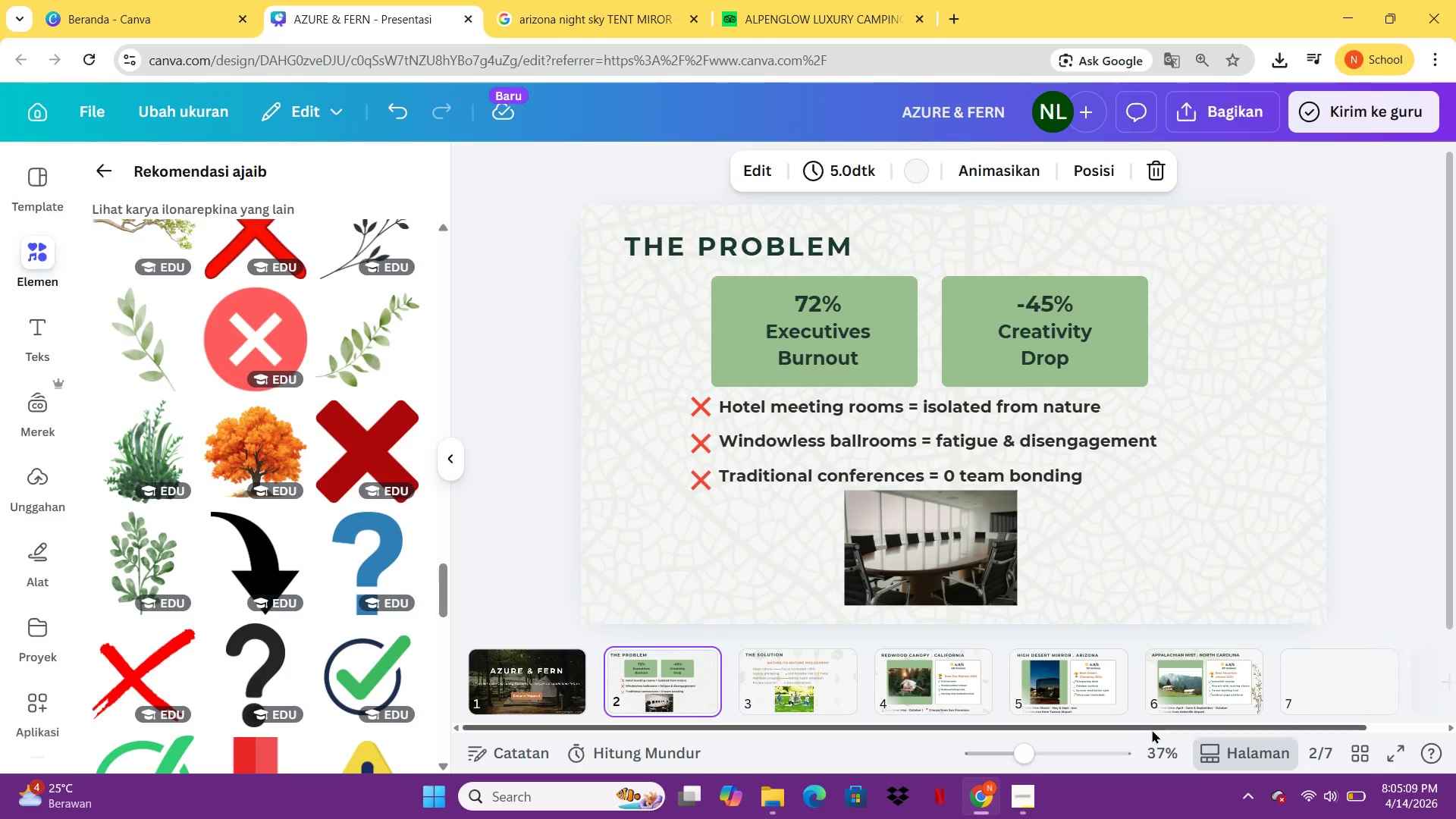 
left_click([1084, 671])
 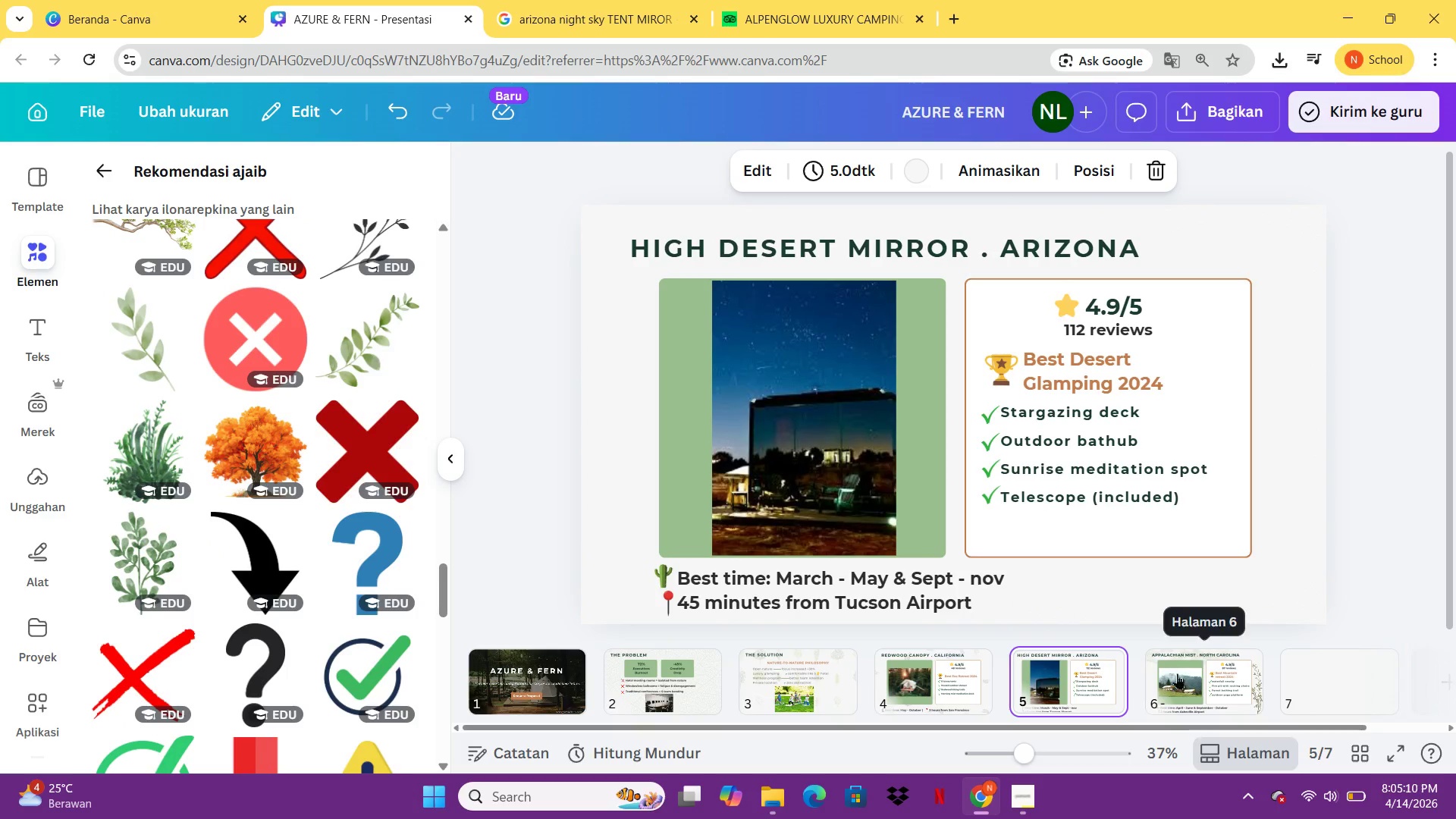 
left_click([1177, 679])
 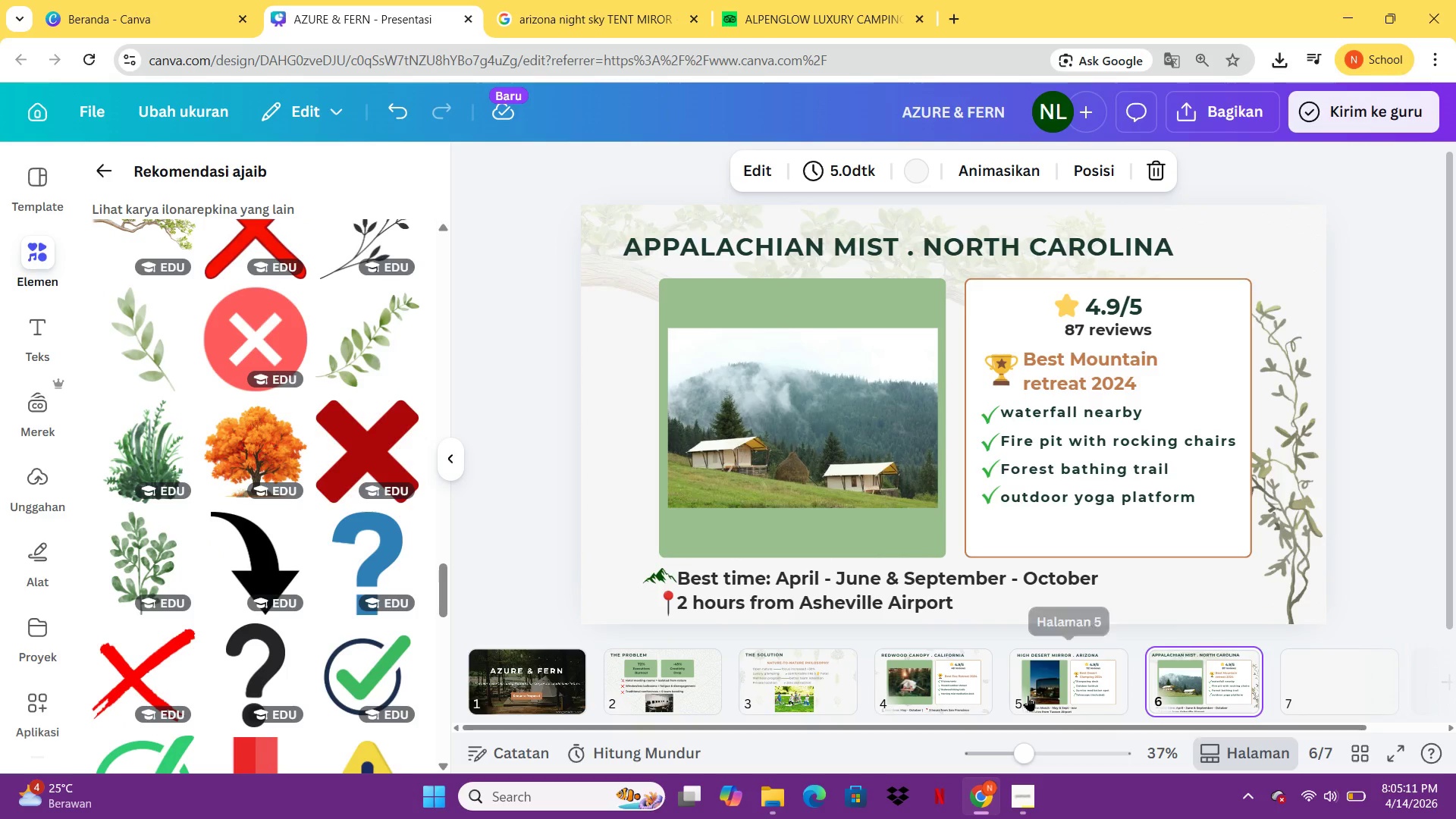 
left_click([1028, 695])
 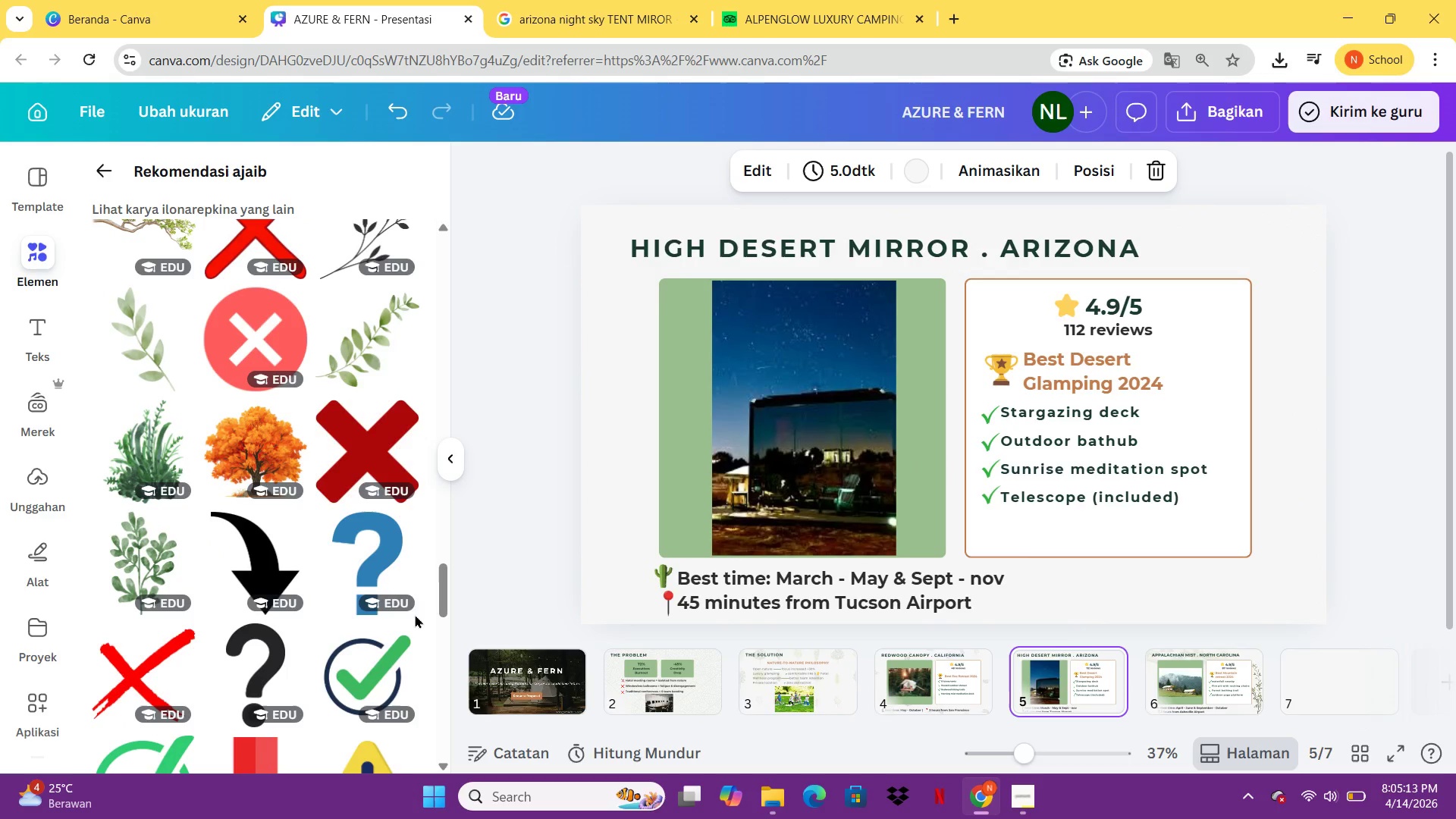 
scroll: coordinate [110, 380], scroll_direction: up, amount: 13.0
 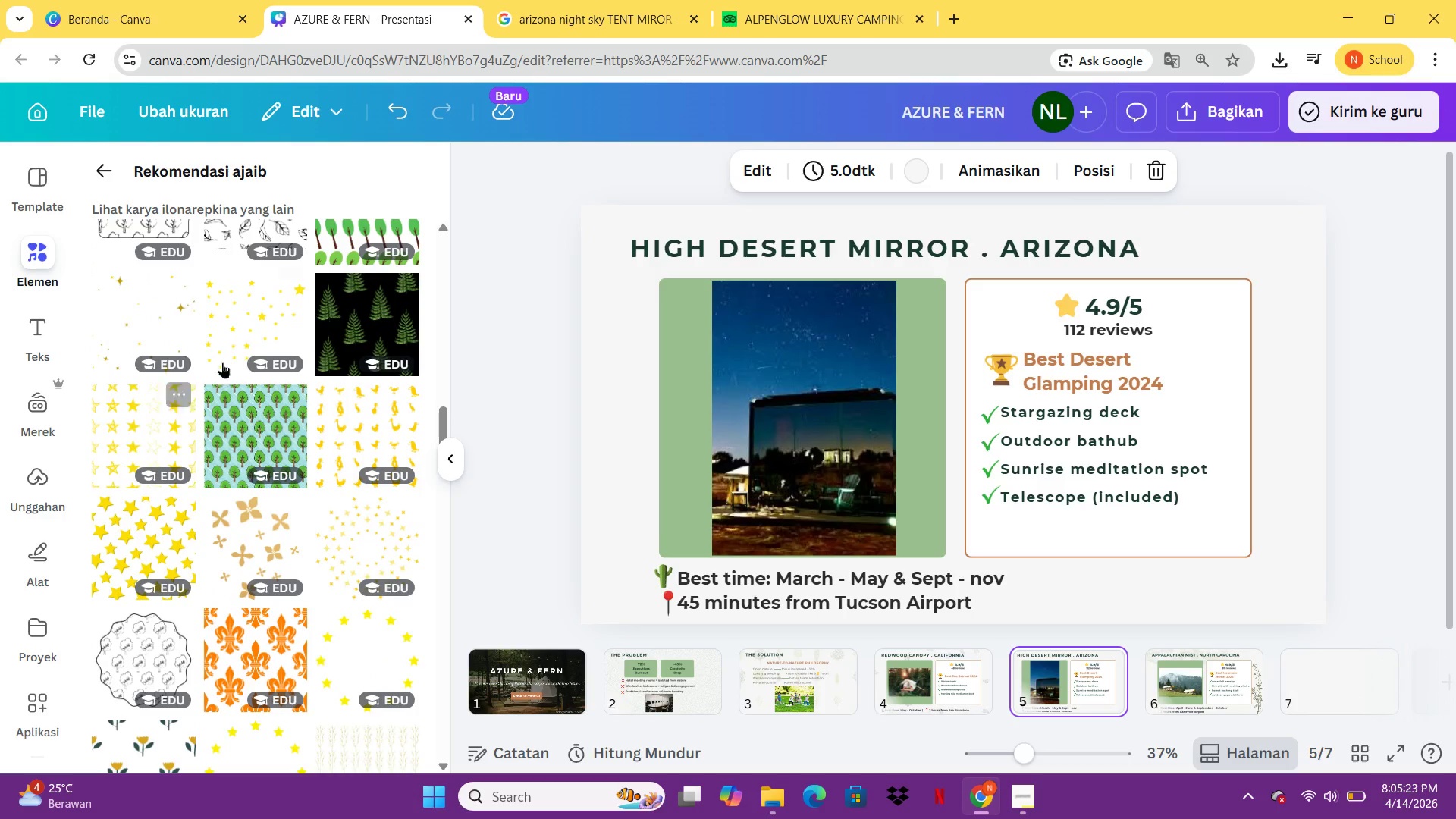 
left_click([234, 332])
 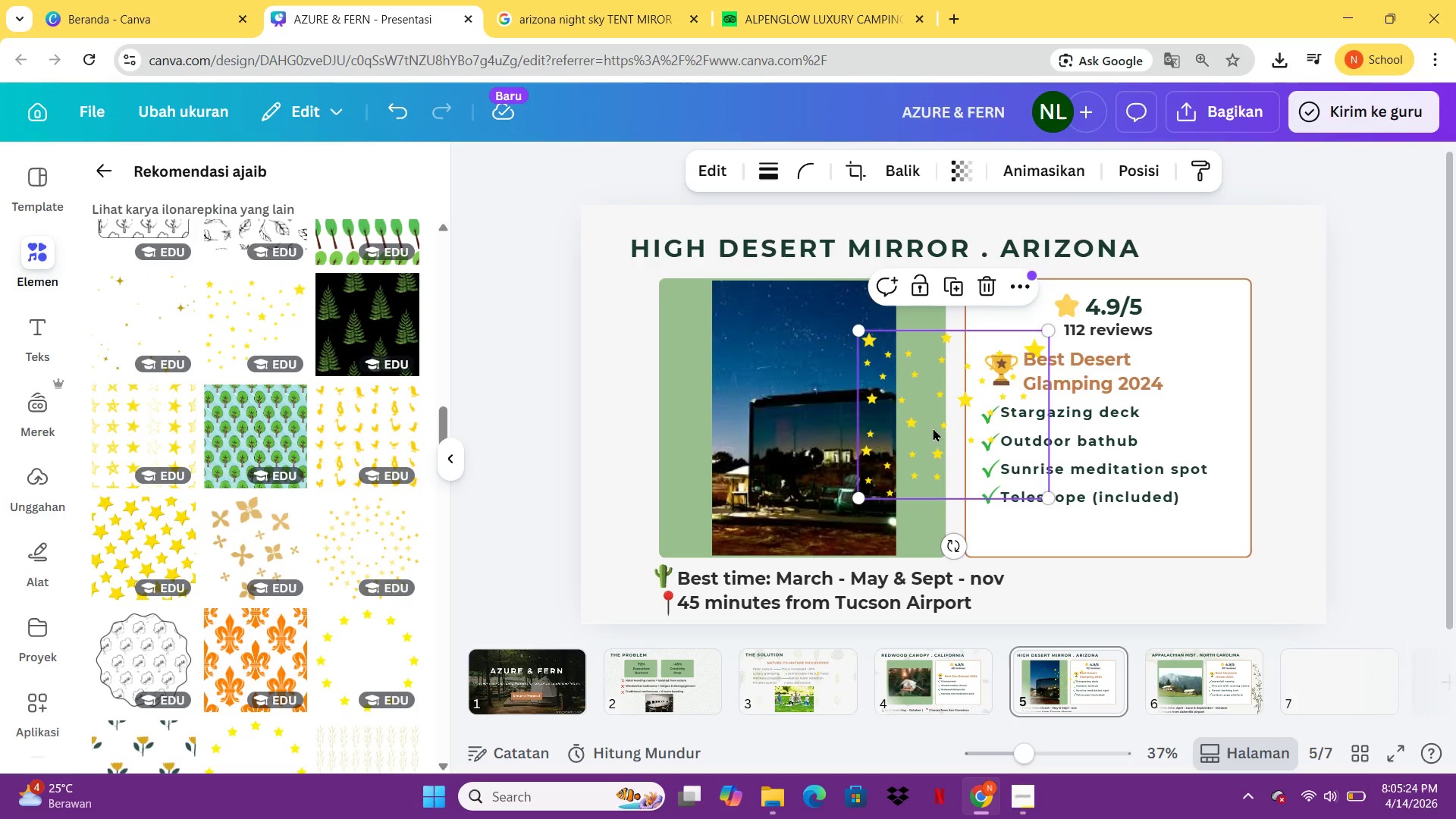 
left_click_drag(start_coordinate=[934, 428], to_coordinate=[651, 302])
 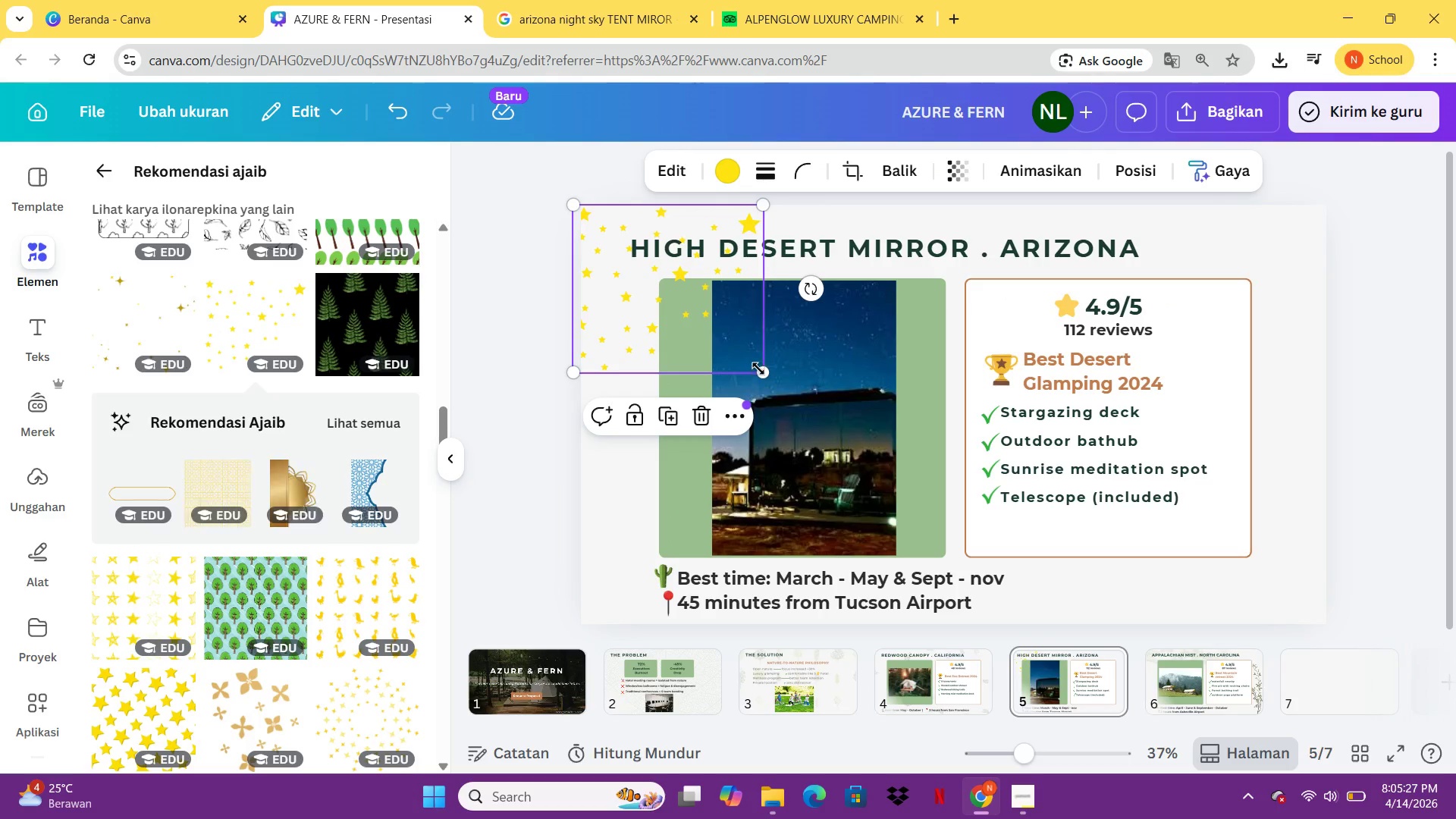 
left_click_drag(start_coordinate=[762, 371], to_coordinate=[1404, 780])
 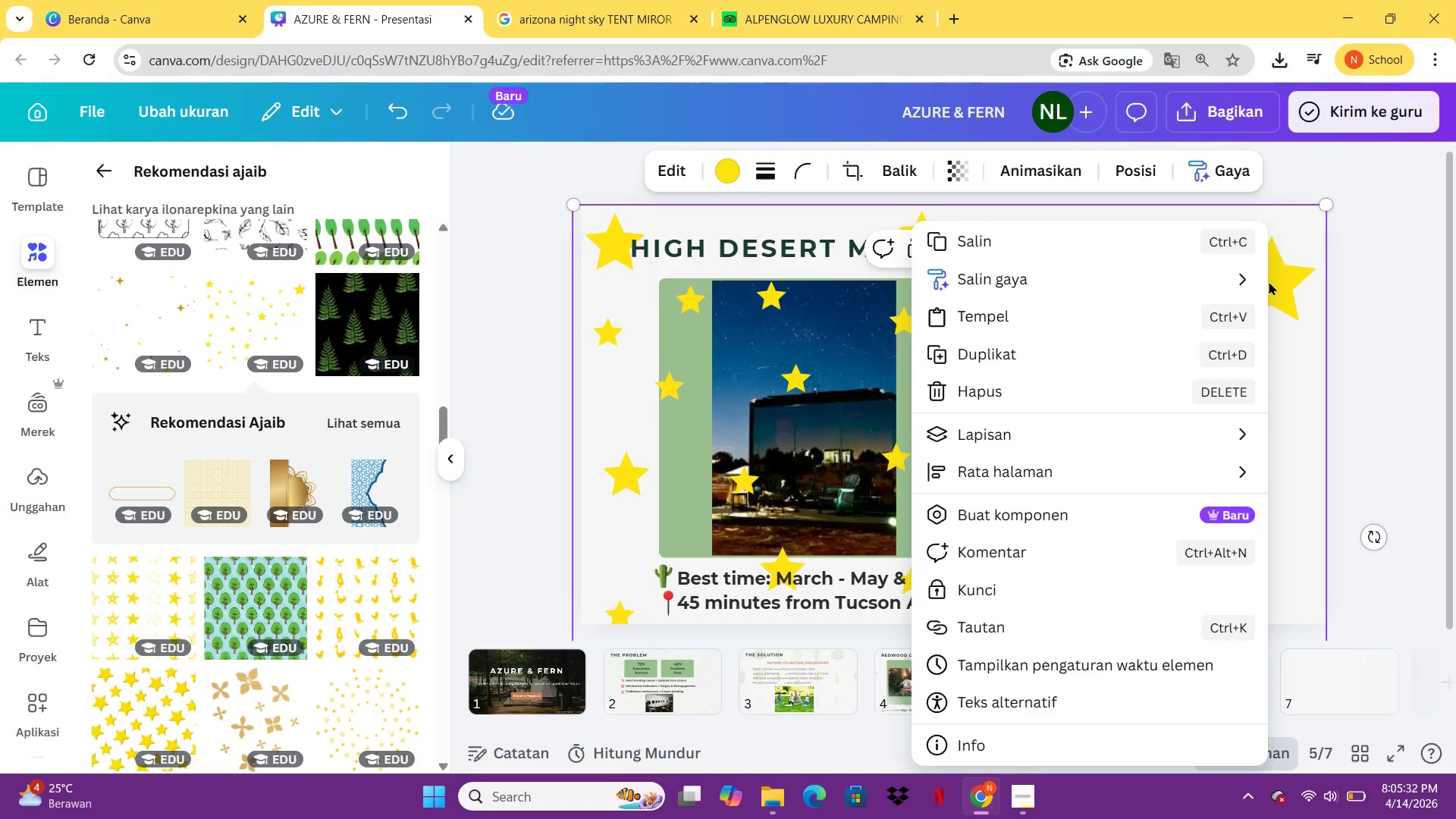 
left_click([1093, 435])
 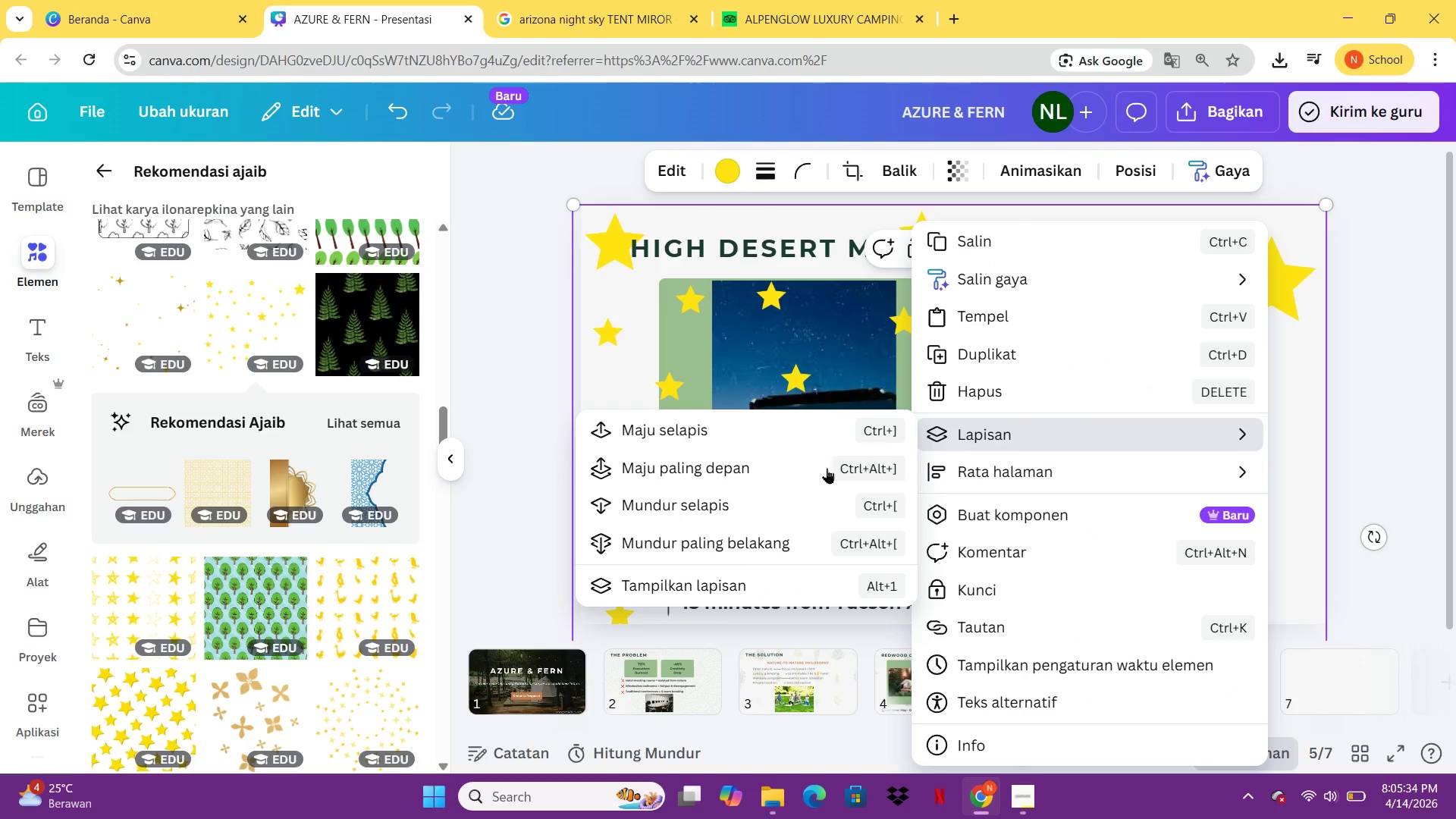 
left_click([791, 532])
 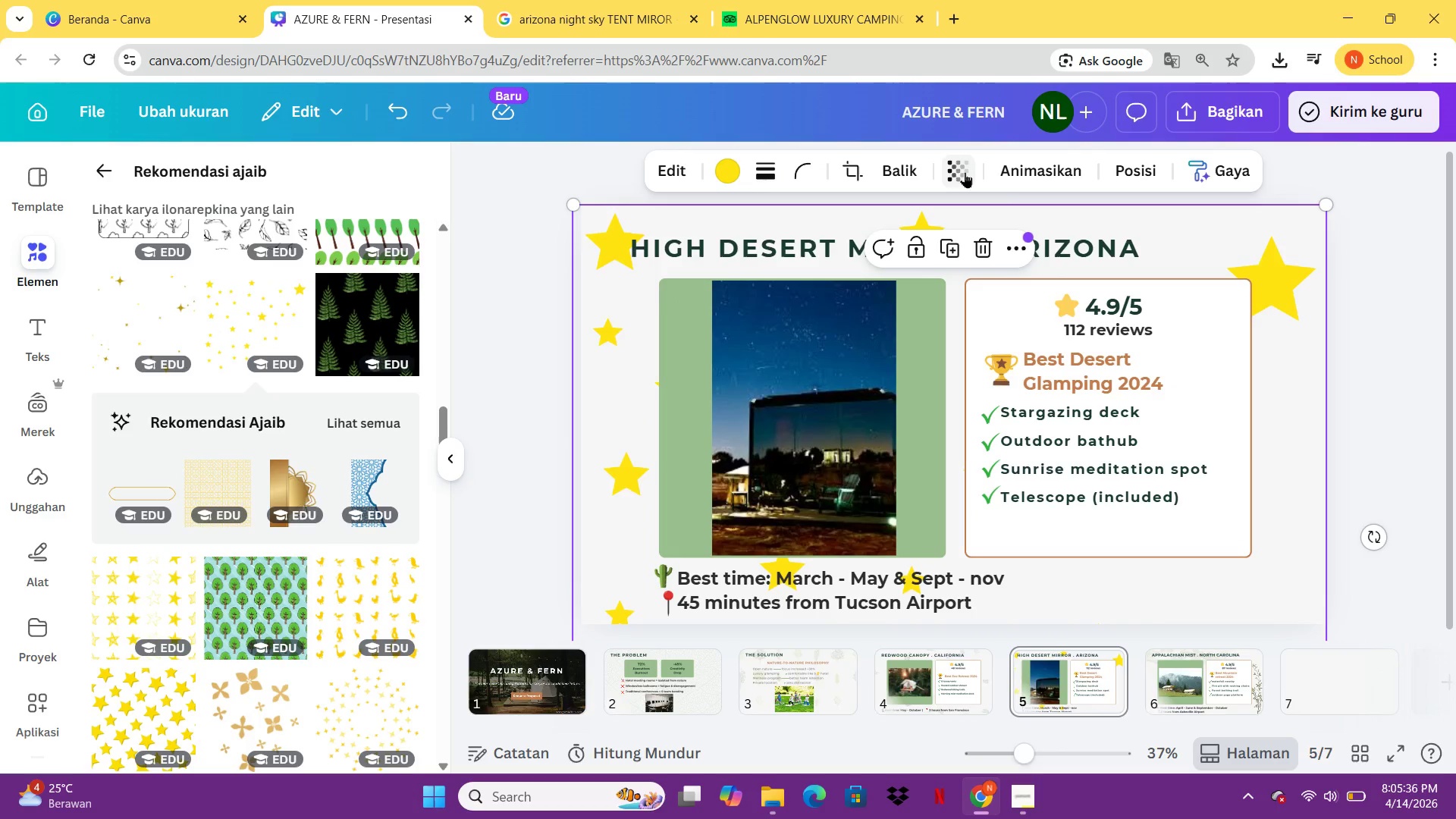 
left_click([965, 171])
 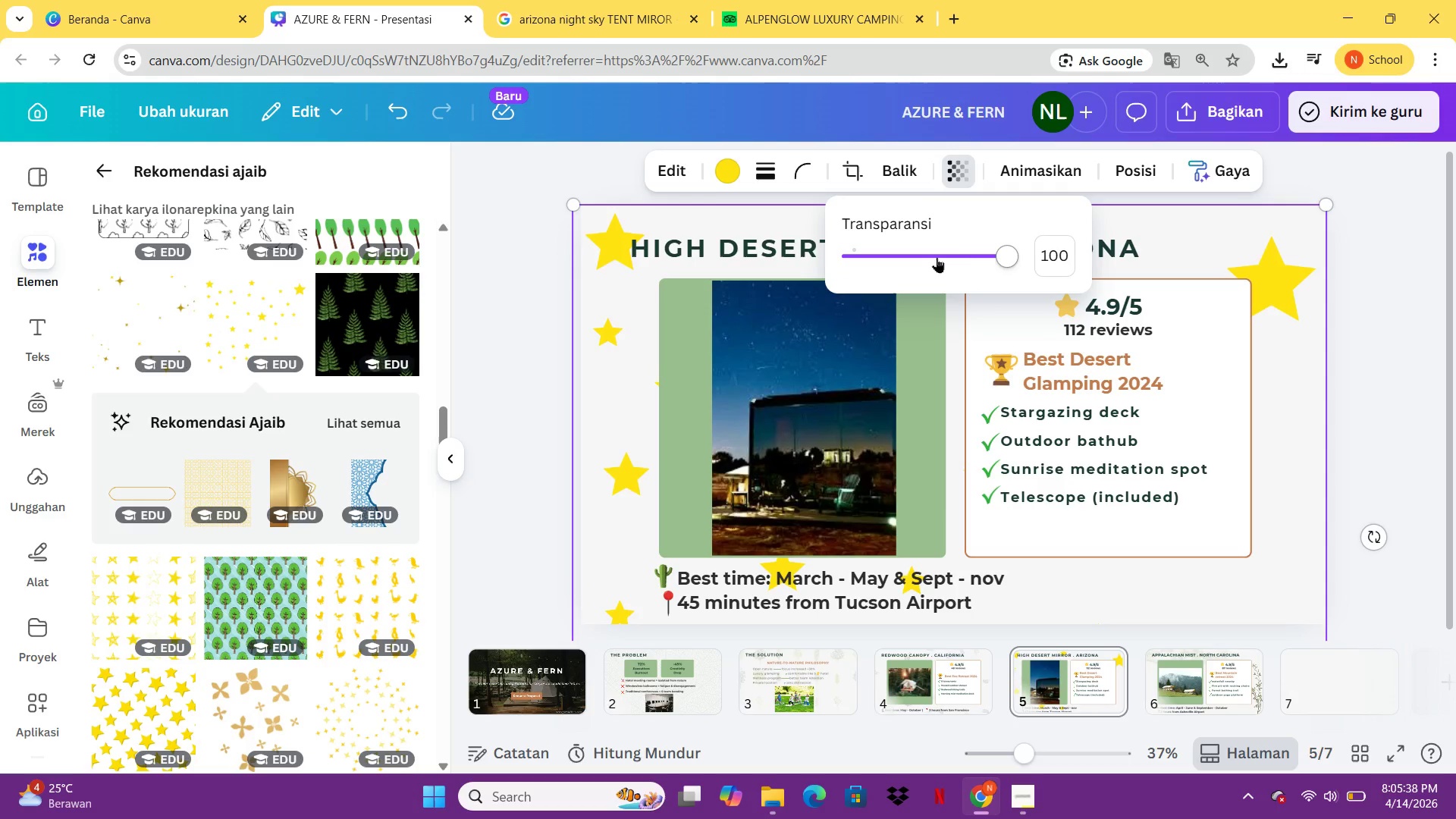 
left_click_drag(start_coordinate=[962, 253], to_coordinate=[869, 253])
 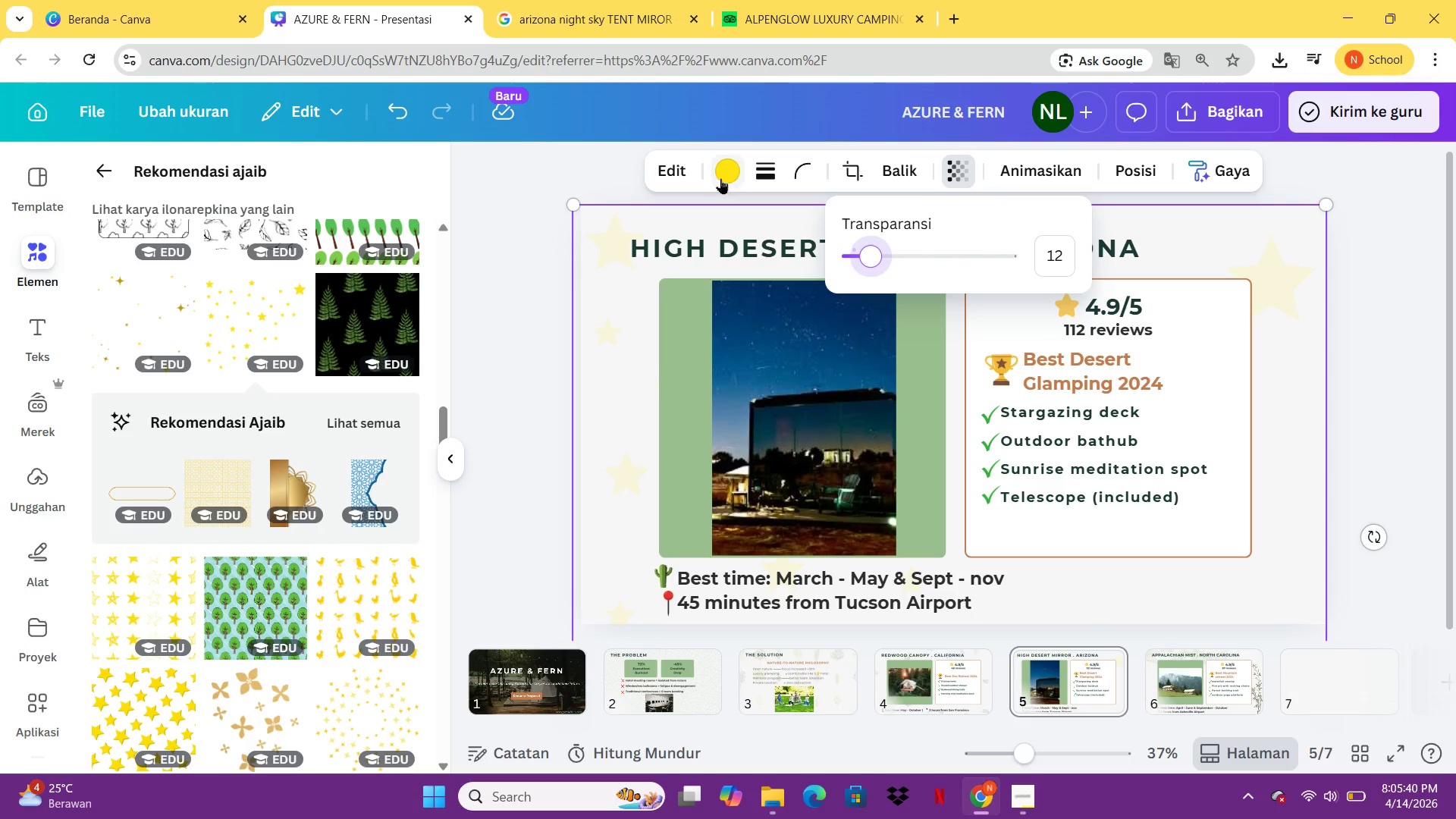 
left_click([723, 176])
 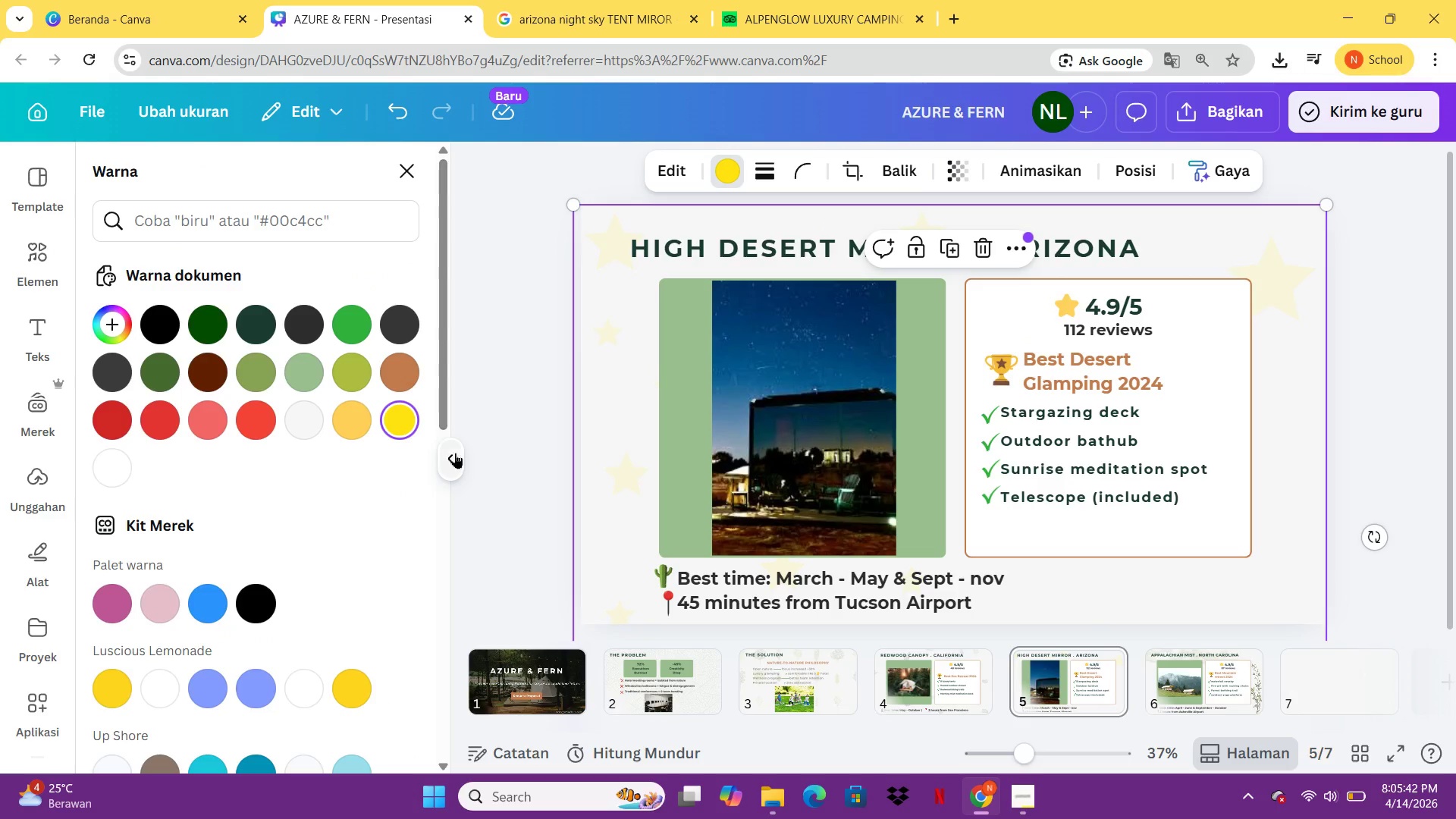 
left_click([512, 428])
 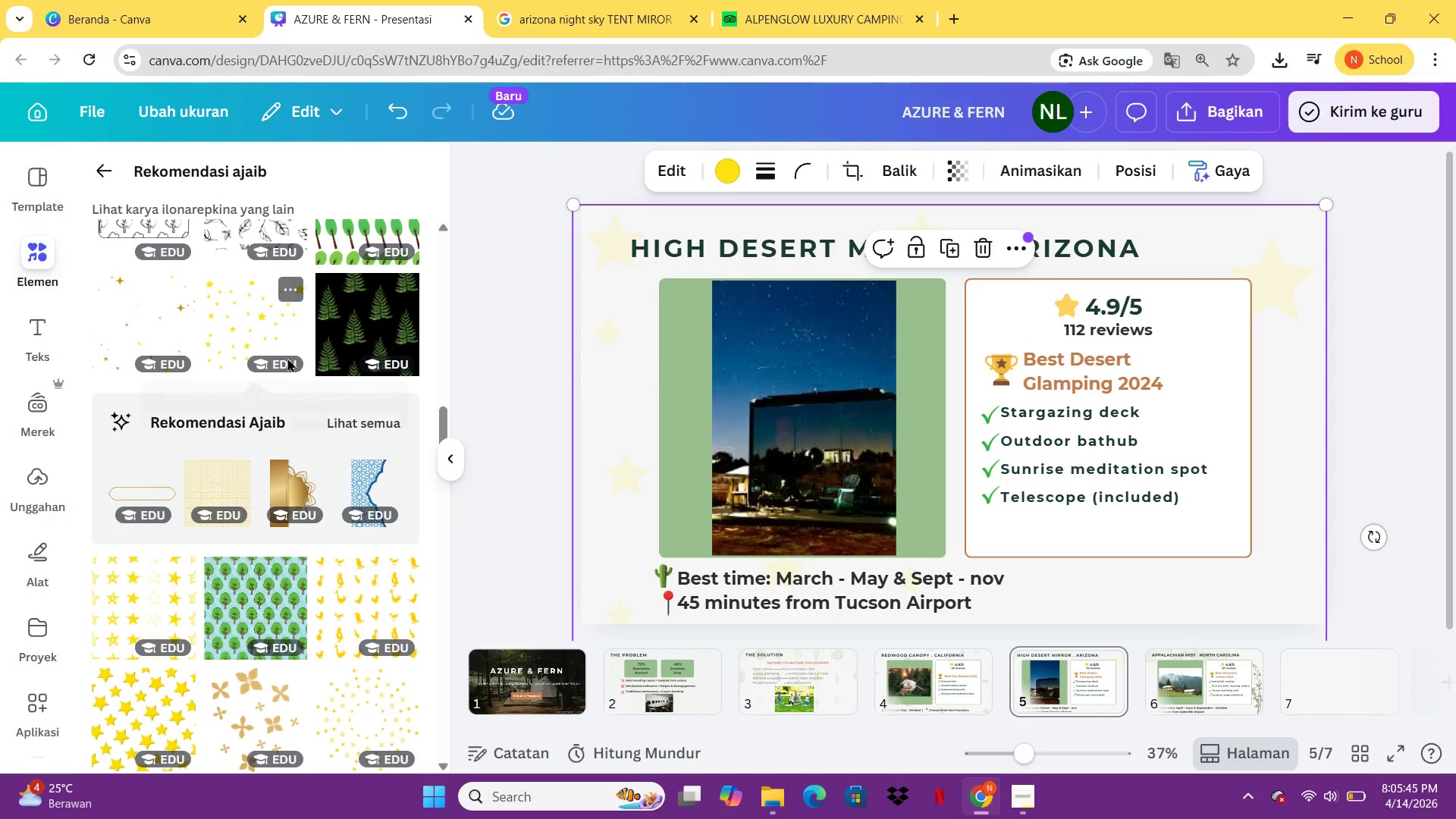 
scroll: coordinate [215, 438], scroll_direction: up, amount: 3.0
 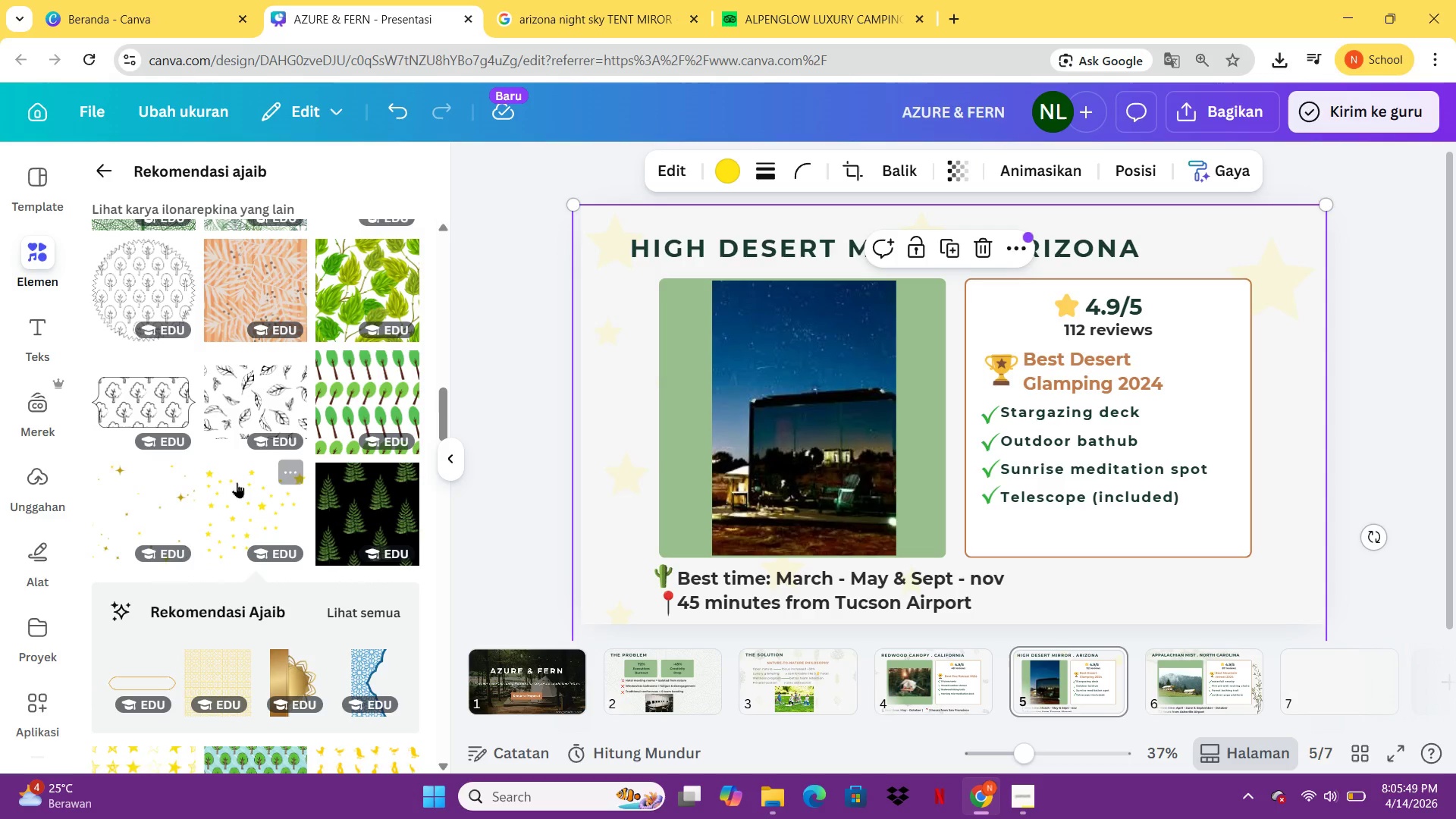 
left_click([237, 482])
 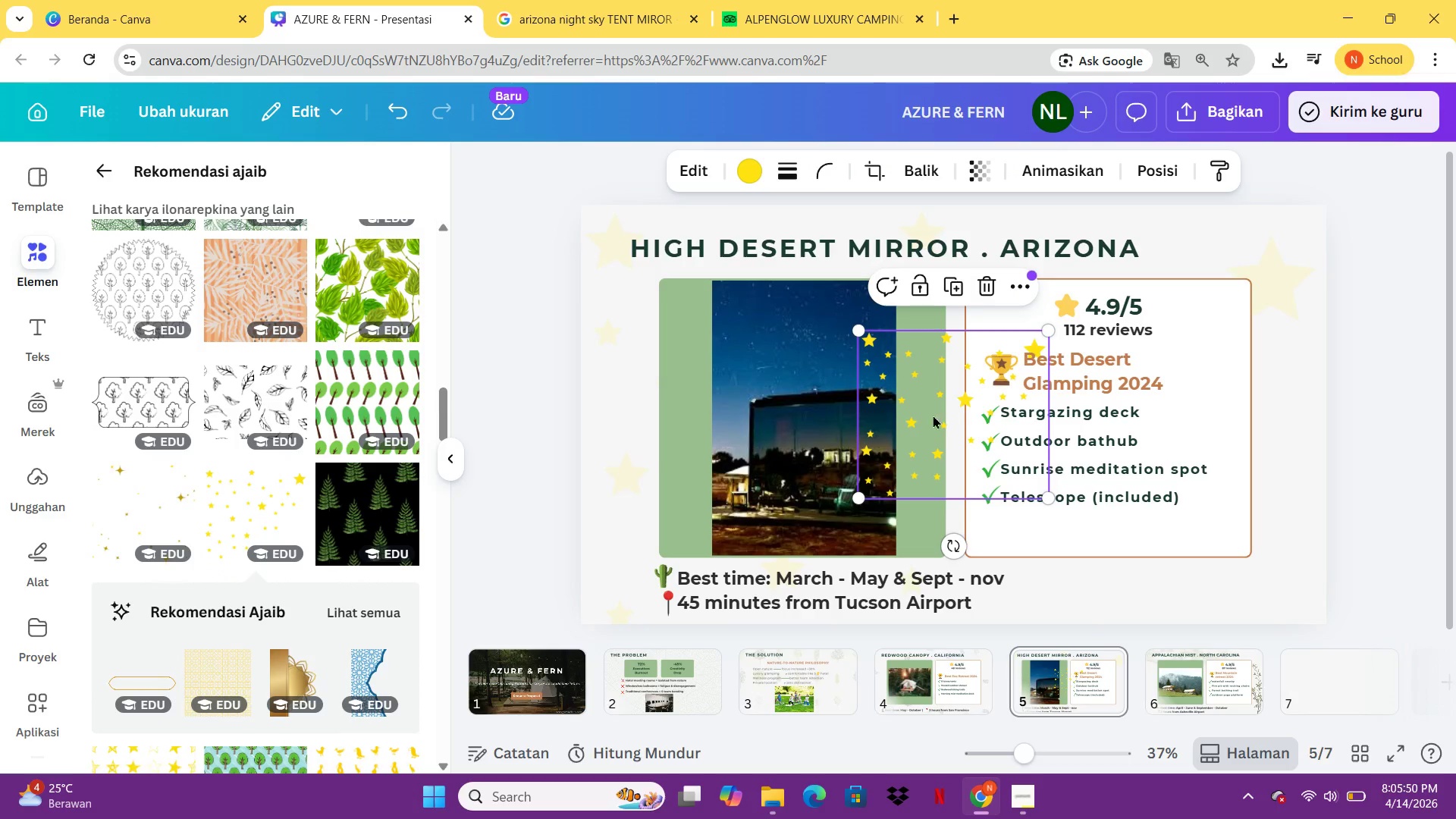 
left_click_drag(start_coordinate=[958, 415], to_coordinate=[1351, 613])
 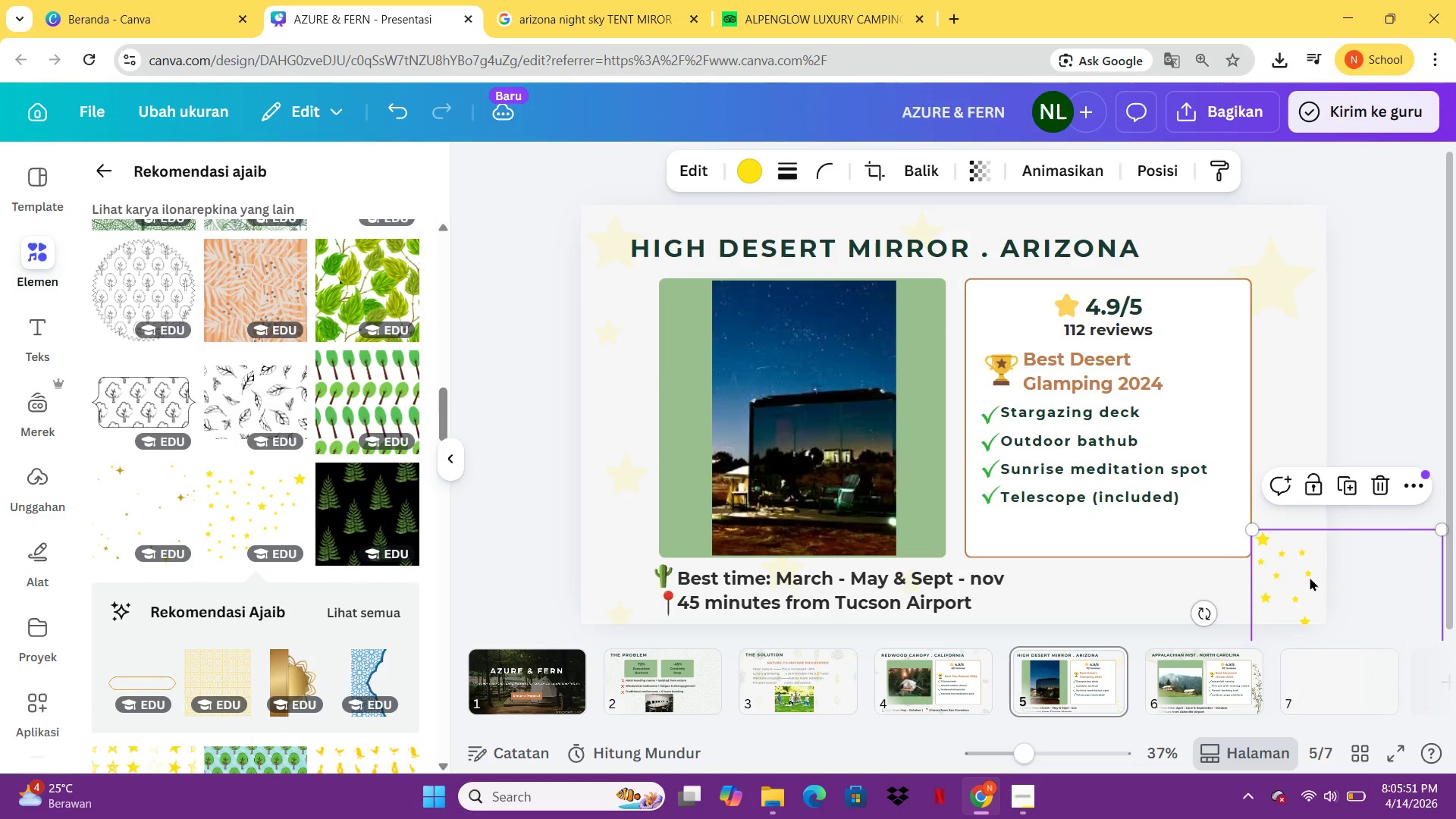 
left_click_drag(start_coordinate=[1310, 576], to_coordinate=[1320, 397])
 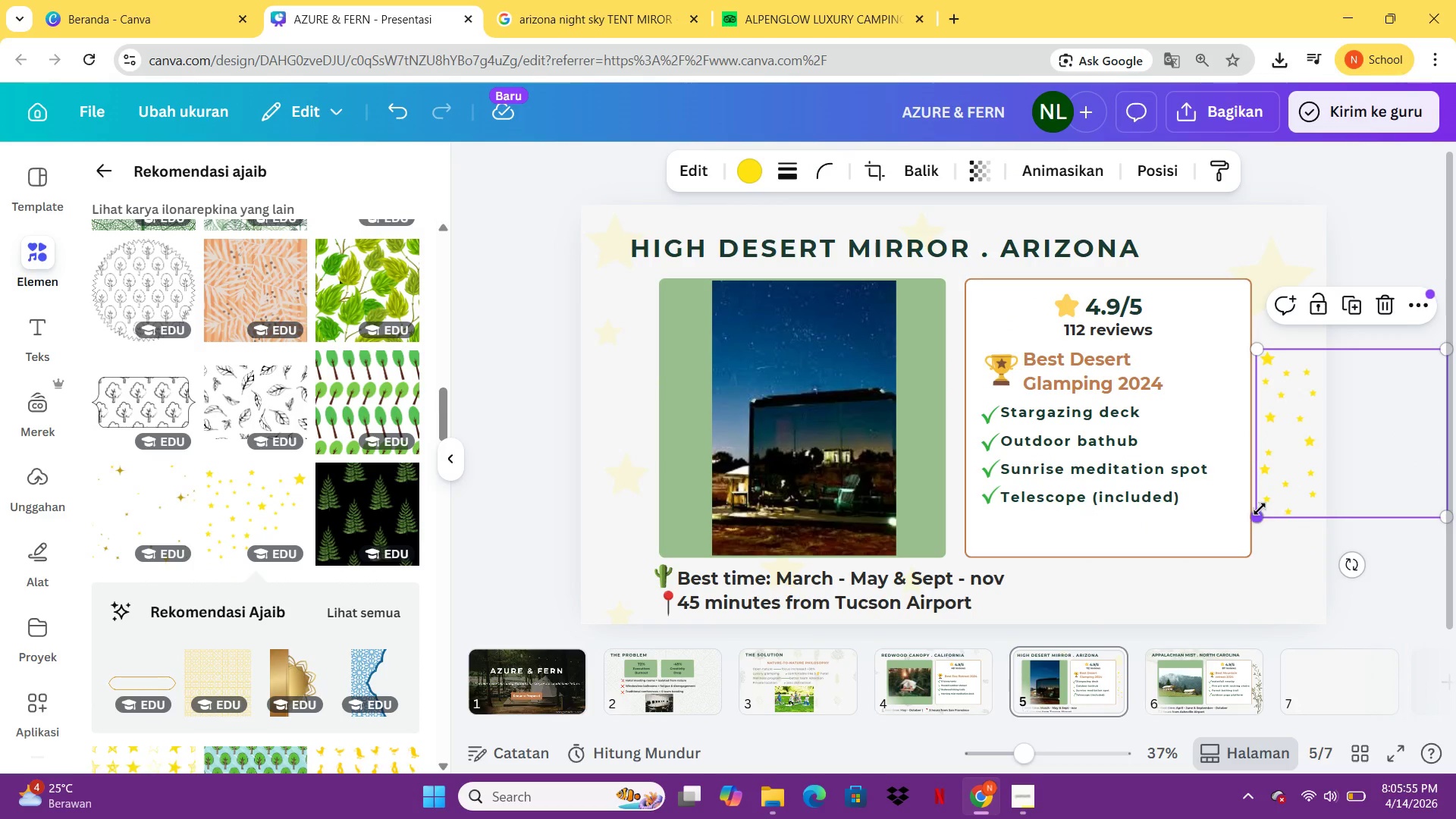 
left_click_drag(start_coordinate=[1259, 509], to_coordinate=[1087, 673])
 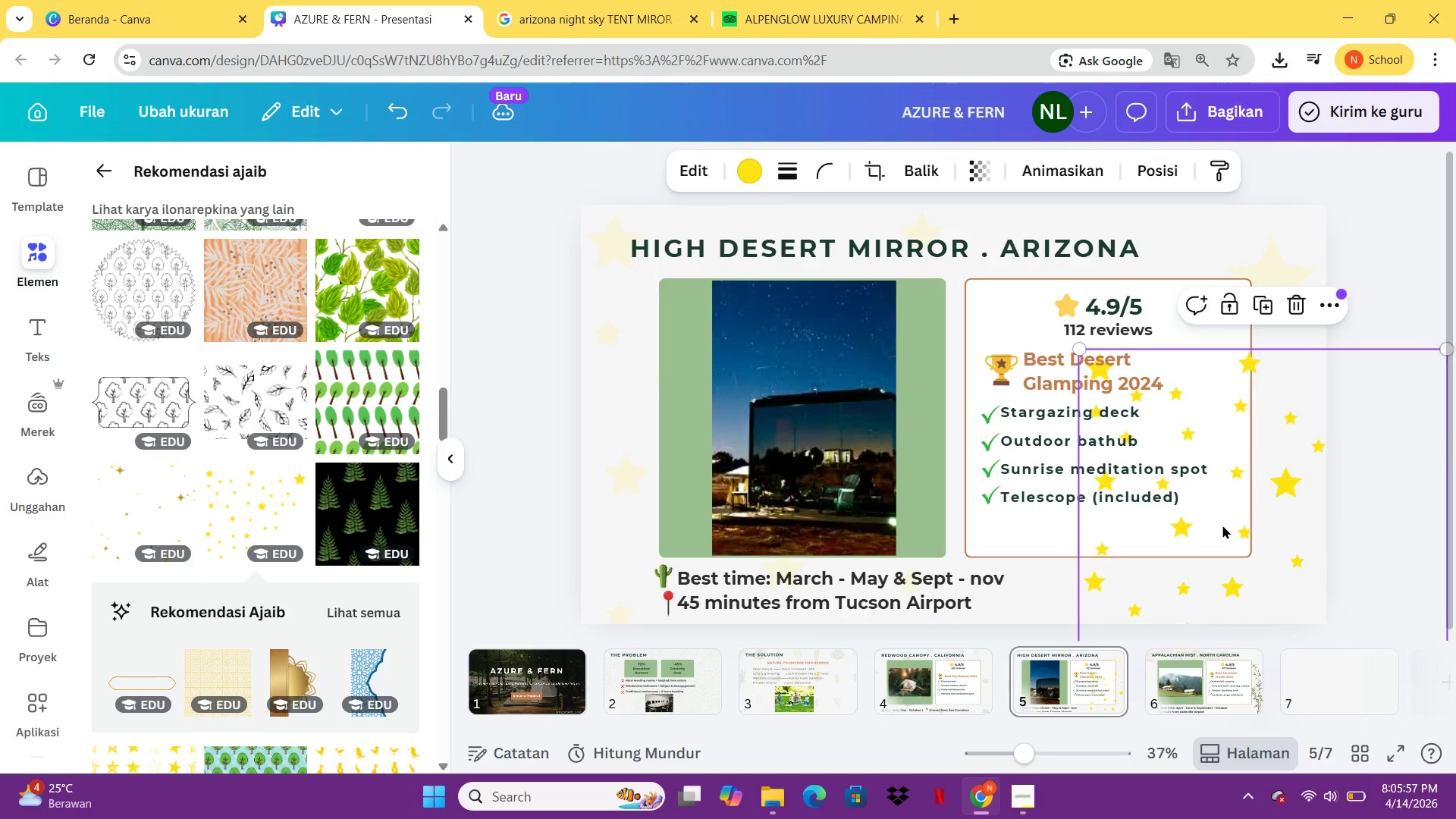 
left_click_drag(start_coordinate=[1232, 525], to_coordinate=[1121, 535])
 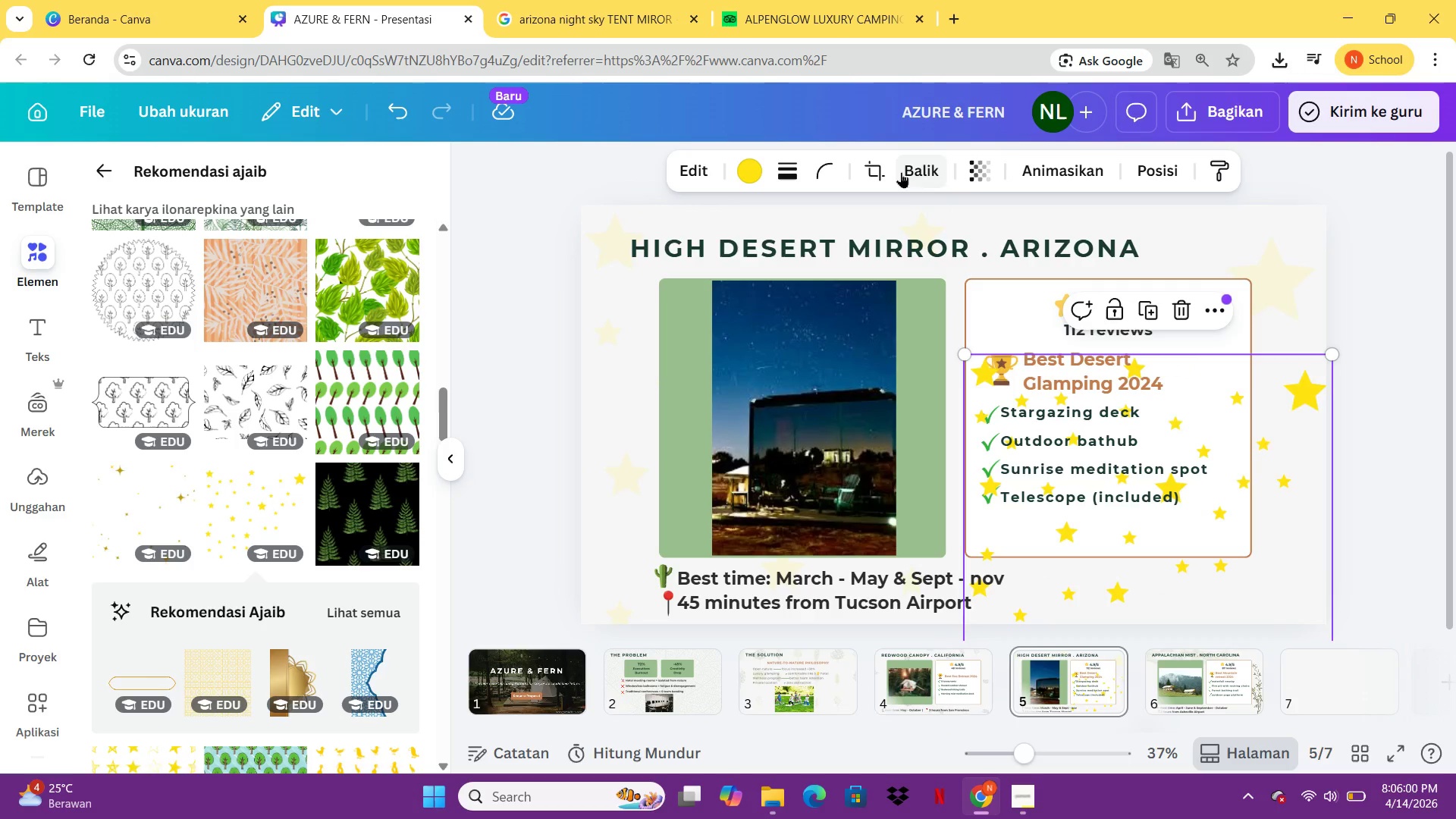 
left_click([976, 170])
 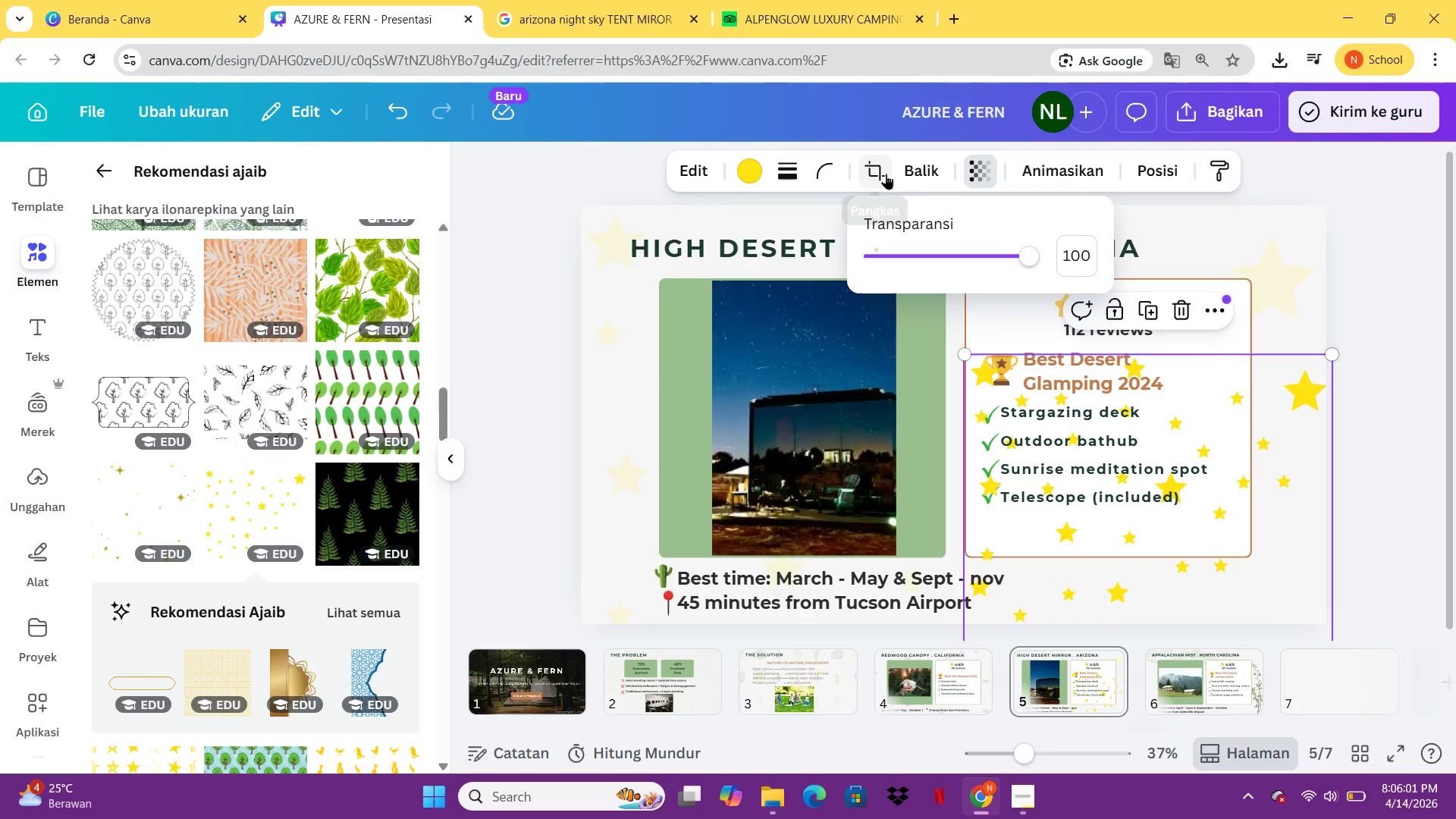 
double_click([919, 174])
 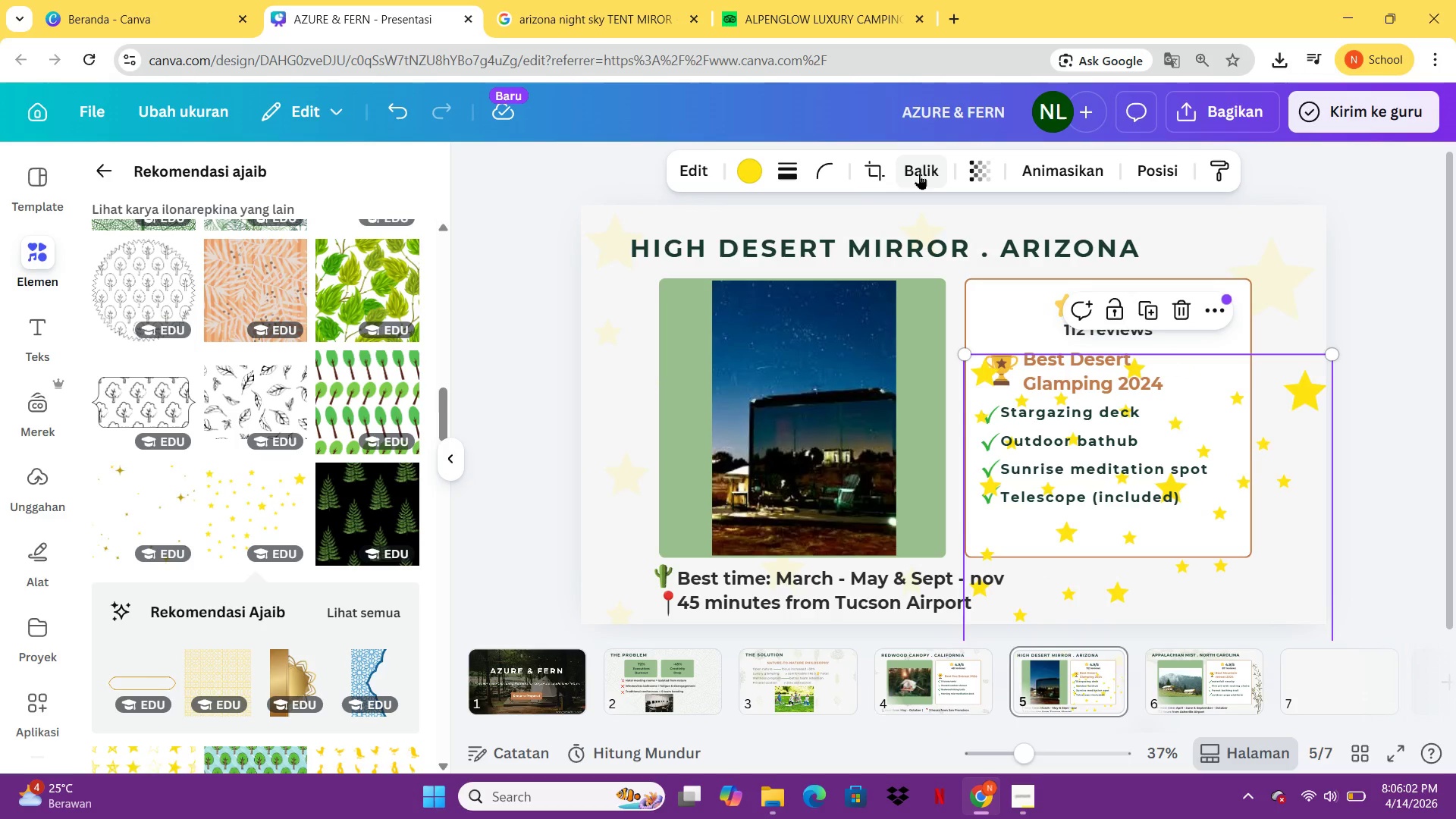 
triple_click([919, 174])
 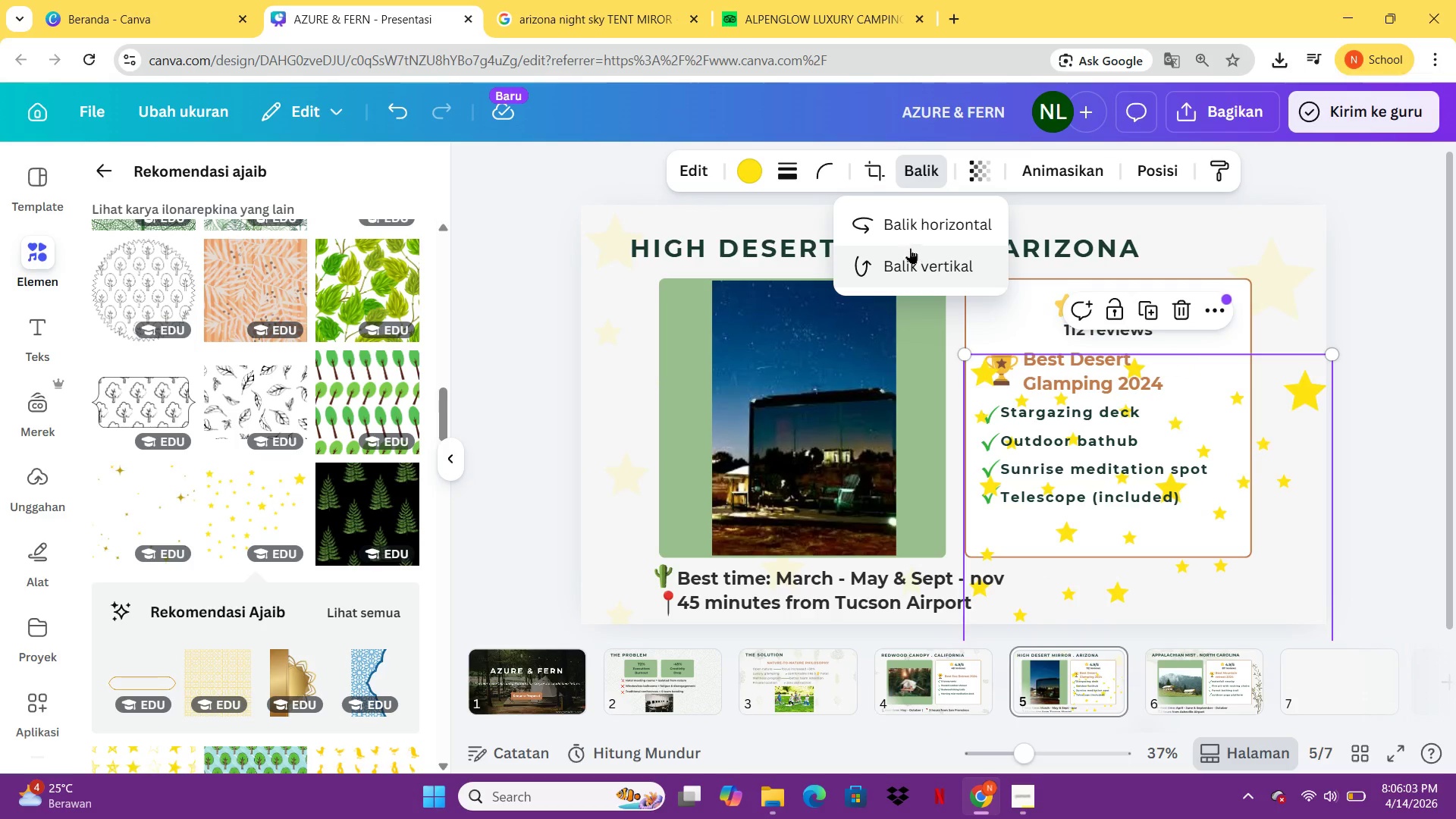 
left_click([917, 237])
 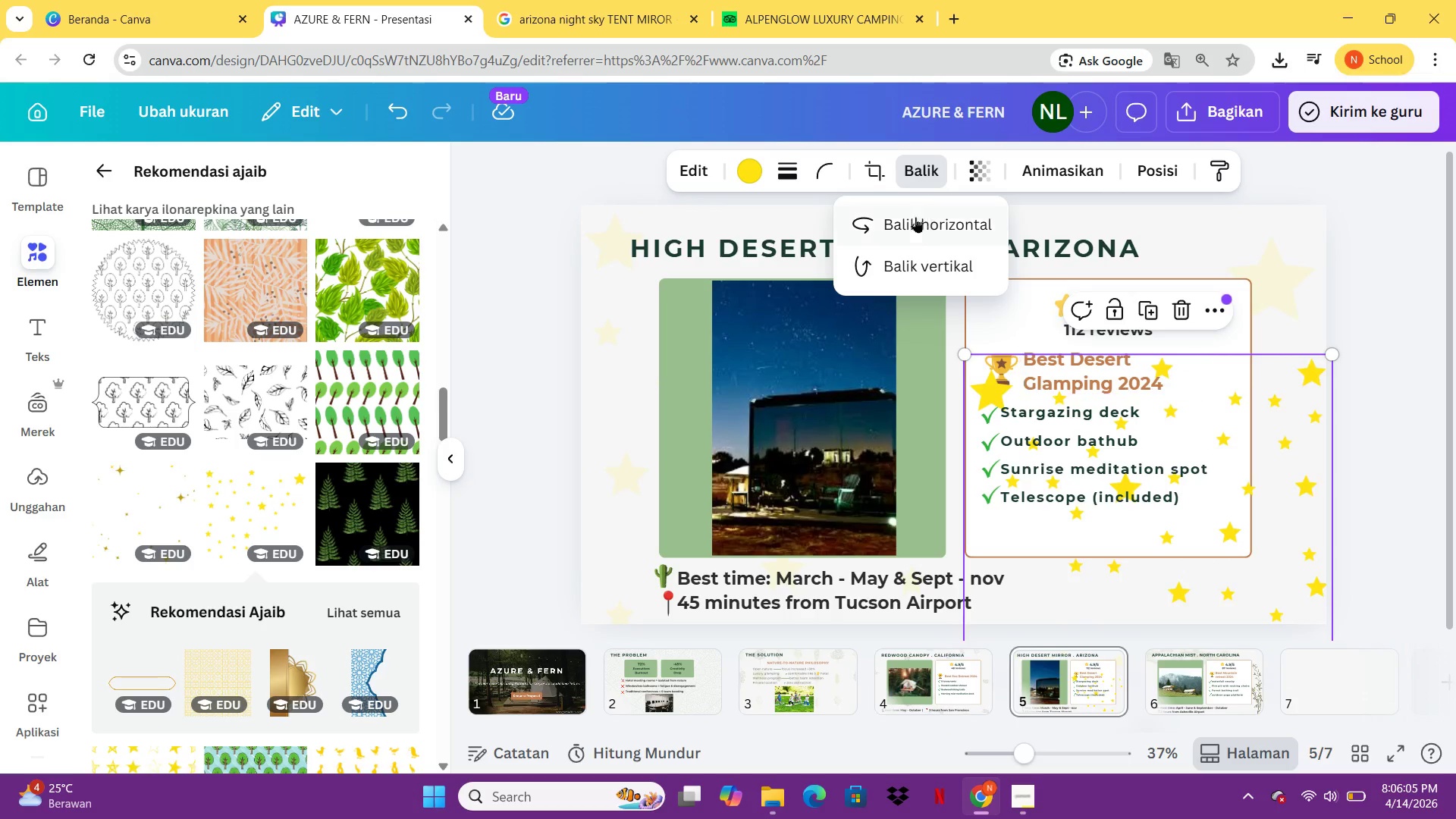 
left_click([902, 264])
 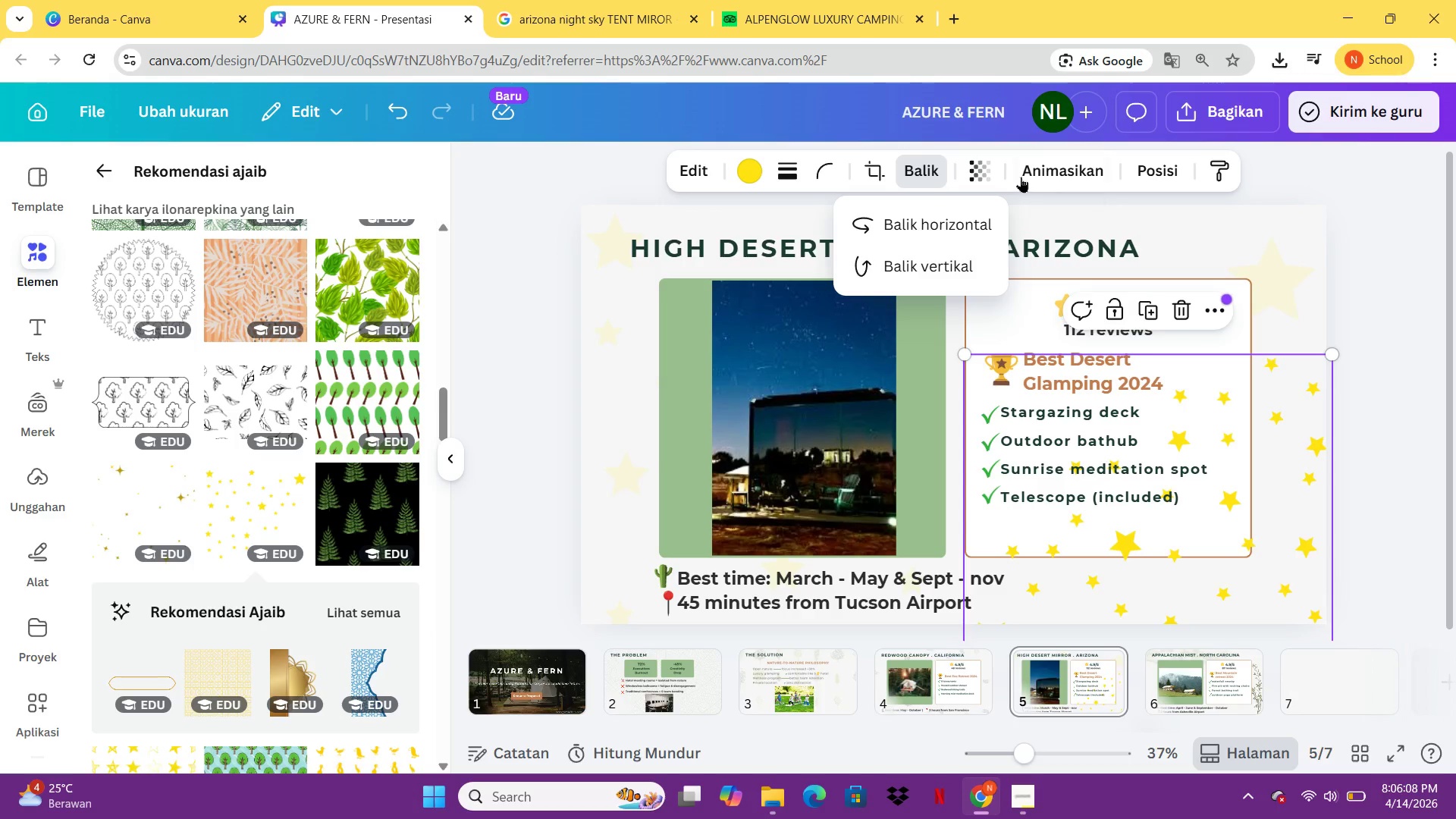 
right_click([1279, 435])
 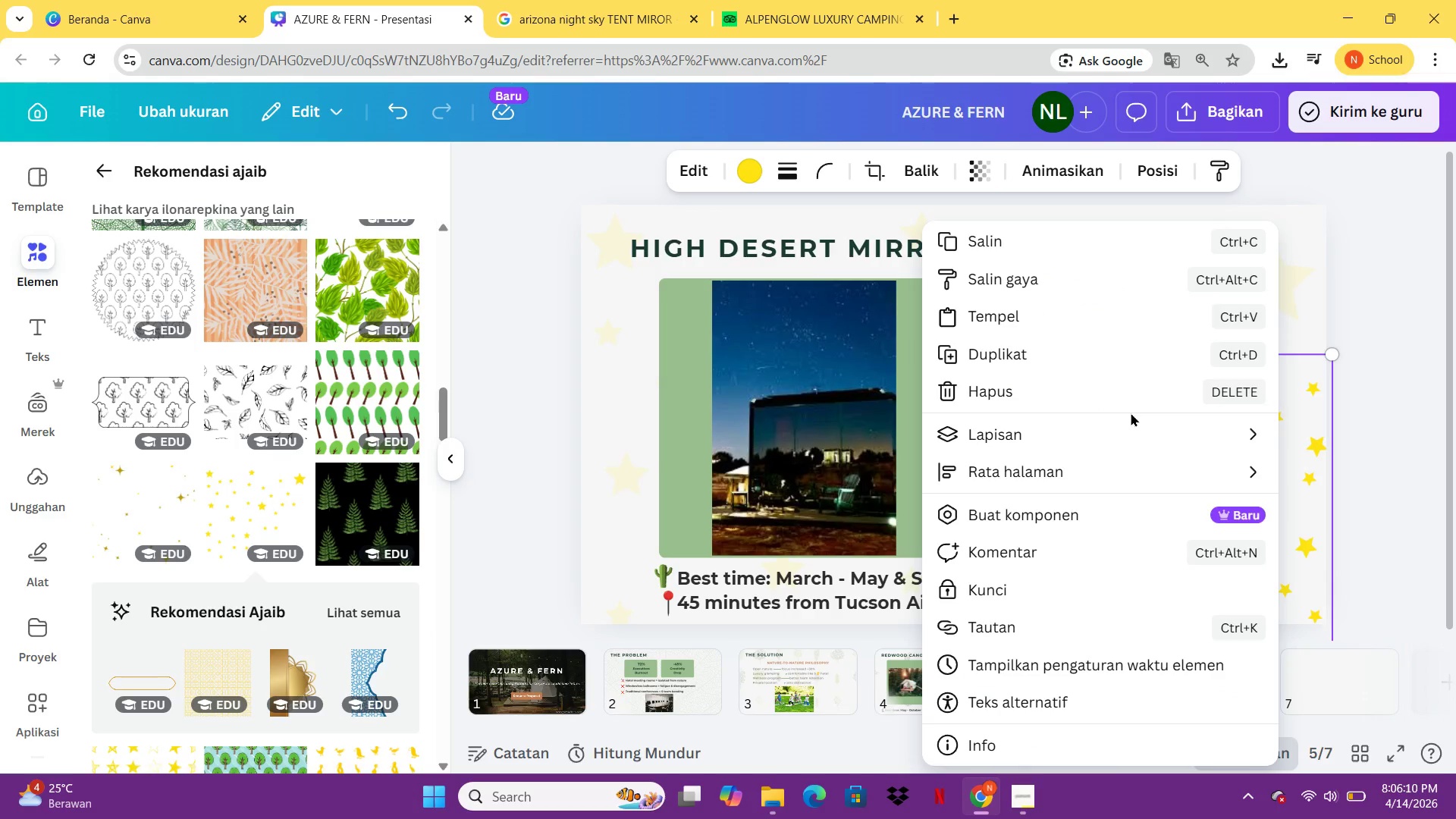 
left_click([1131, 430])
 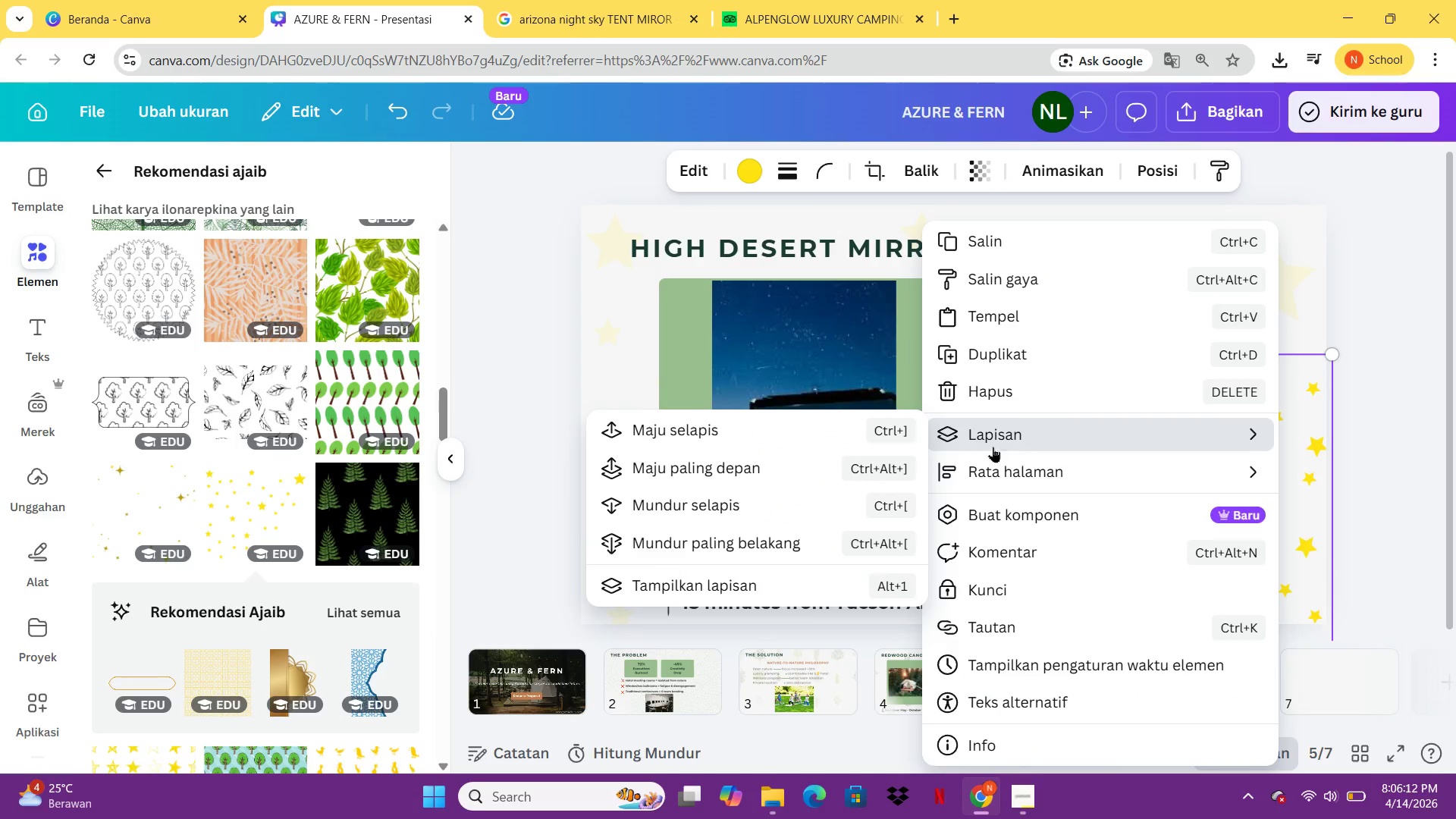 
left_click([850, 544])
 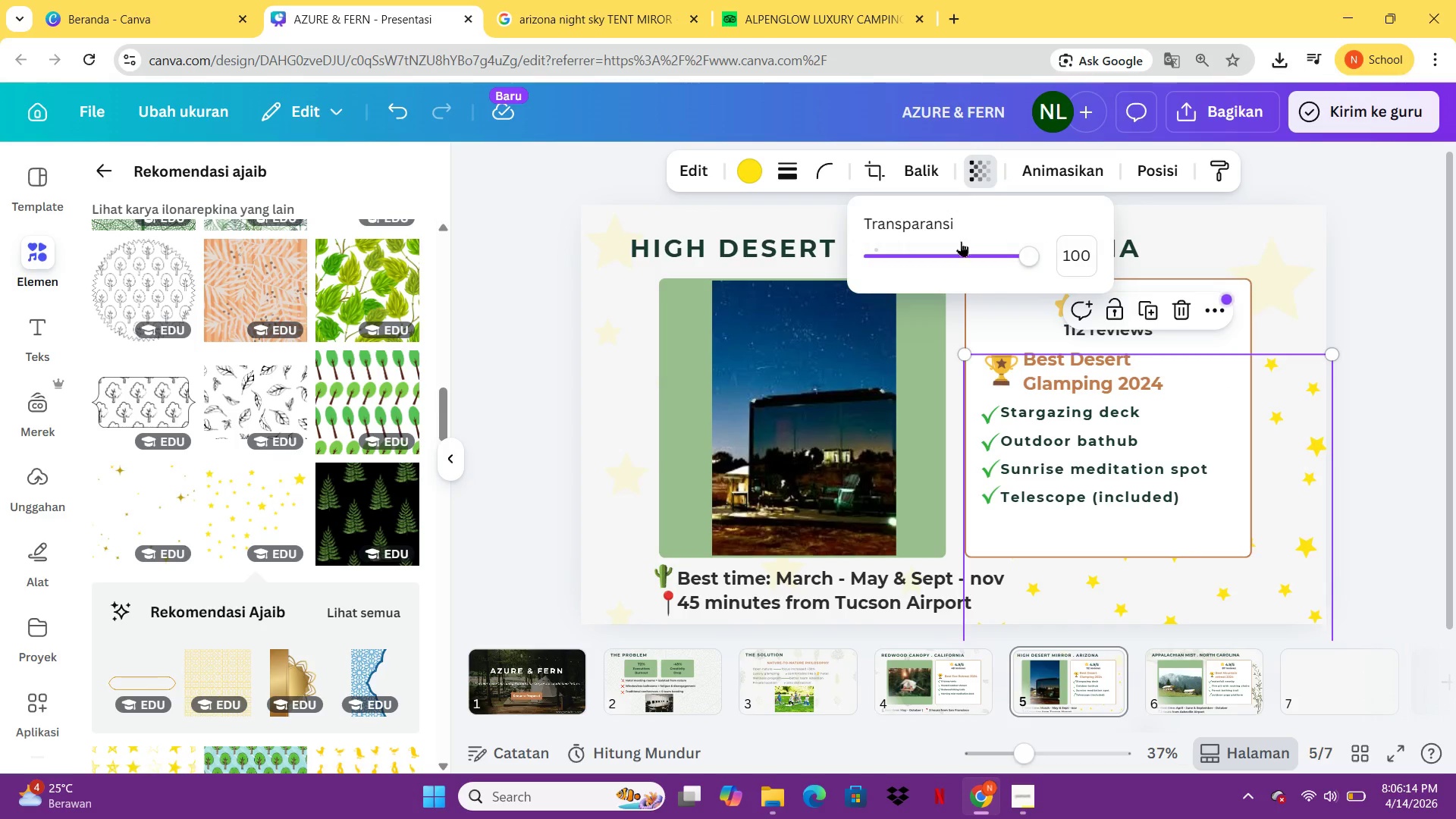 
left_click_drag(start_coordinate=[1019, 253], to_coordinate=[899, 264])
 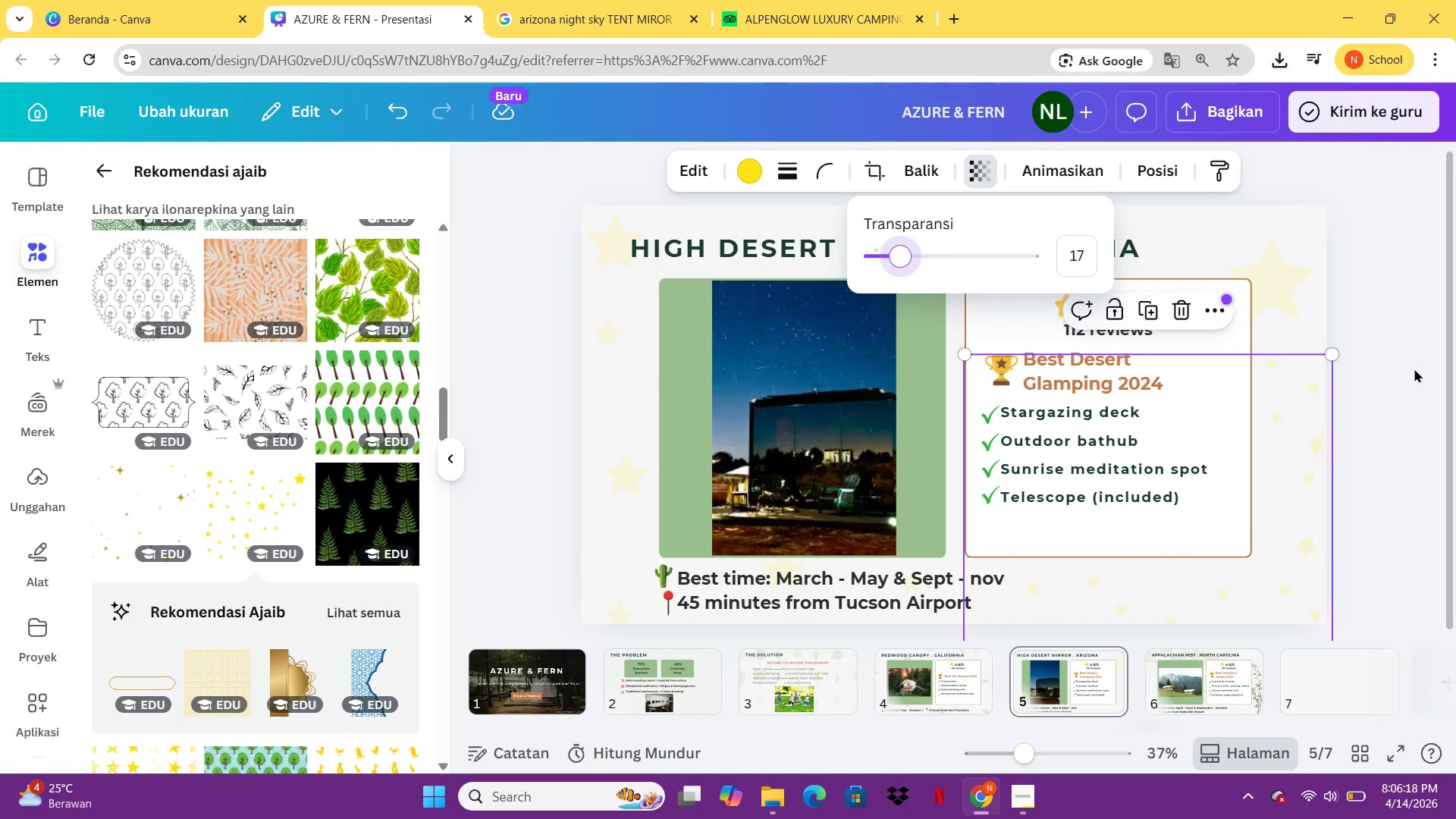 
left_click([1414, 369])
 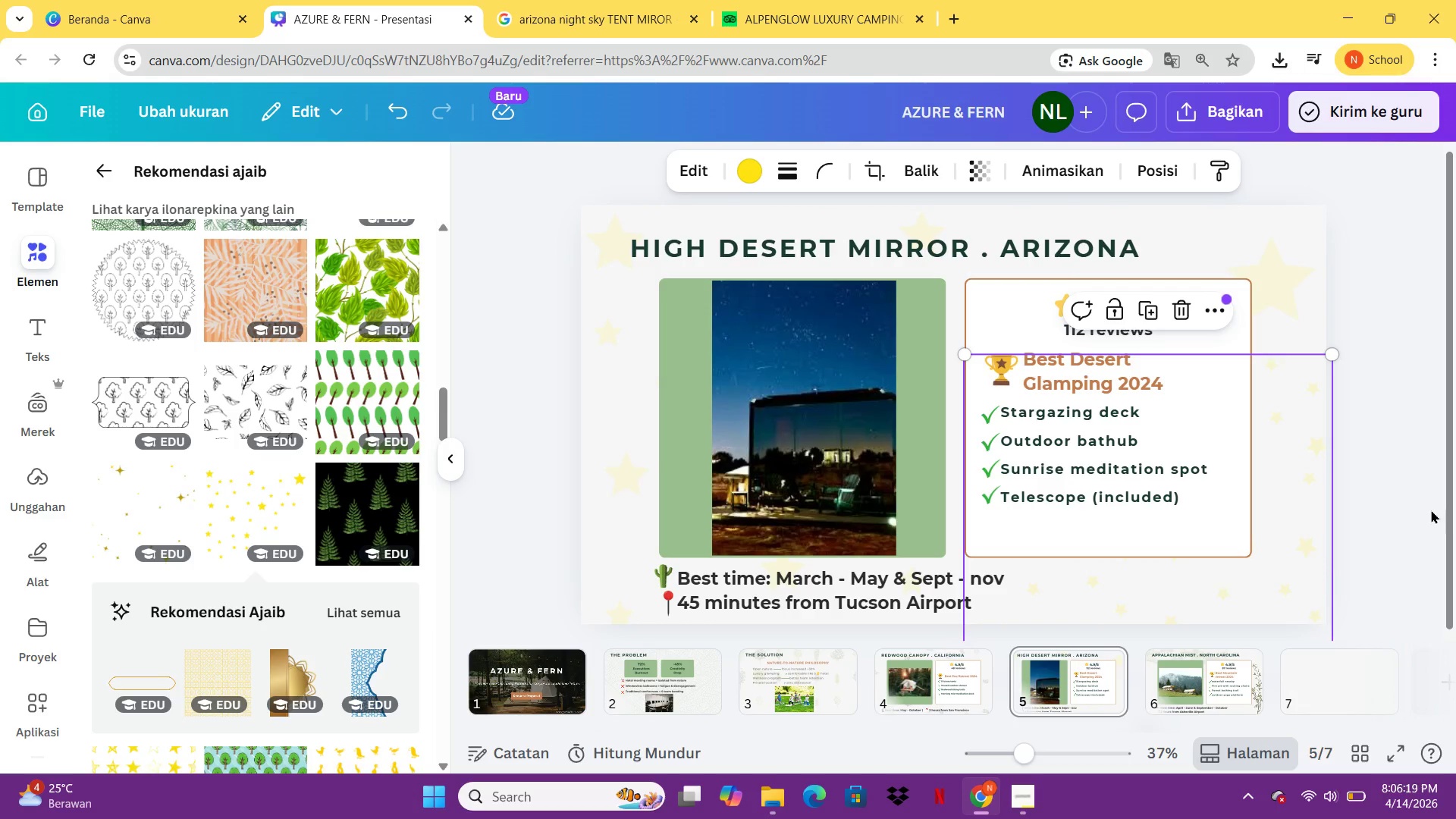 
left_click([1404, 495])
 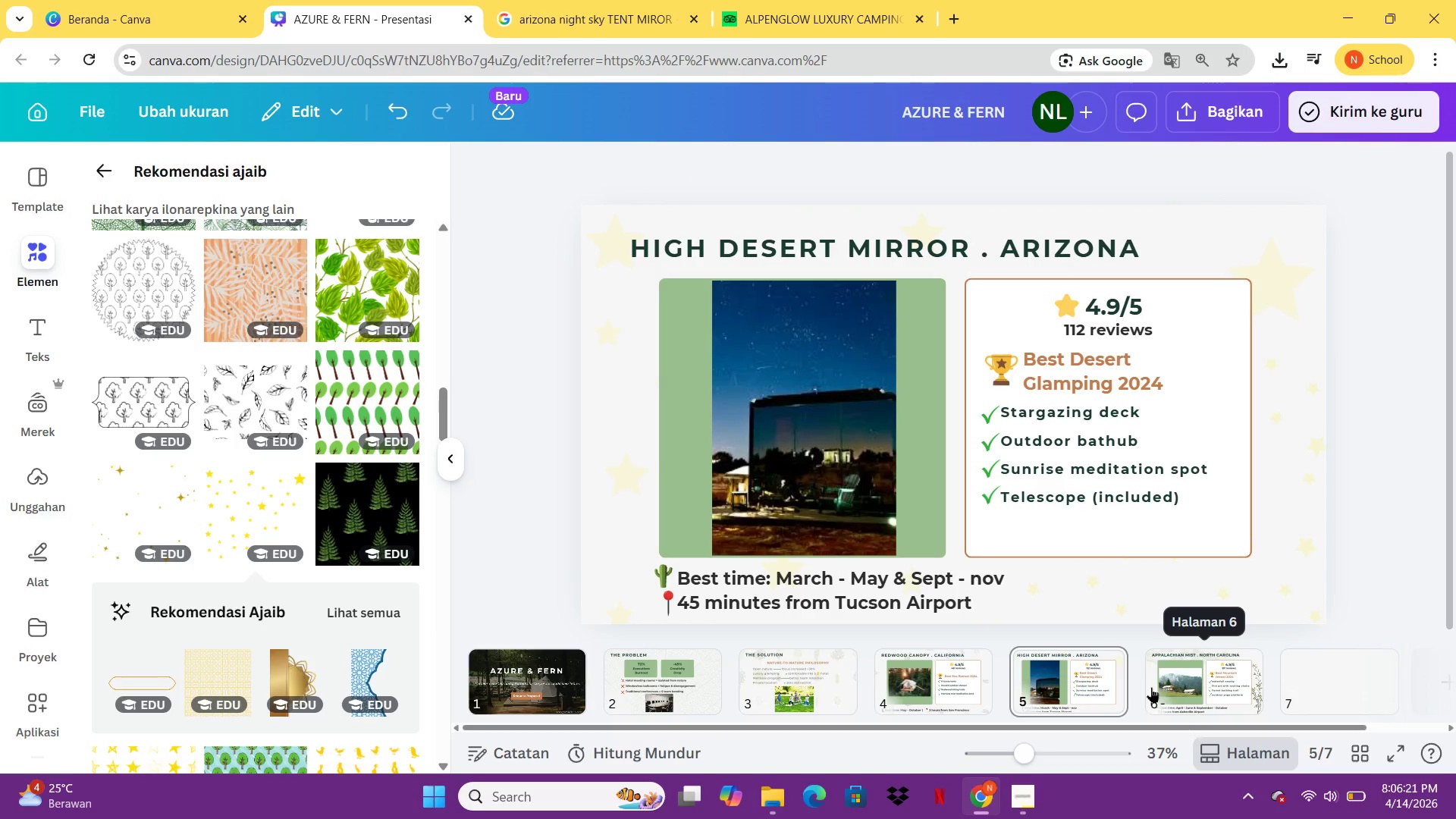 
left_click([1094, 680])
 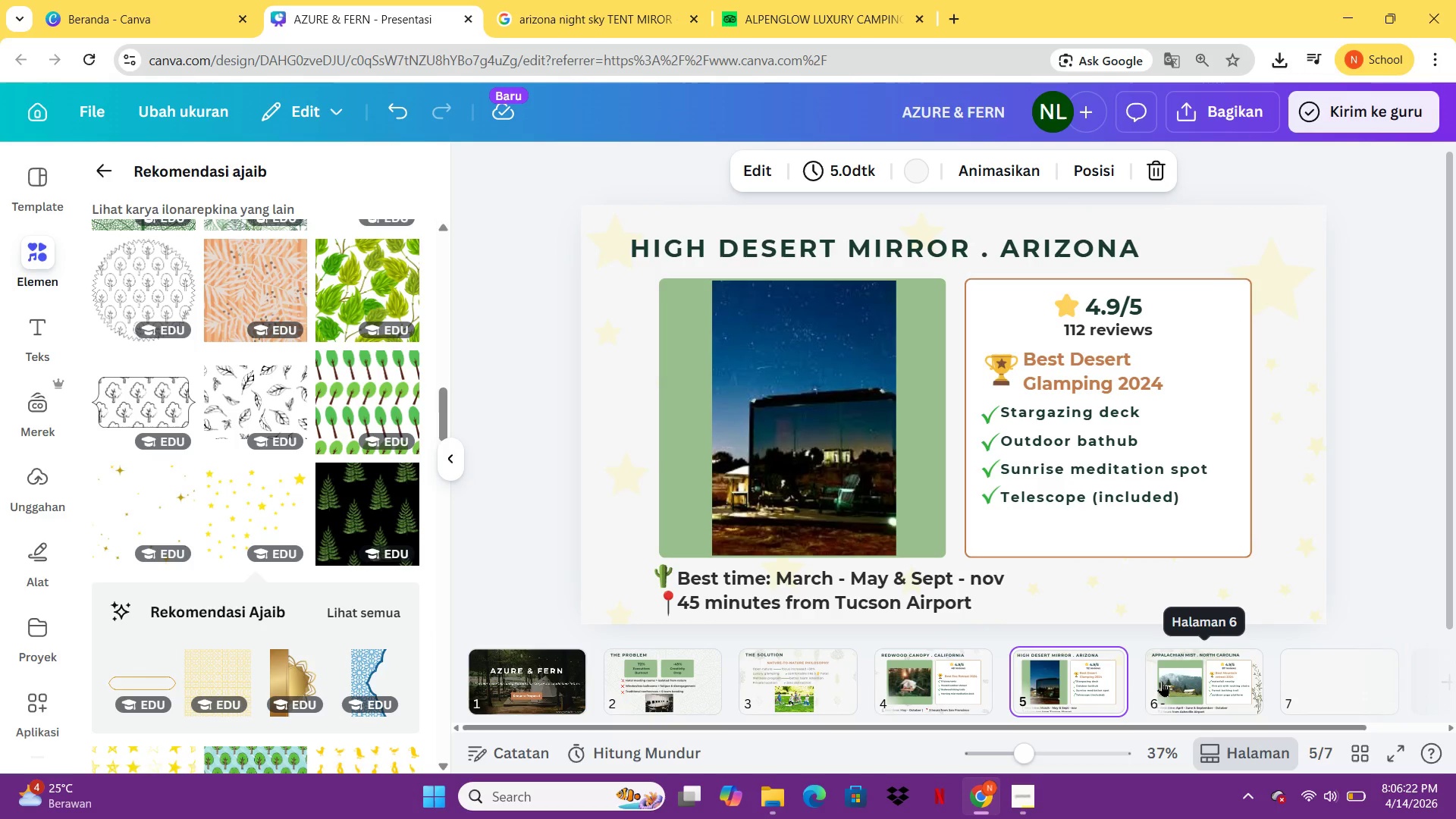 
left_click([1162, 681])
 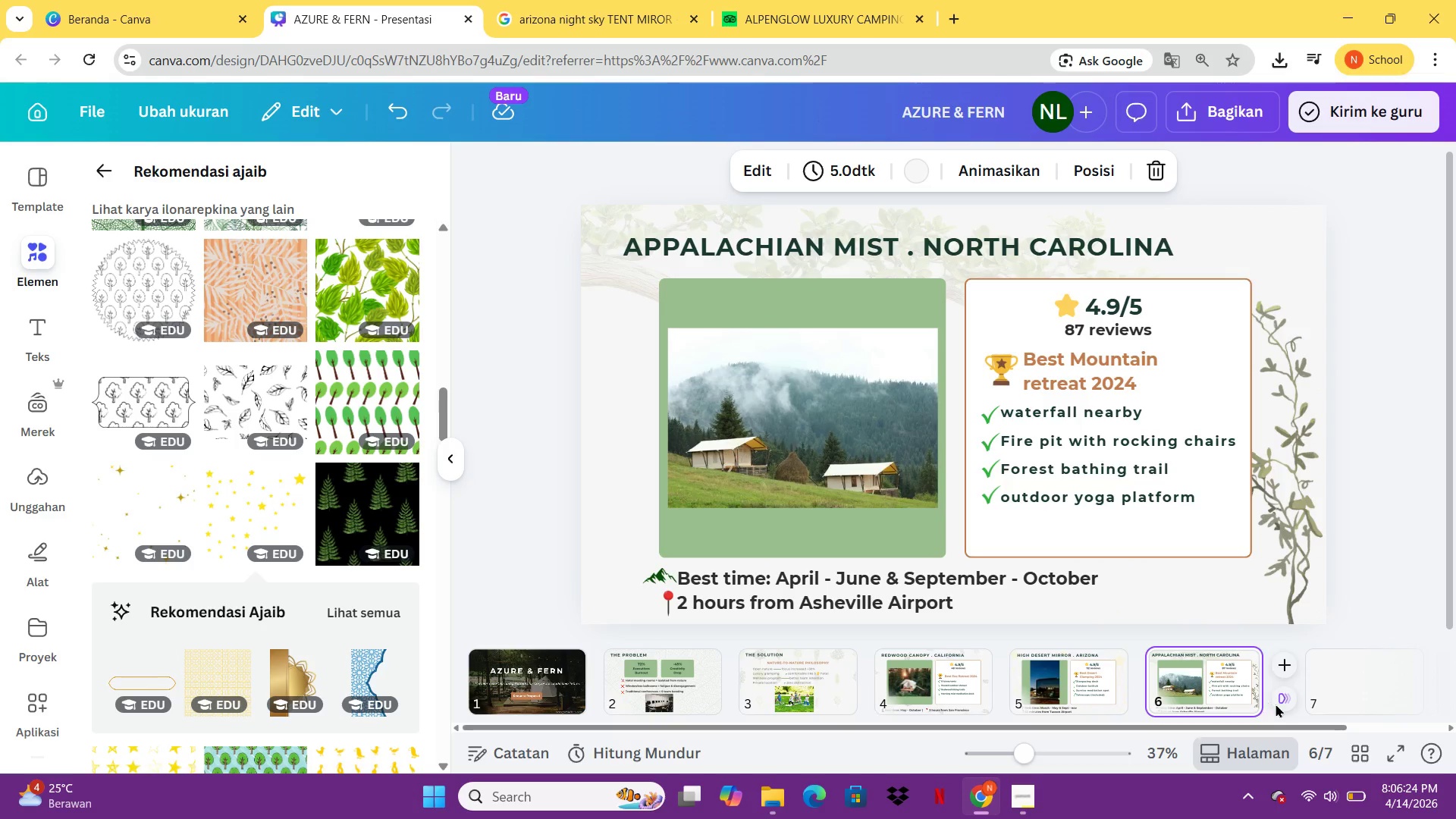 
left_click([1321, 676])
 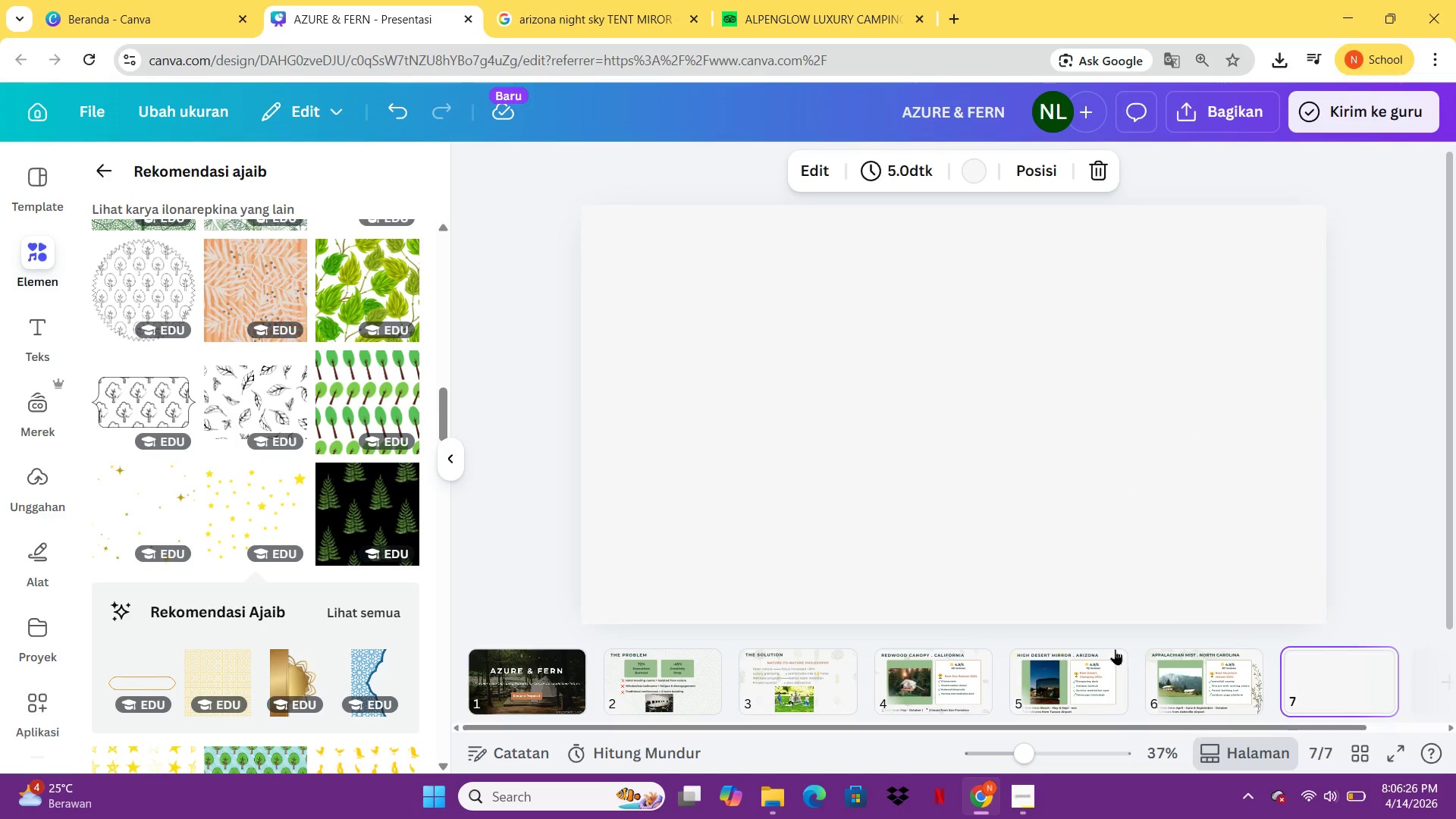 
left_click([1171, 667])
 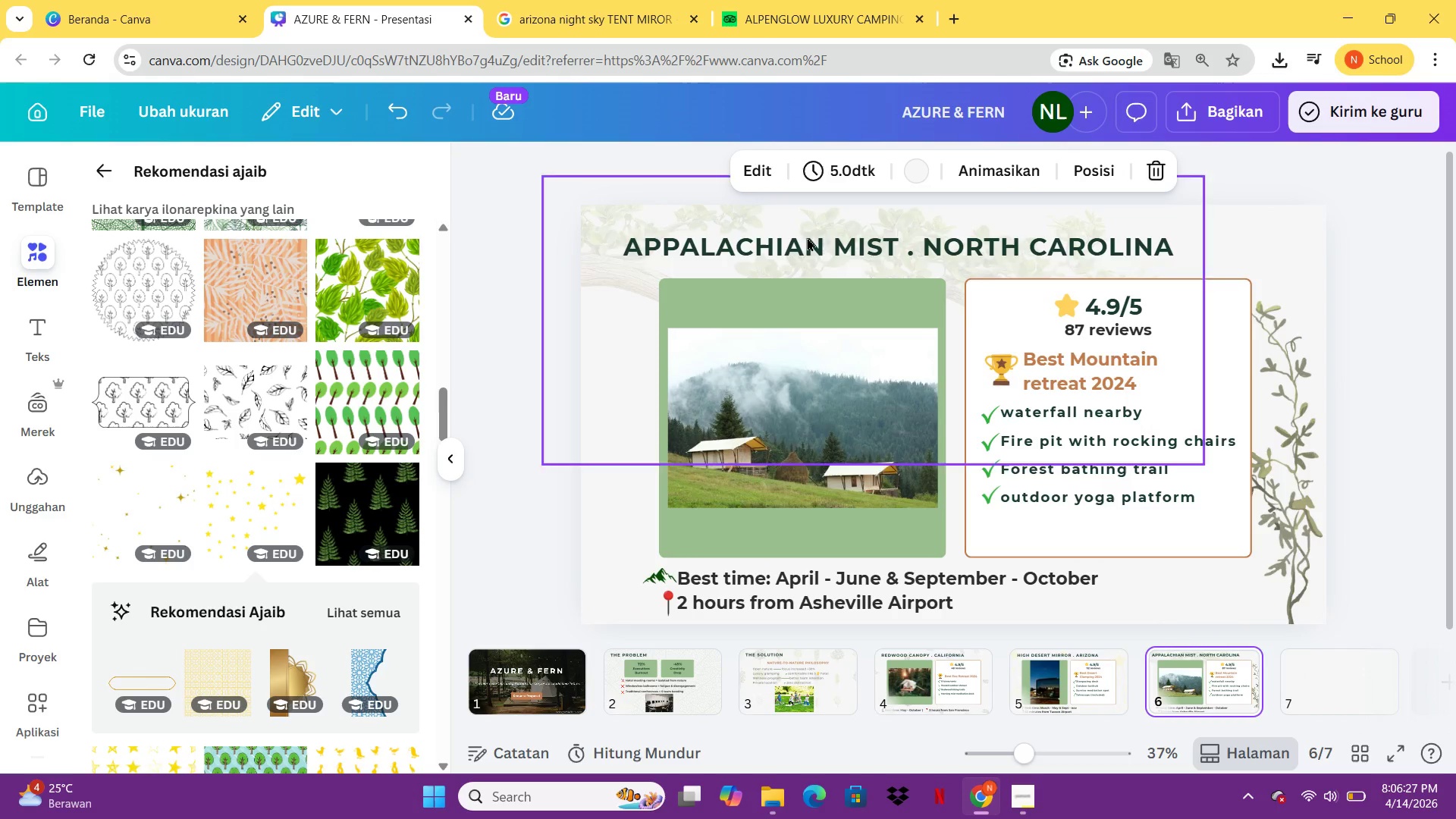 
left_click([829, 249])
 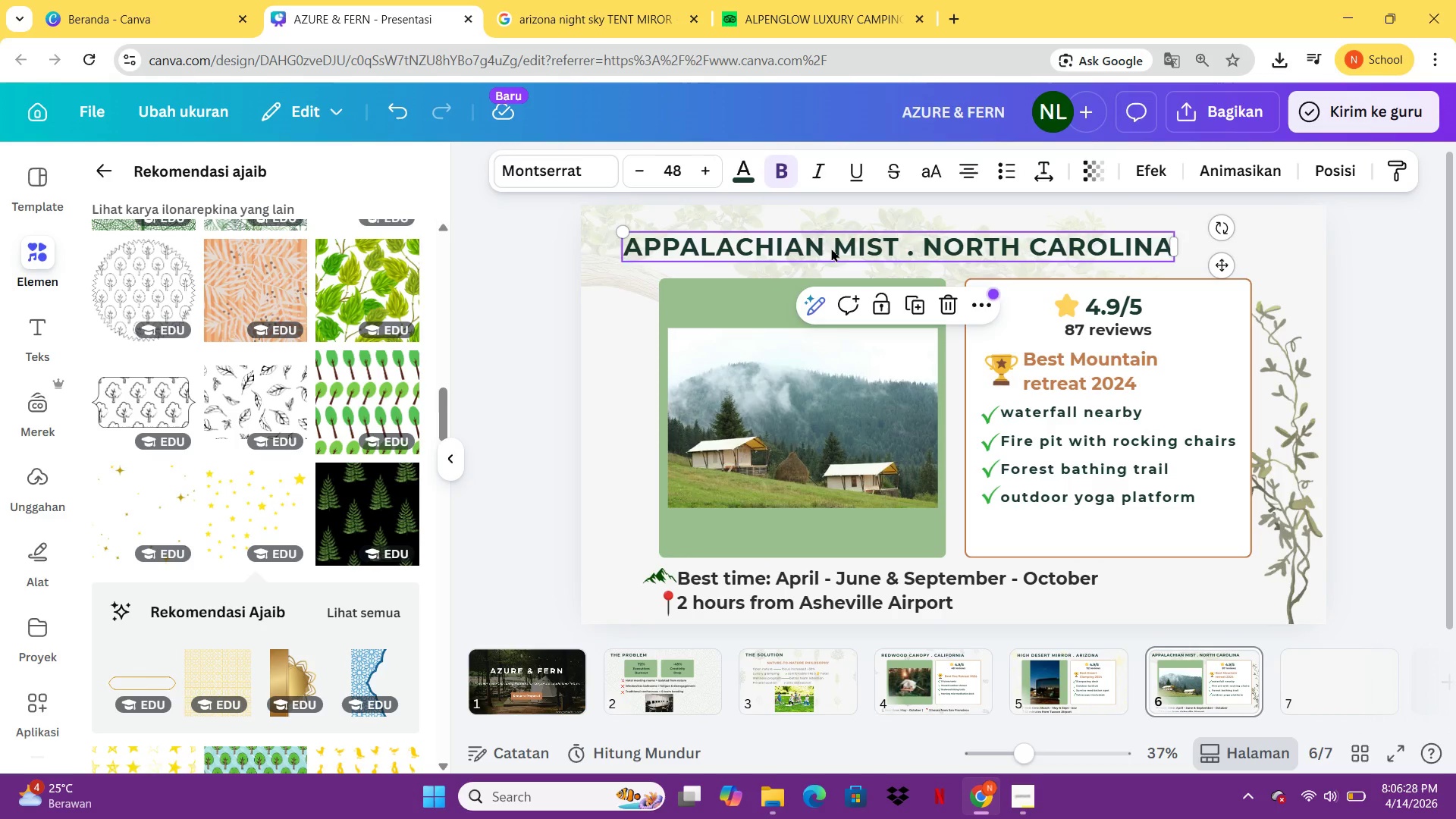 
key(Control+ControlLeft)
 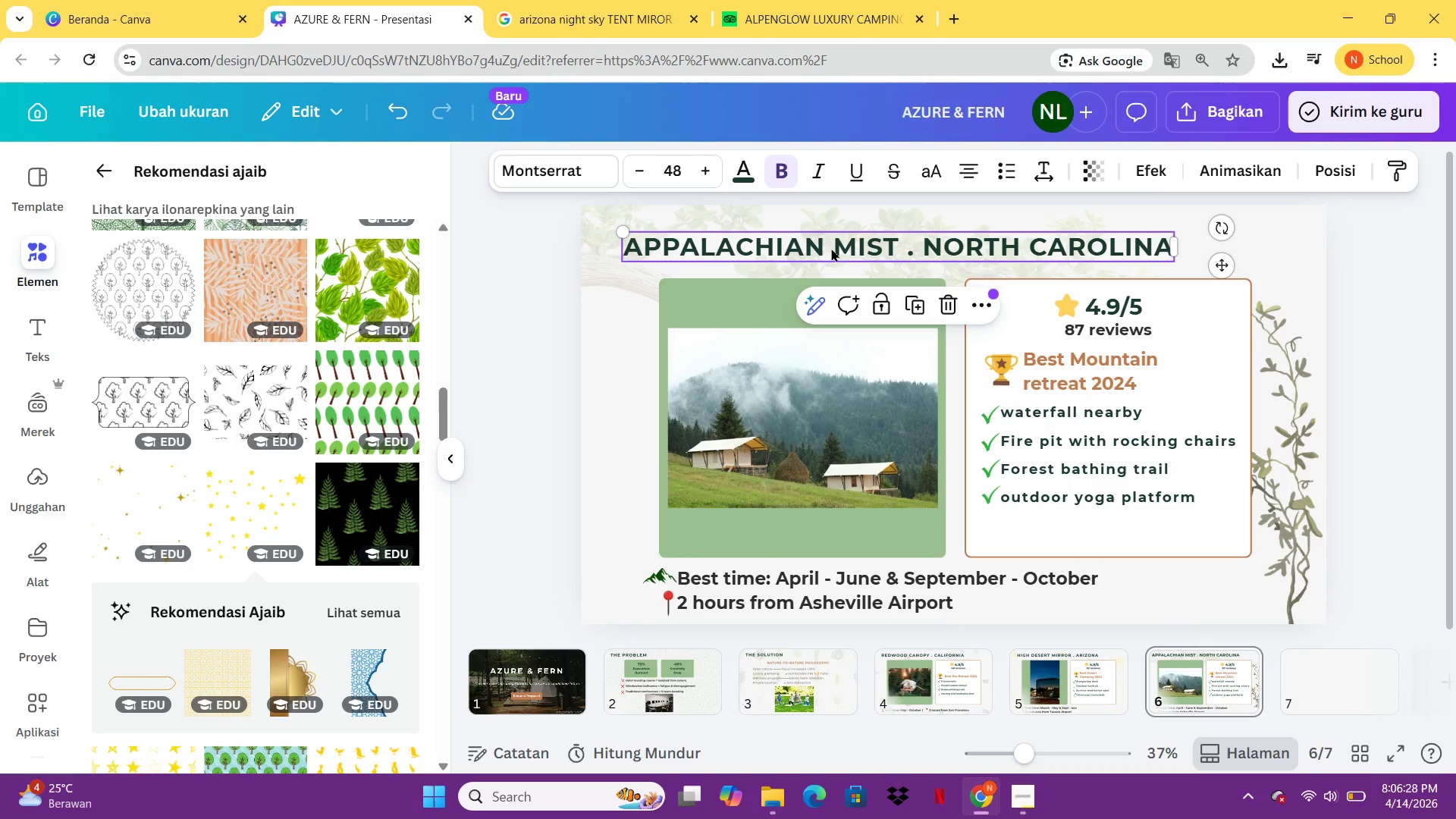 
key(Control+C)
 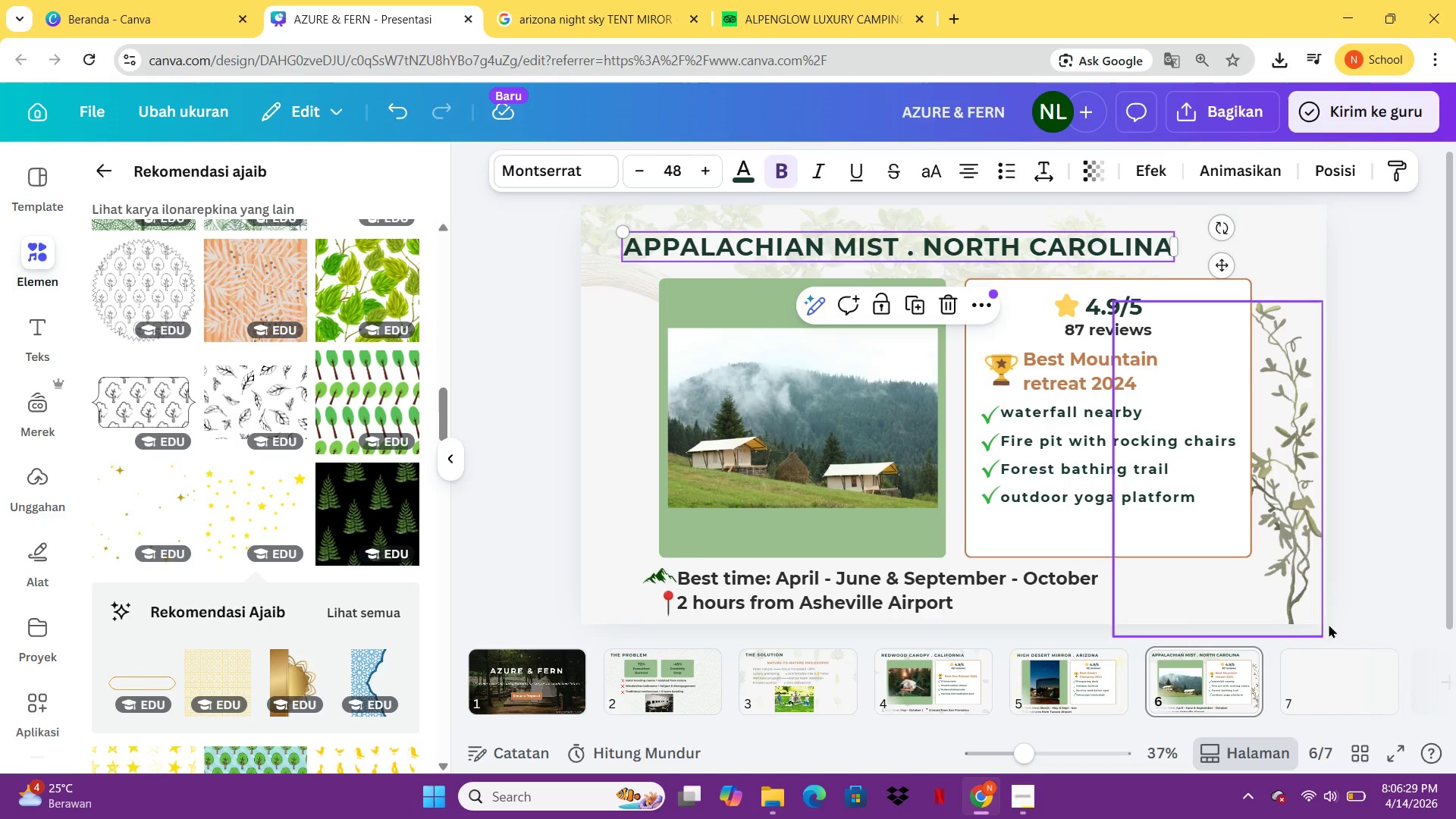 
left_click([1341, 664])
 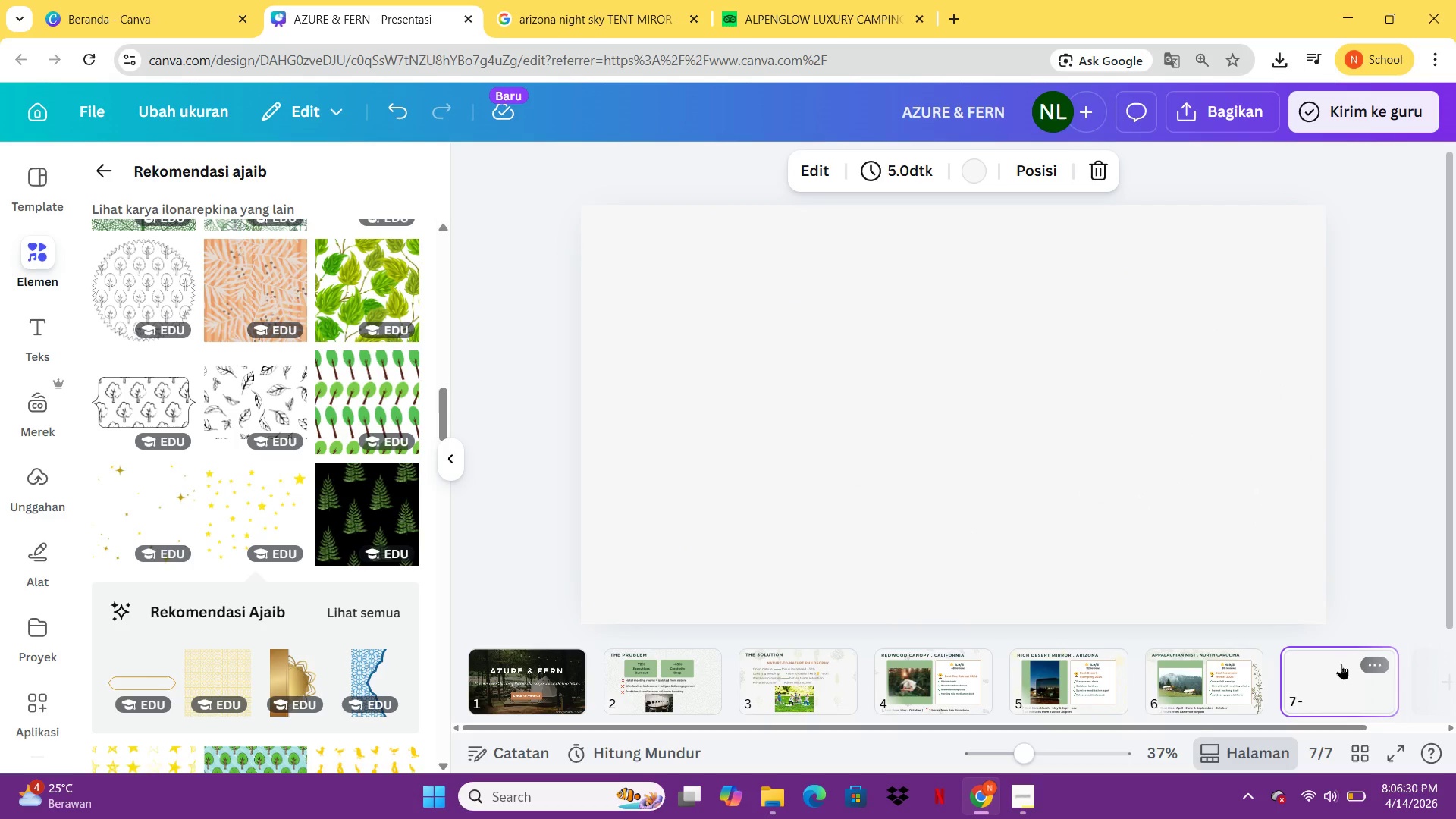 
key(Control+ControlLeft)
 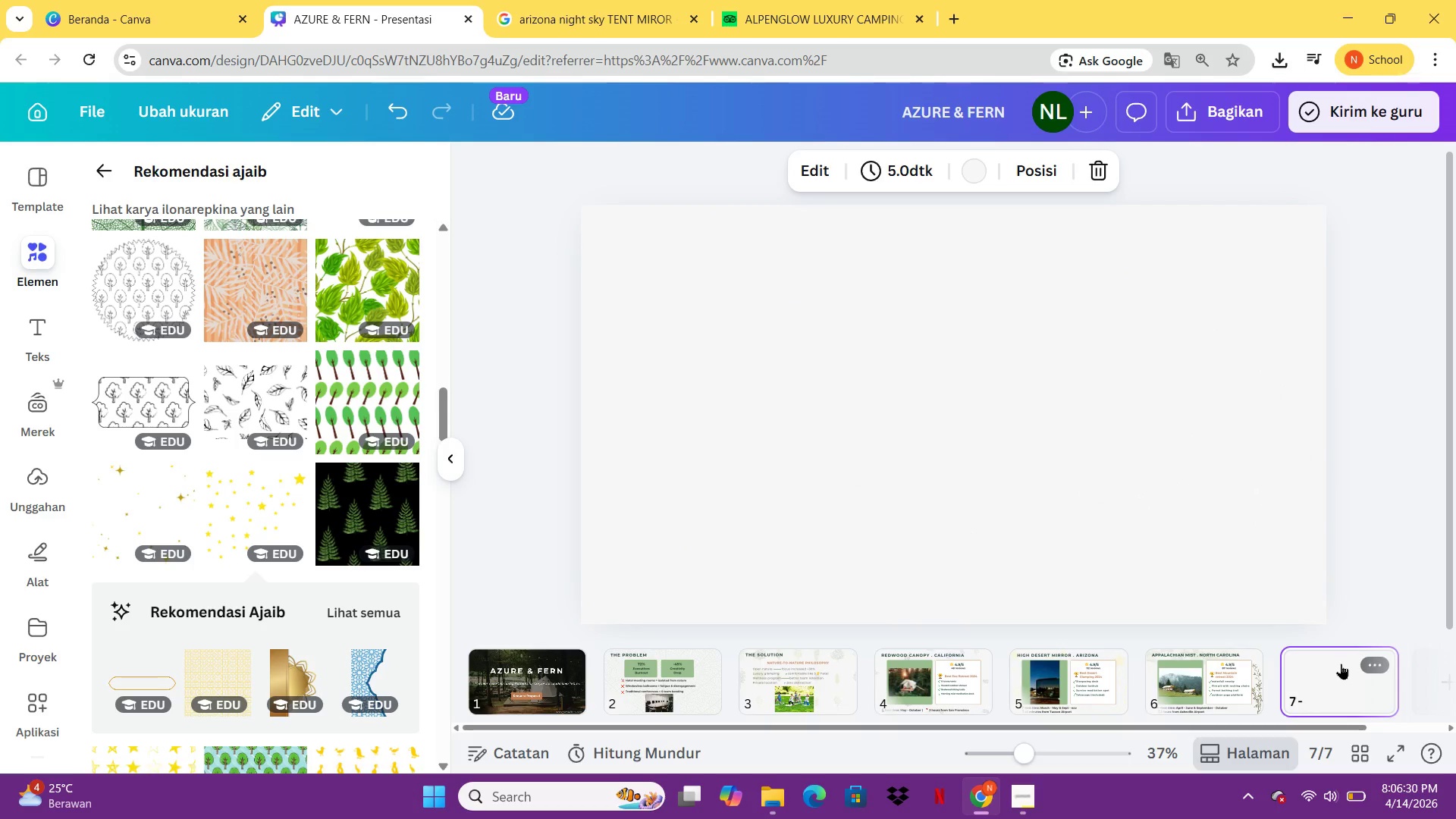 
key(Control+V)
 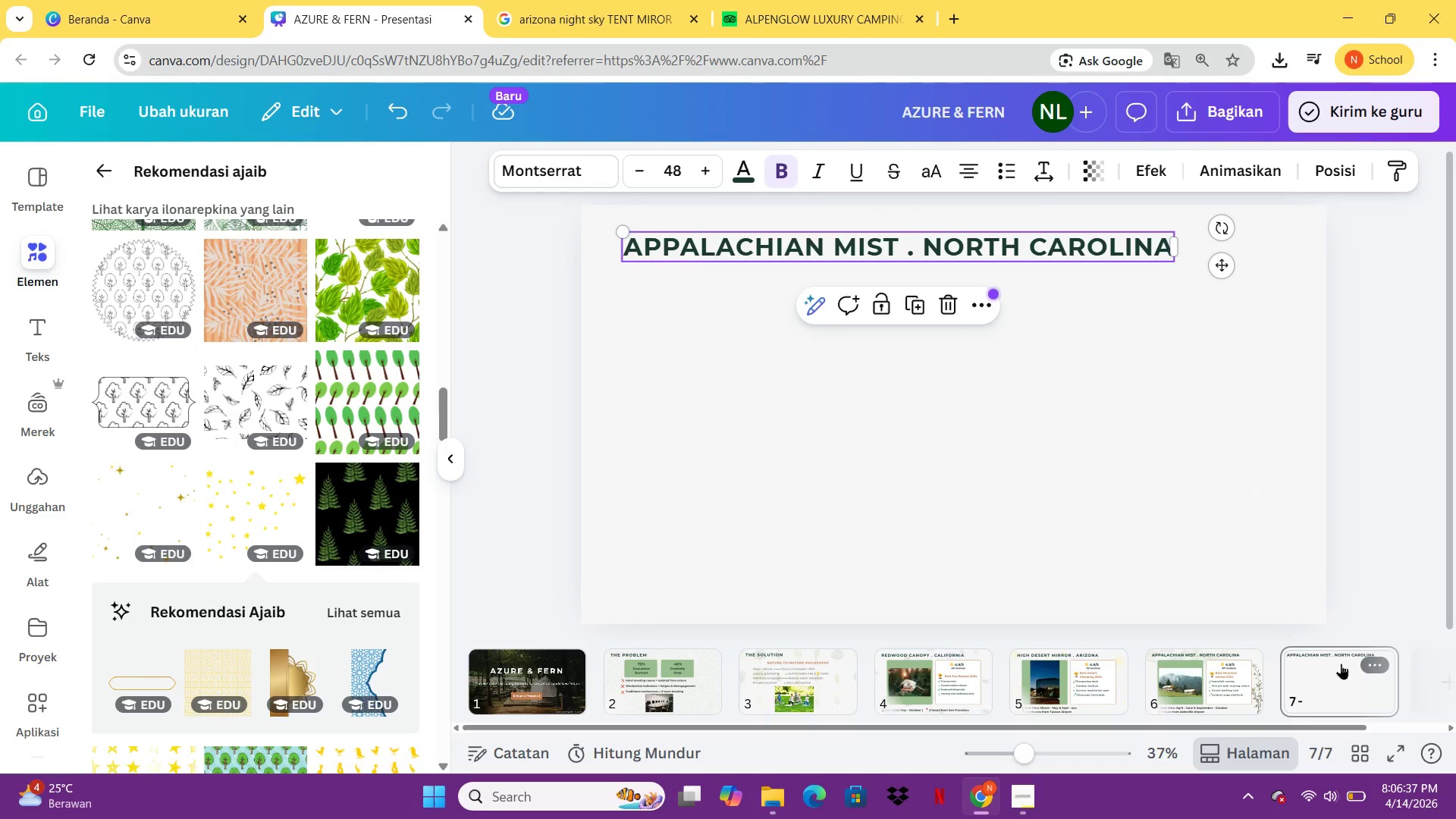 
wait(11.81)
 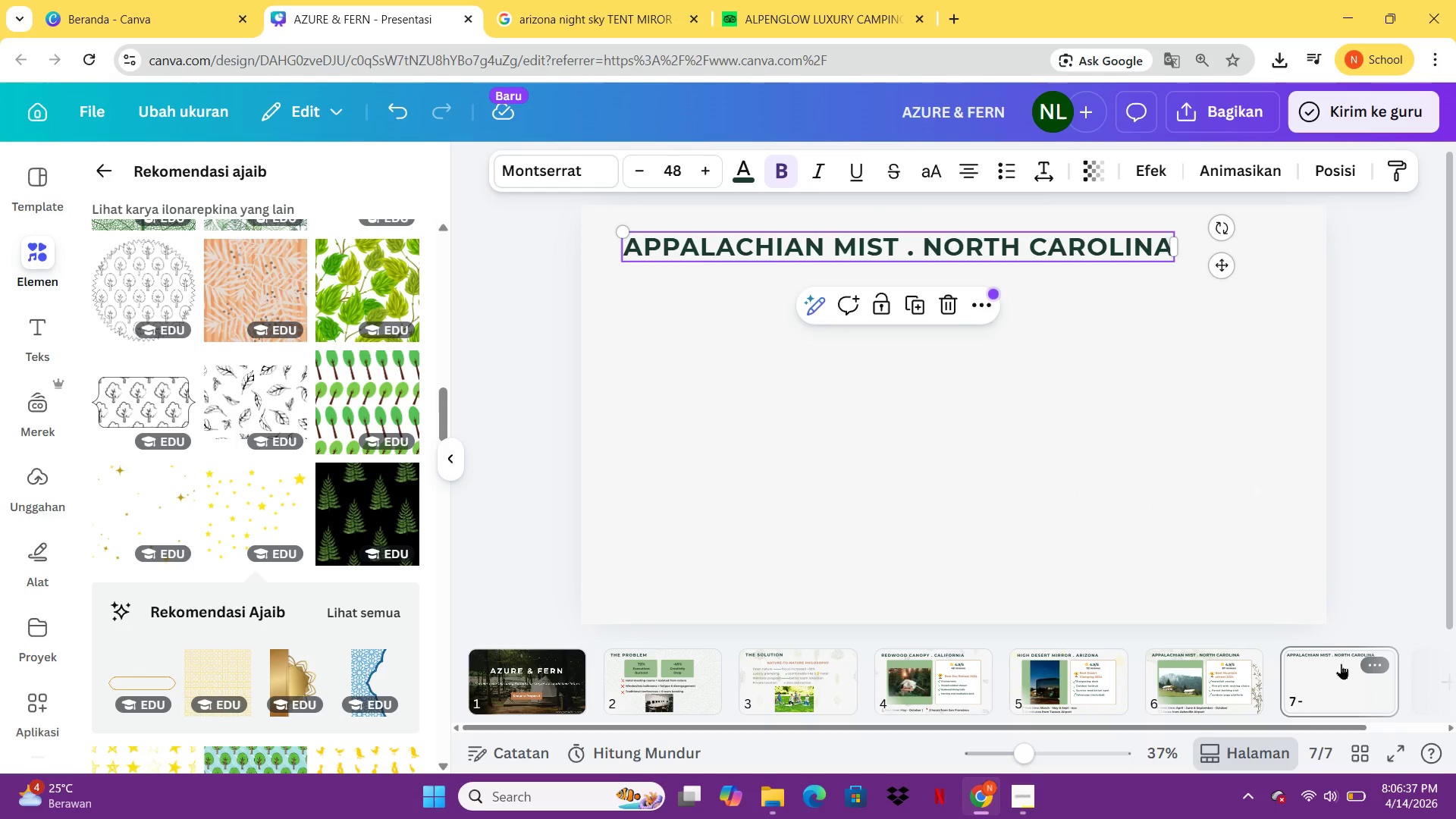 
left_click([1084, 234])
 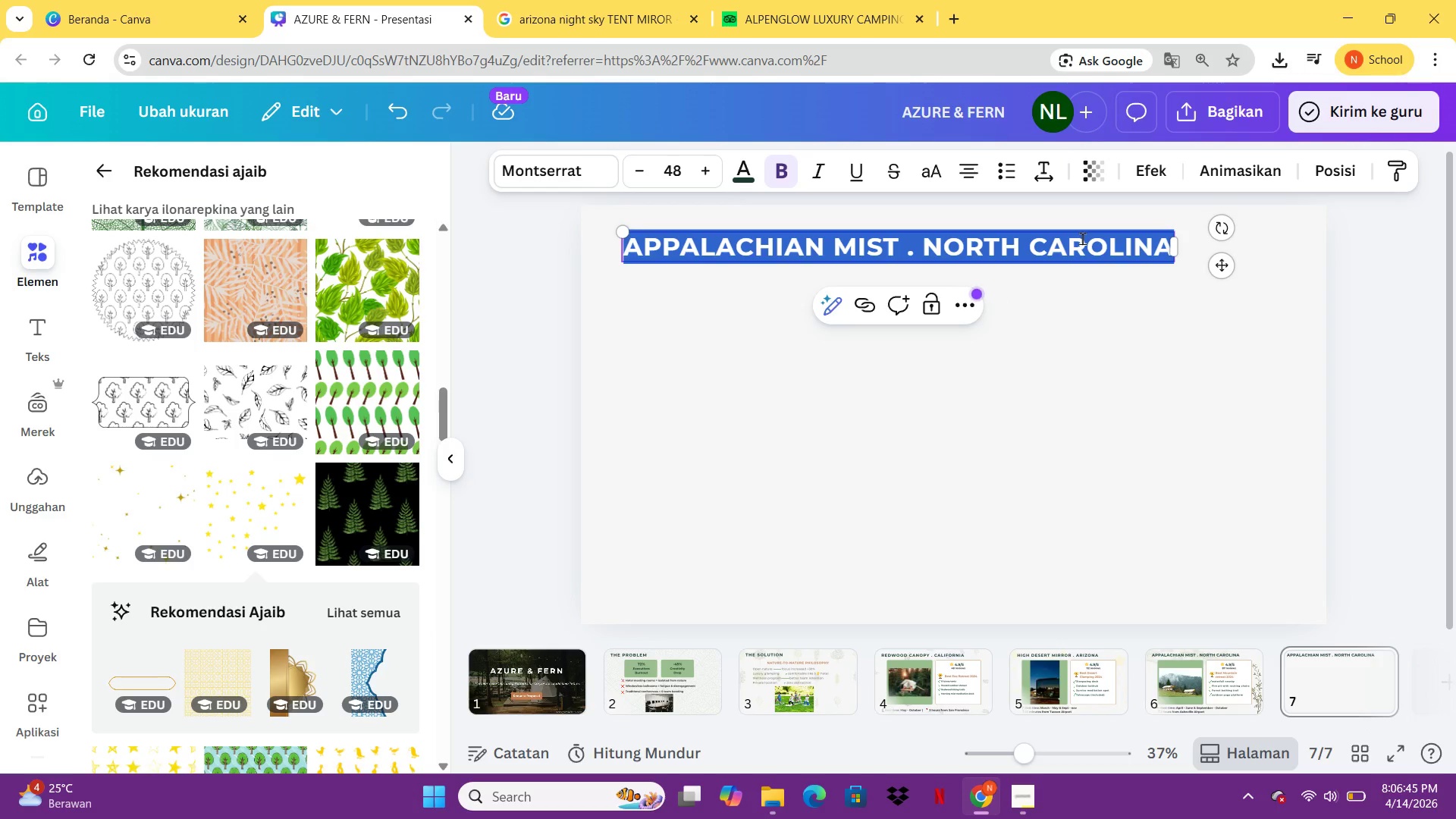 
type(WELLNESS ACTIVITY)
 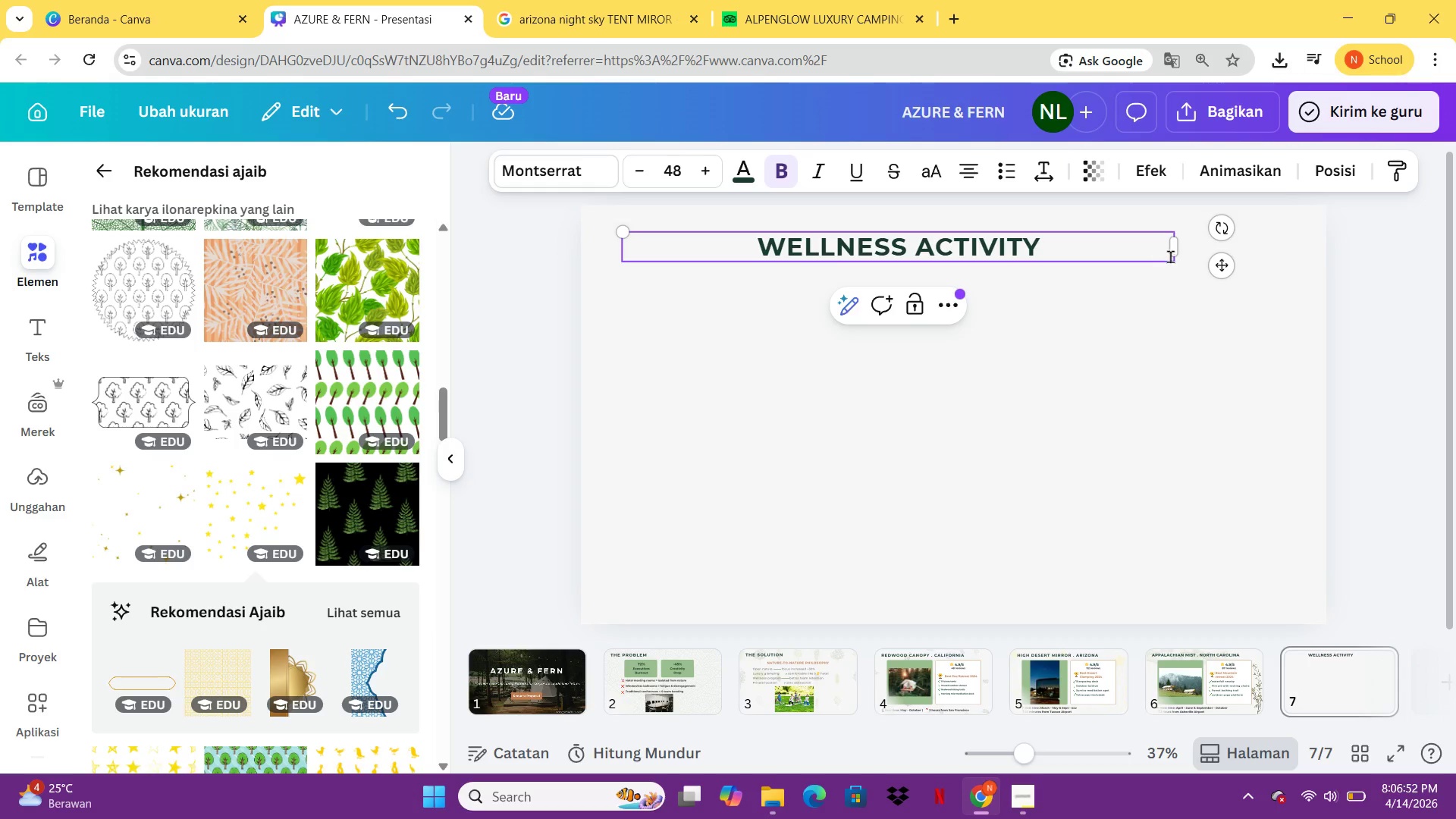 
left_click_drag(start_coordinate=[1179, 248], to_coordinate=[942, 255])
 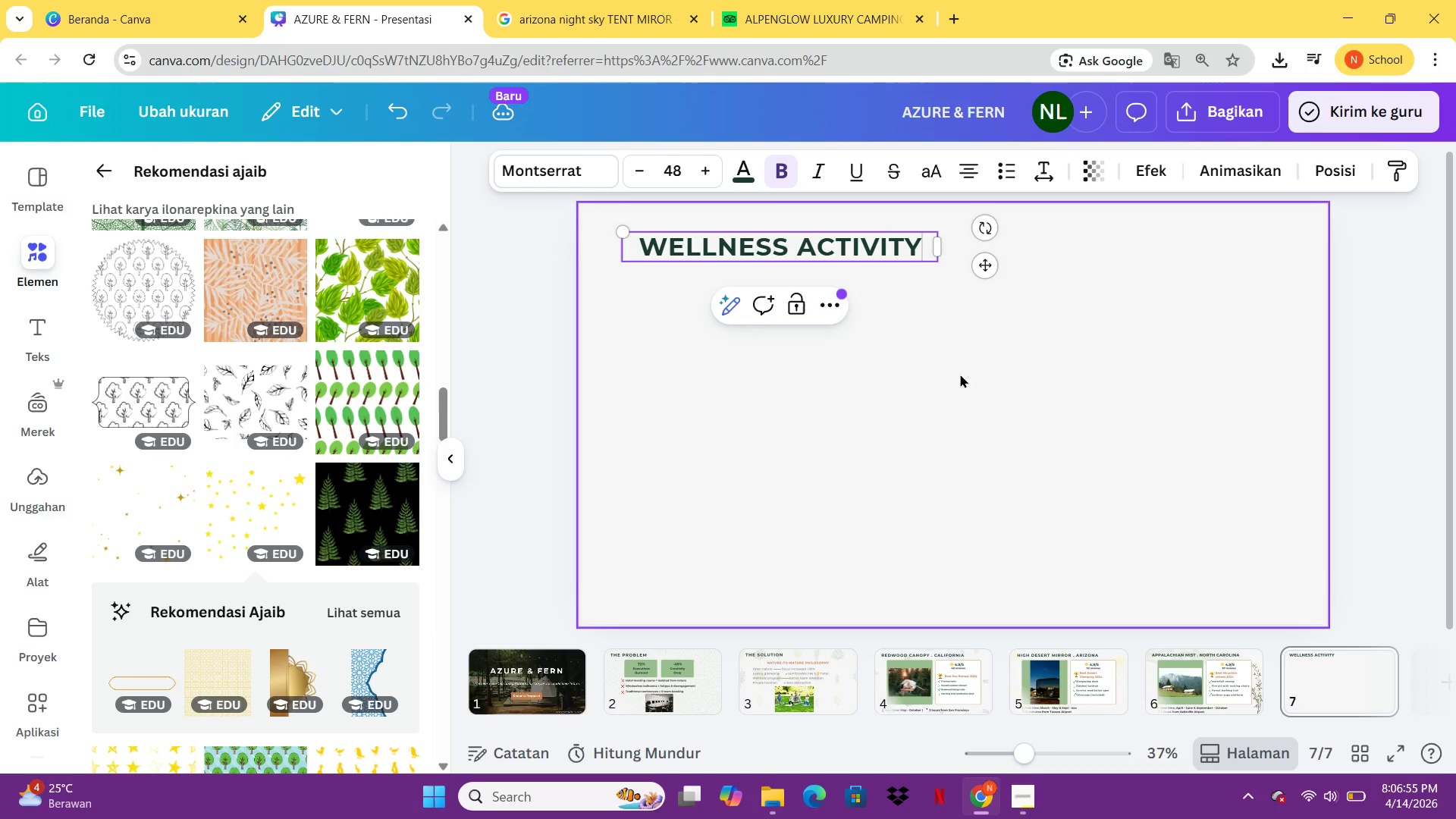 
left_click([960, 374])
 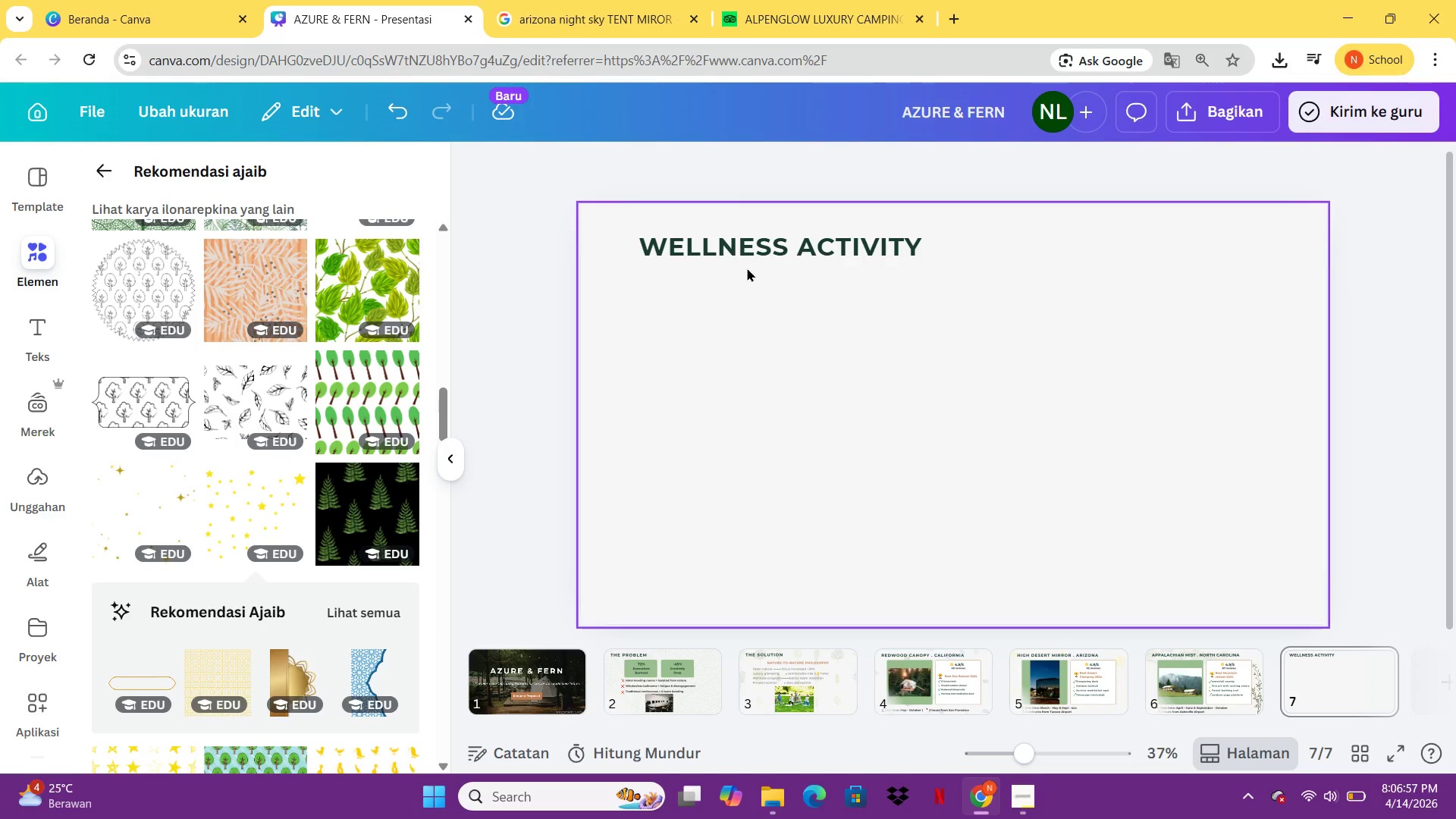 
left_click_drag(start_coordinate=[750, 250], to_coordinate=[745, 247])
 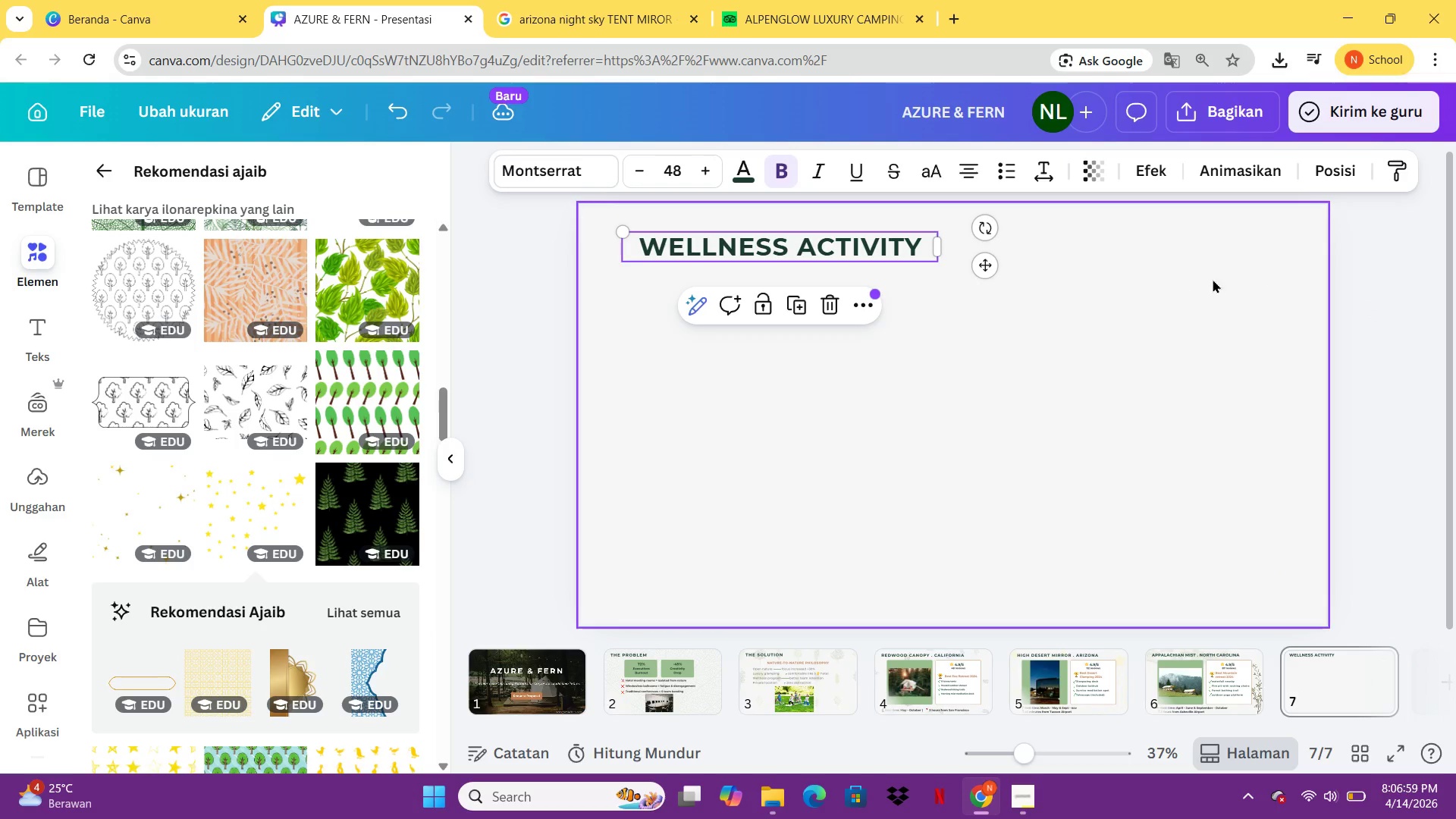 
left_click([1442, 287])
 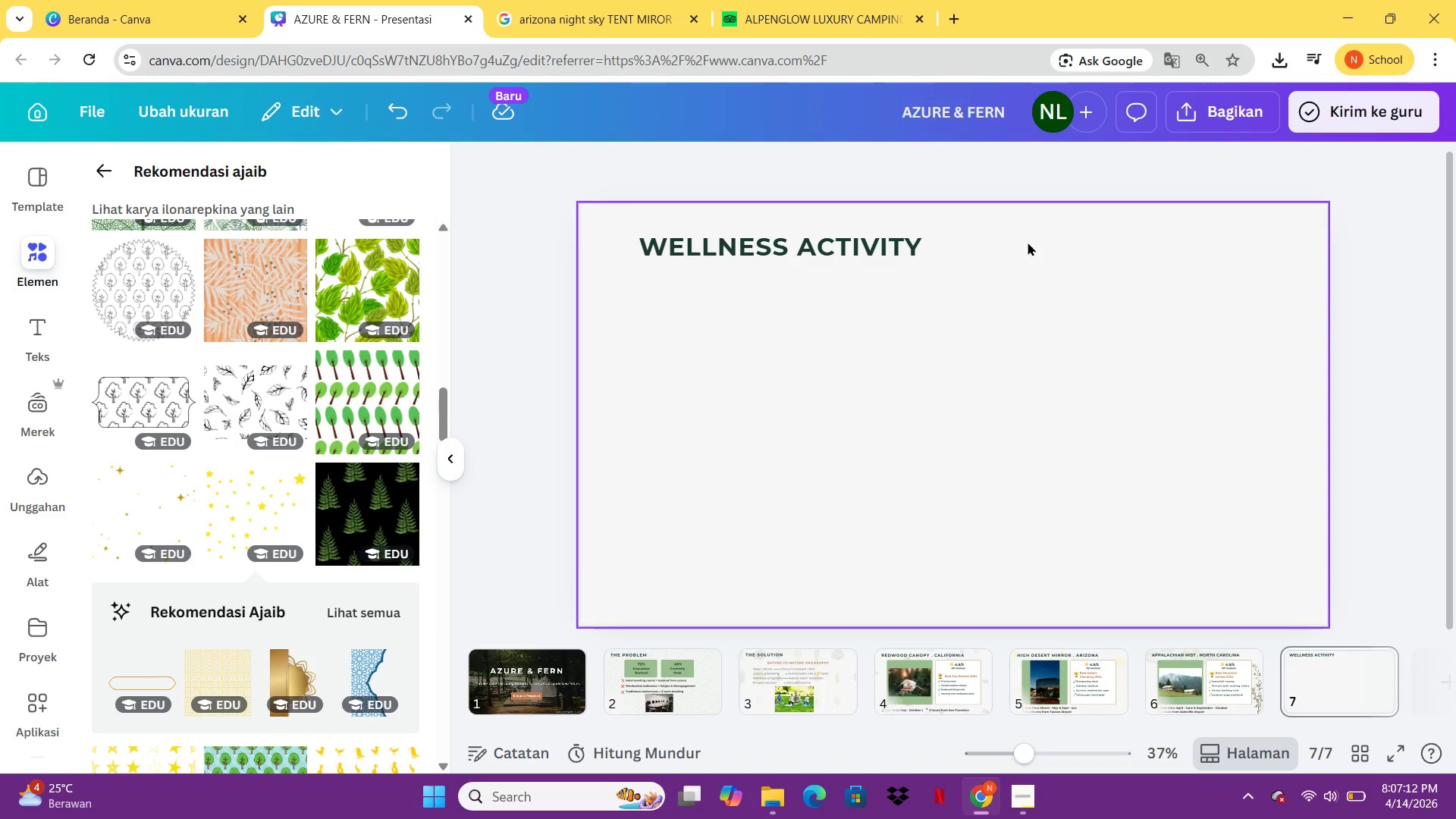 
wait(17.97)
 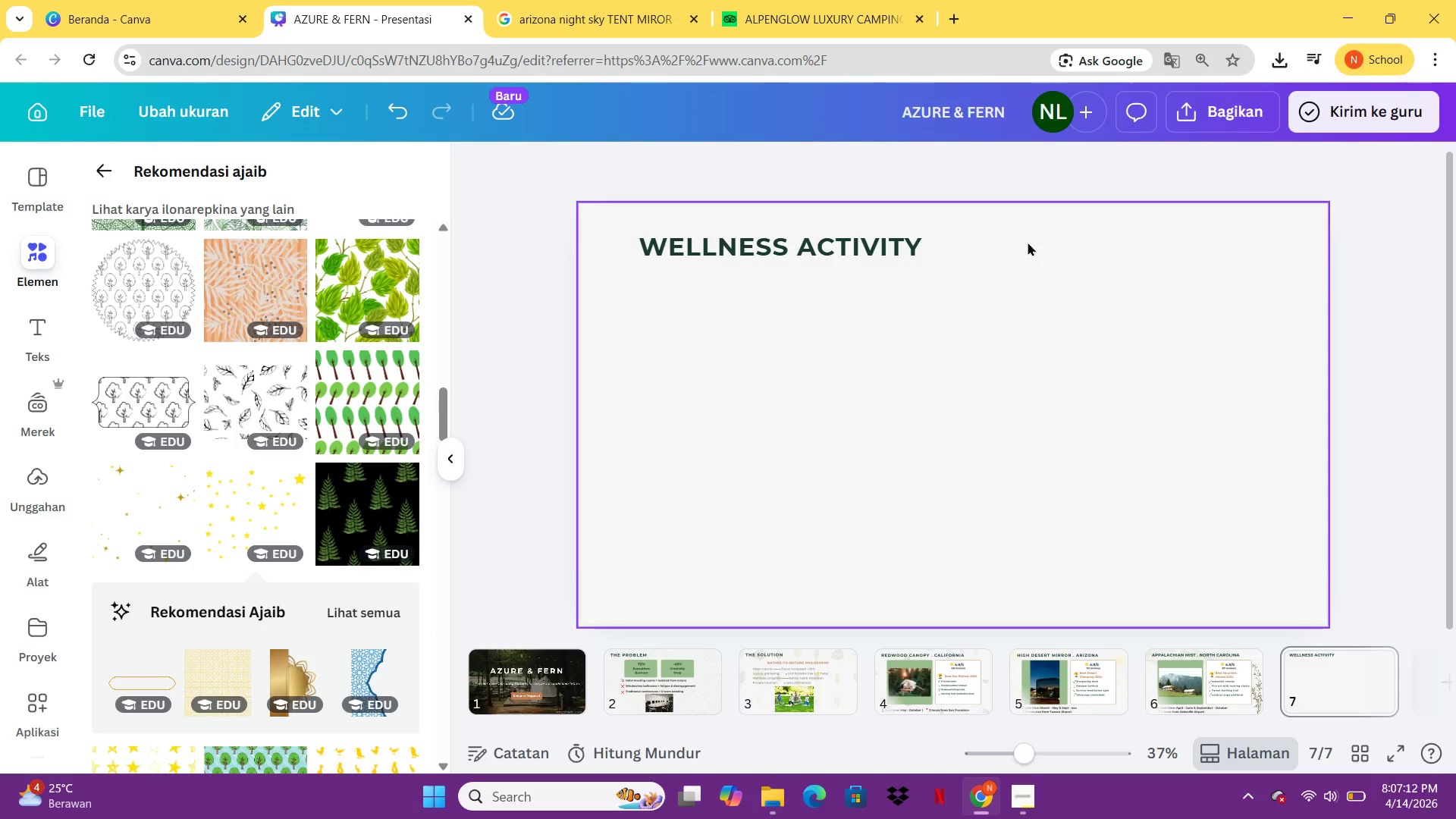 
double_click([41, 540])
 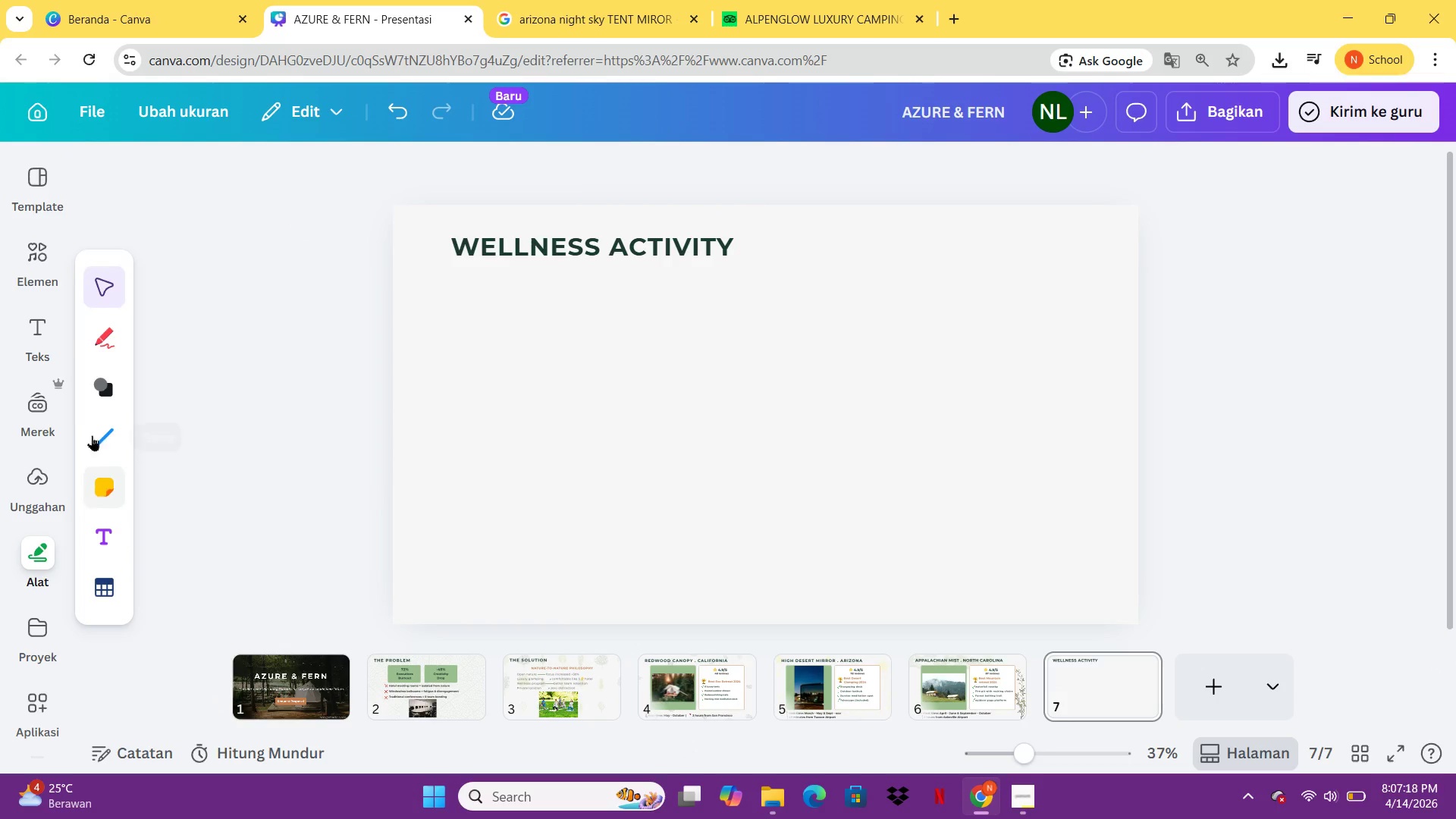 
left_click([106, 378])
 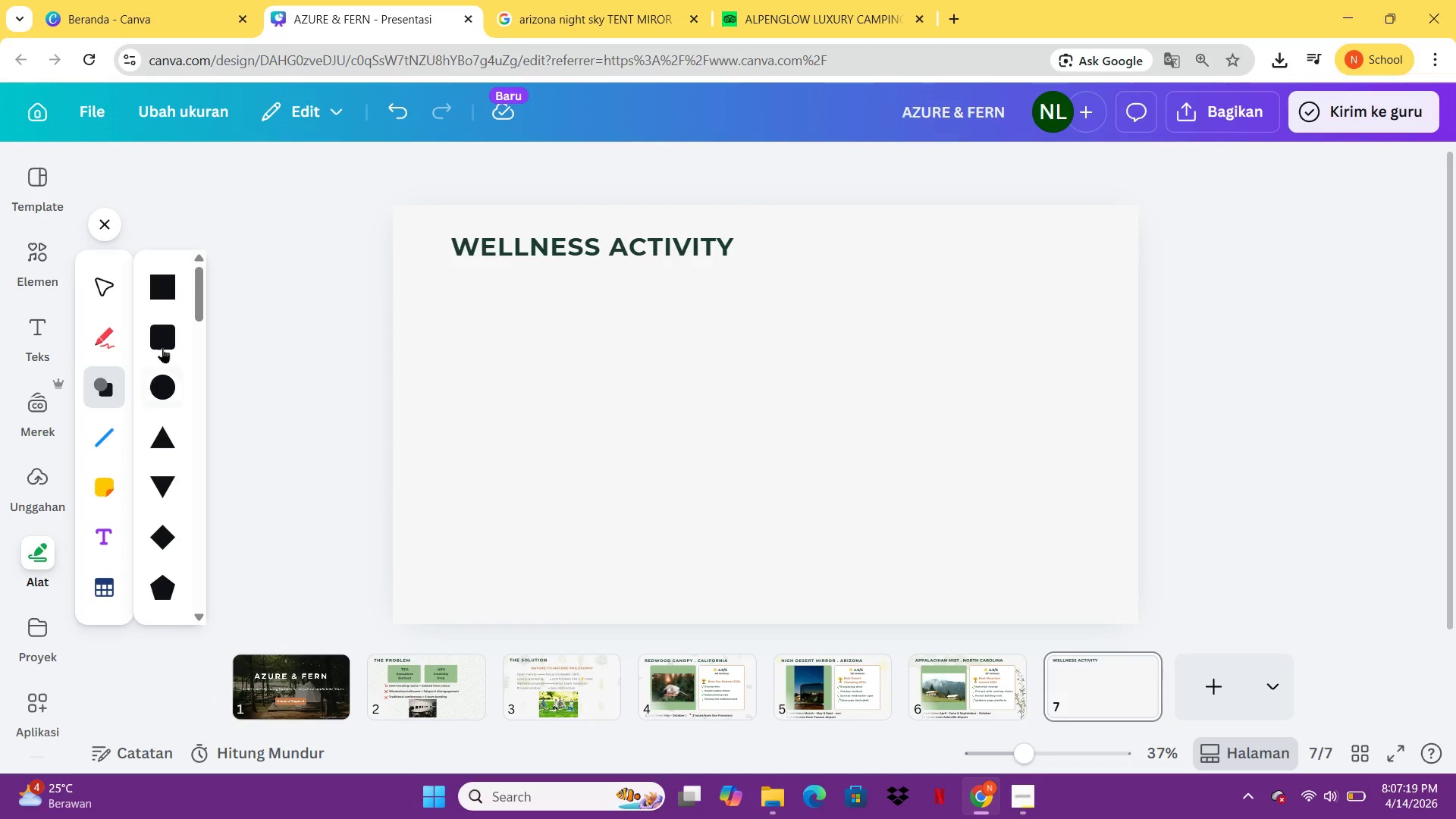 
left_click([162, 343])
 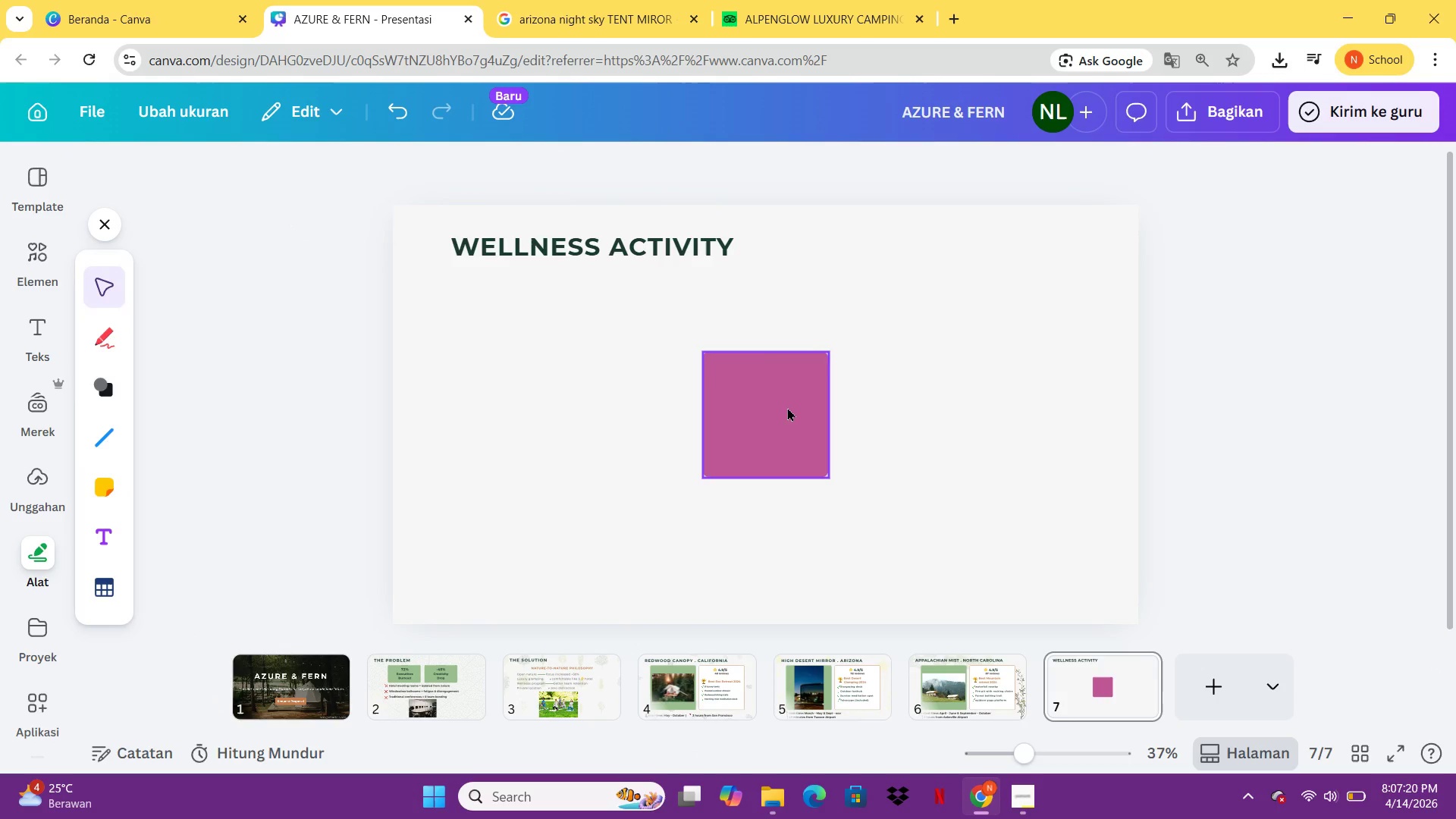 
double_click([162, 343])
 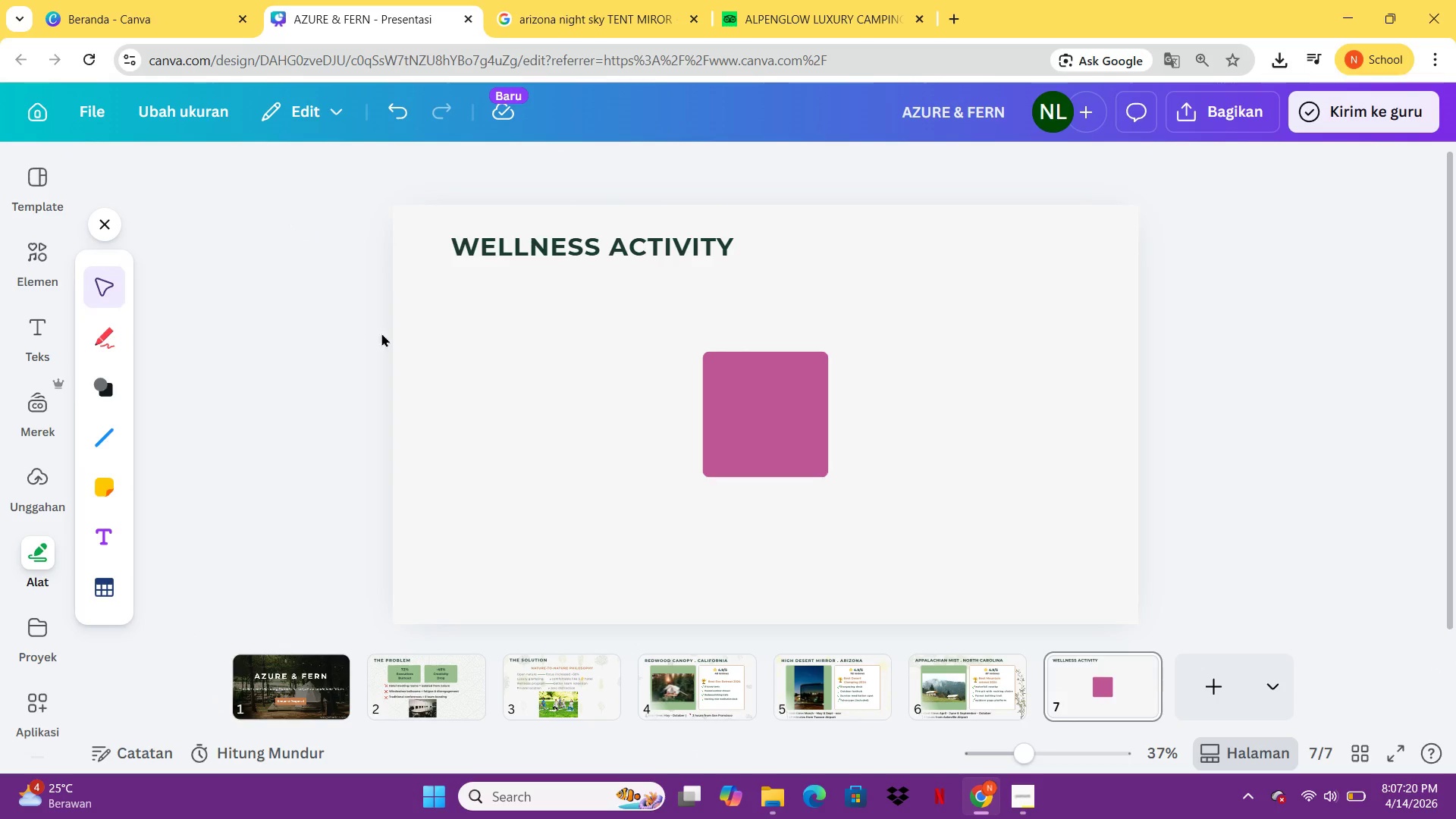 
left_click([791, 409])
 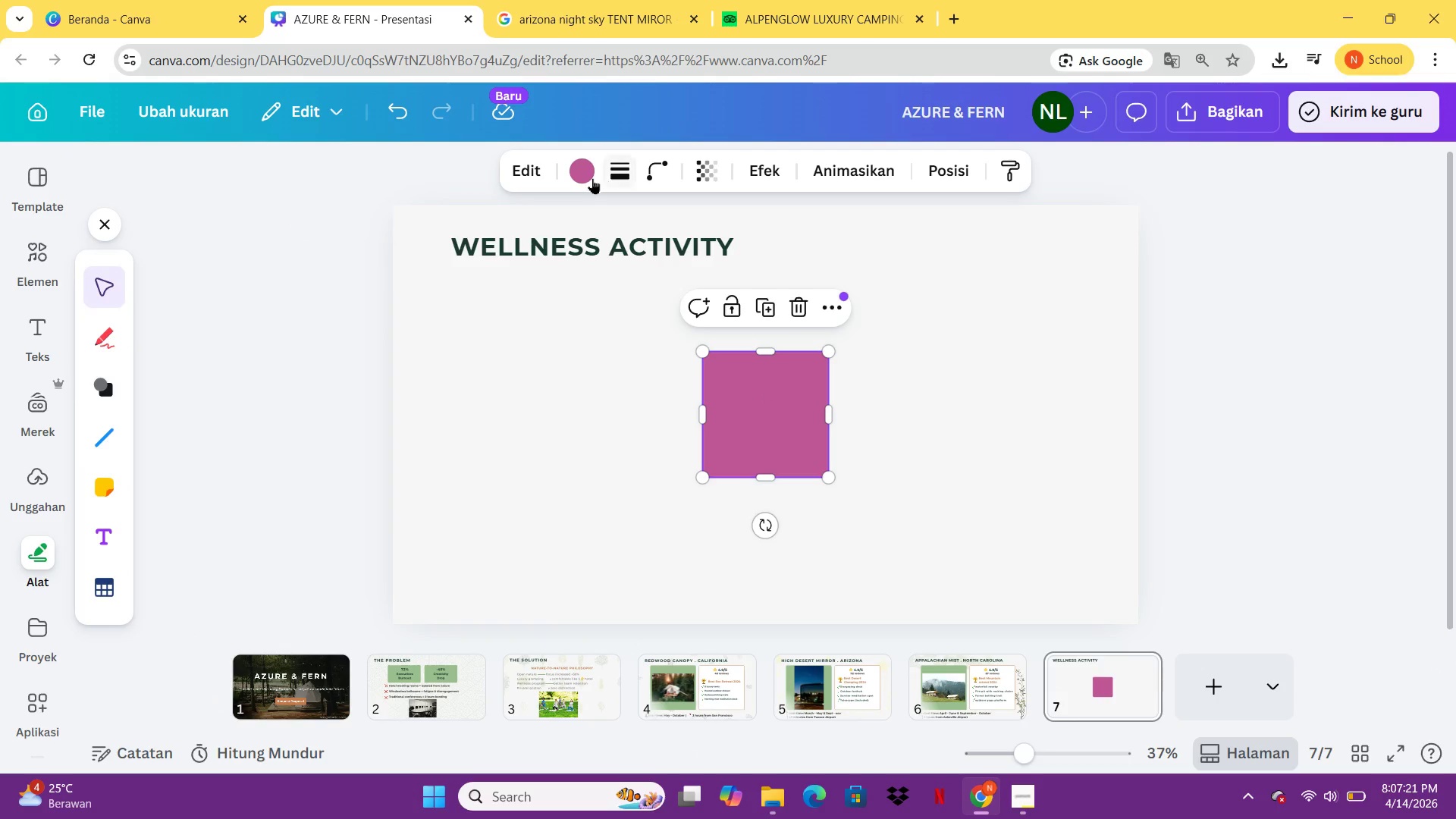 
left_click([582, 177])
 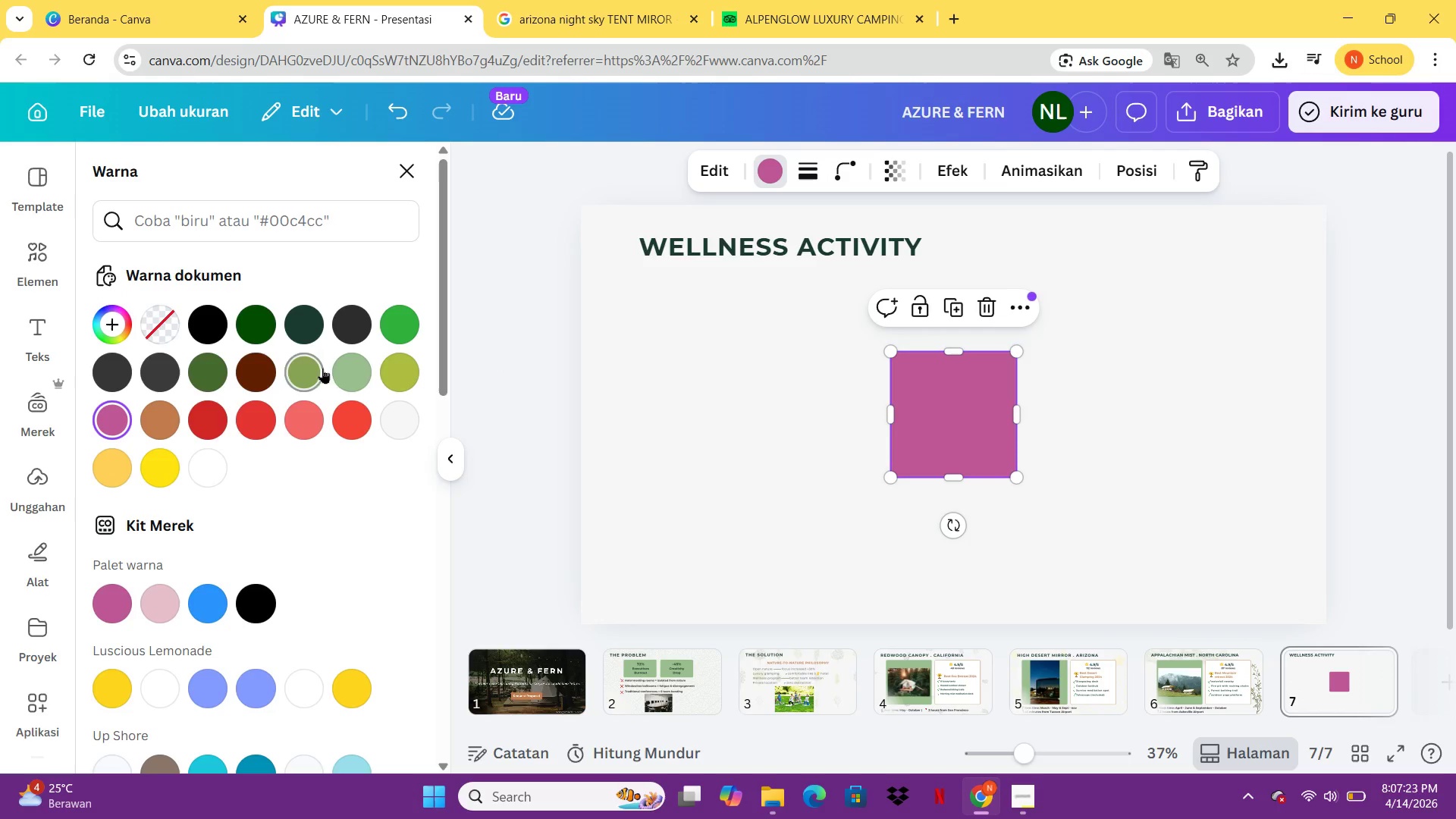 
left_click([366, 379])
 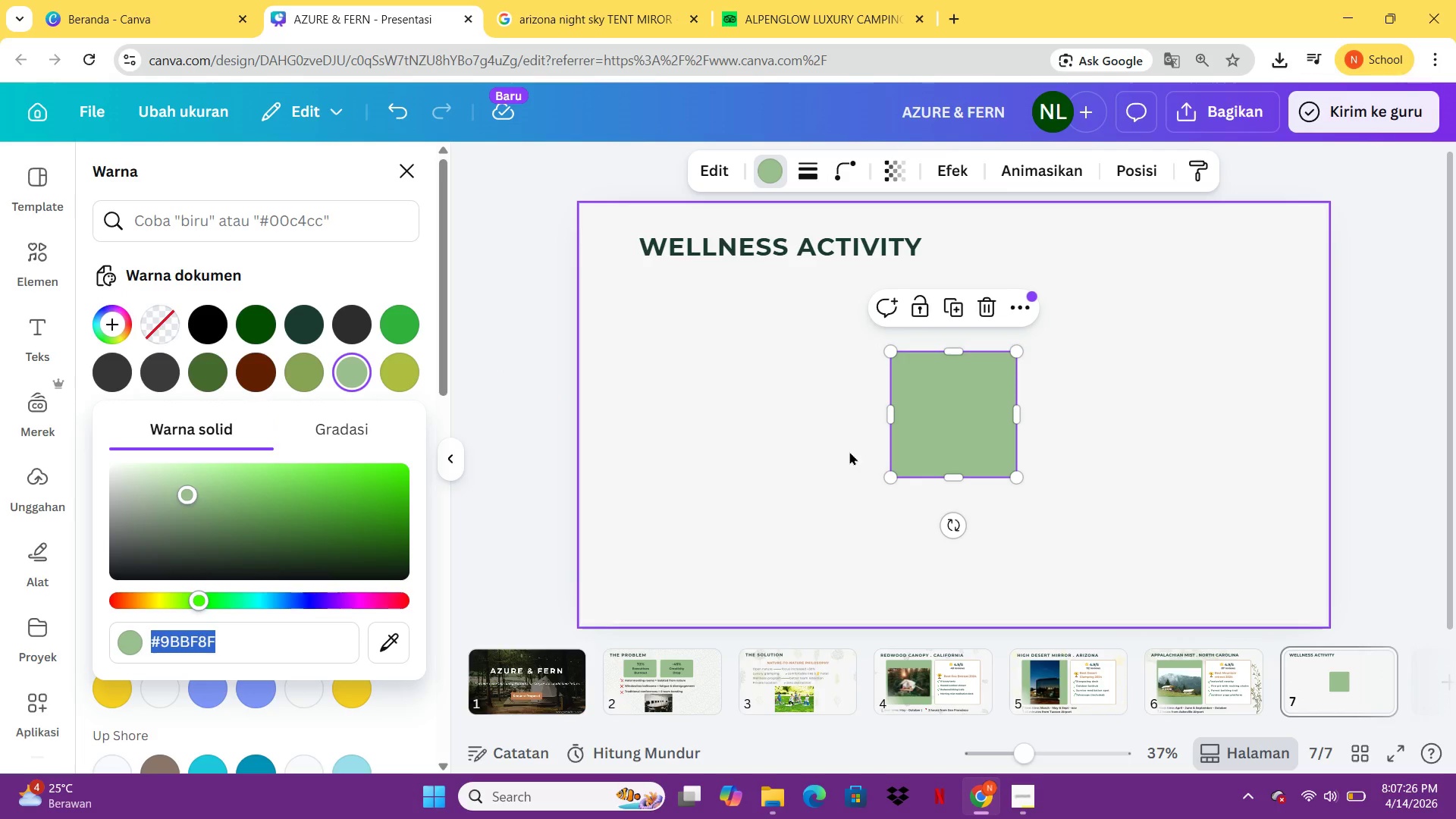 
double_click([366, 379])
 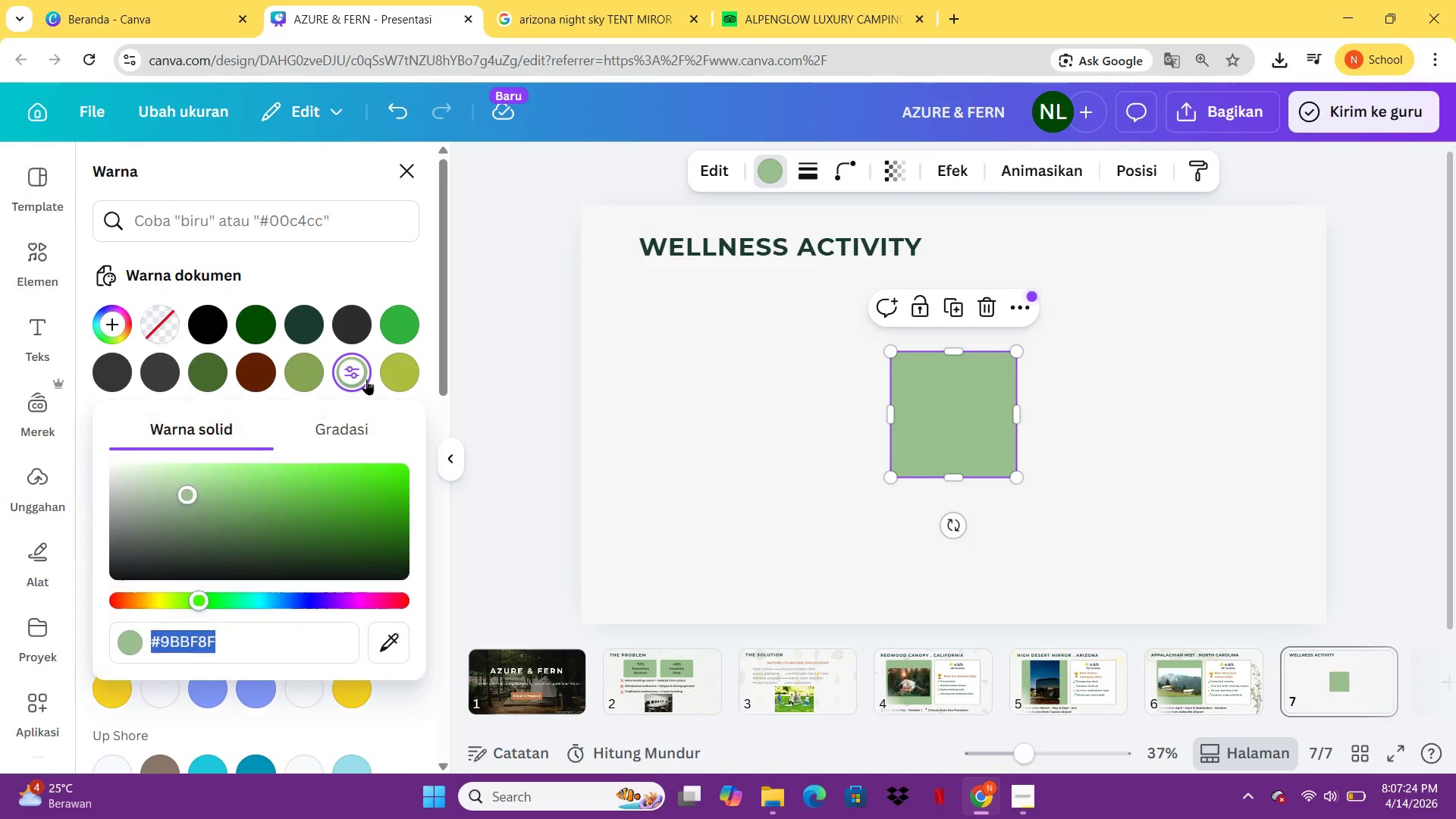 
wait(8.08)
 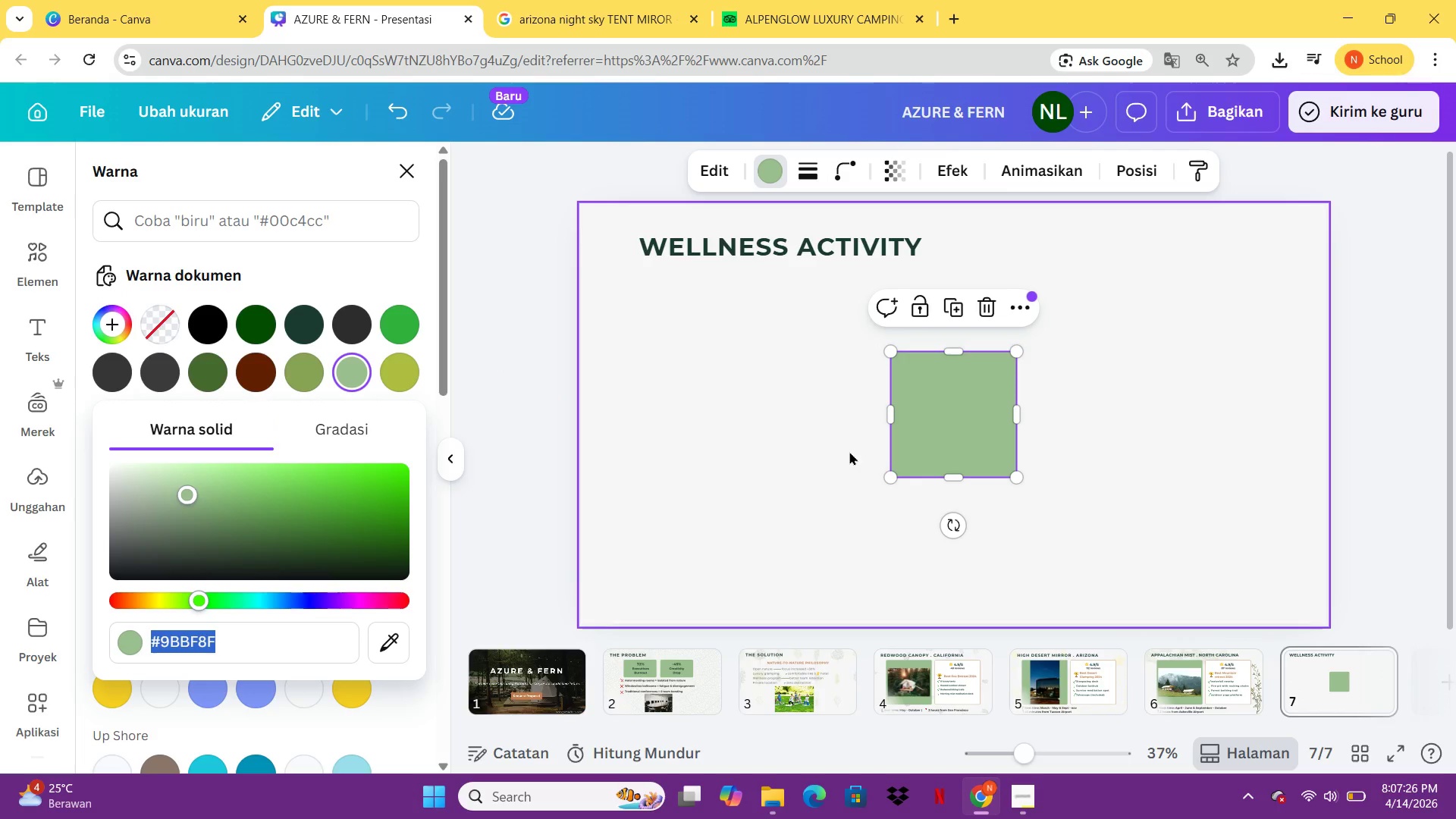 
left_click([779, 365])
 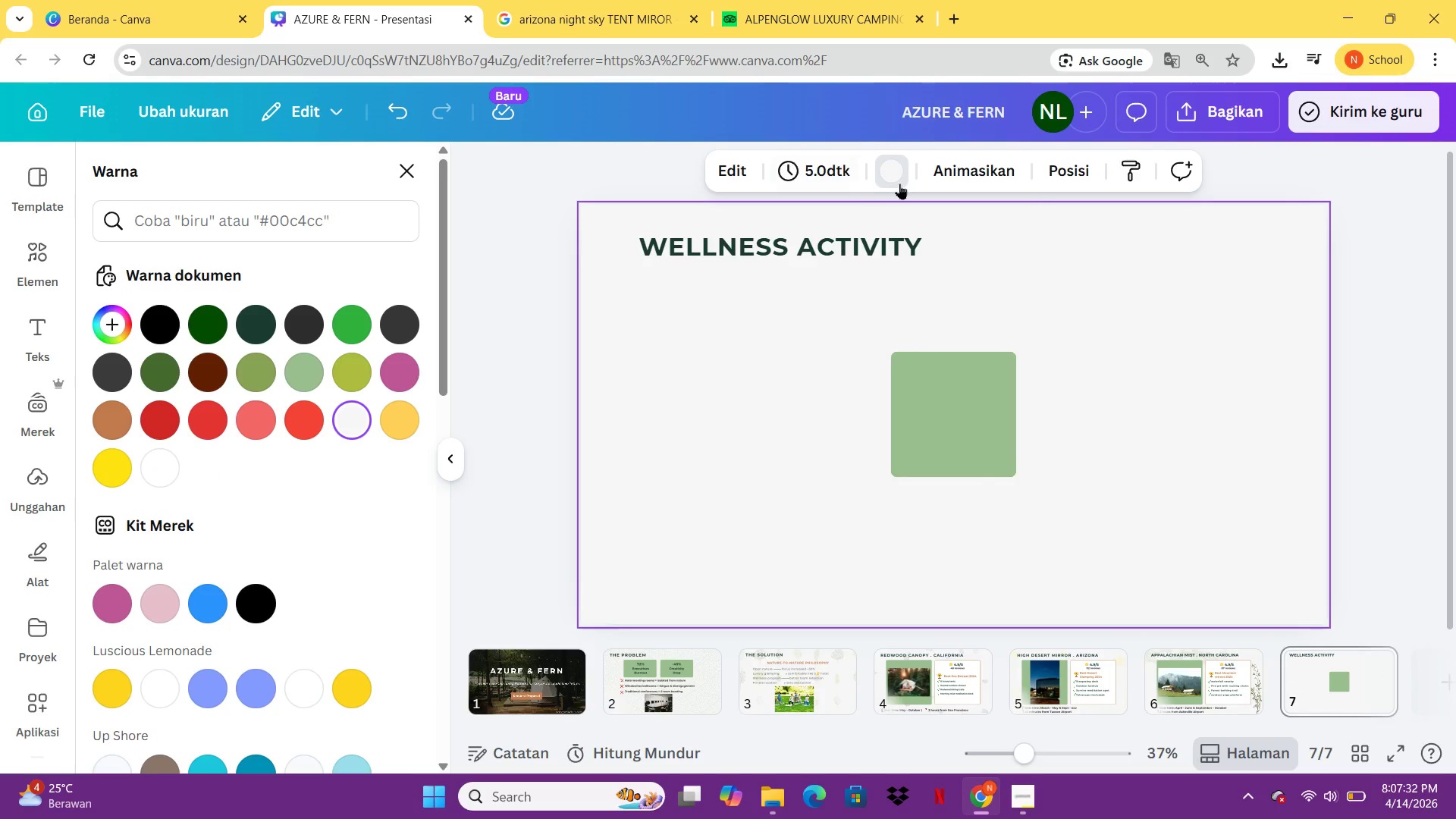 
left_click([899, 184])
 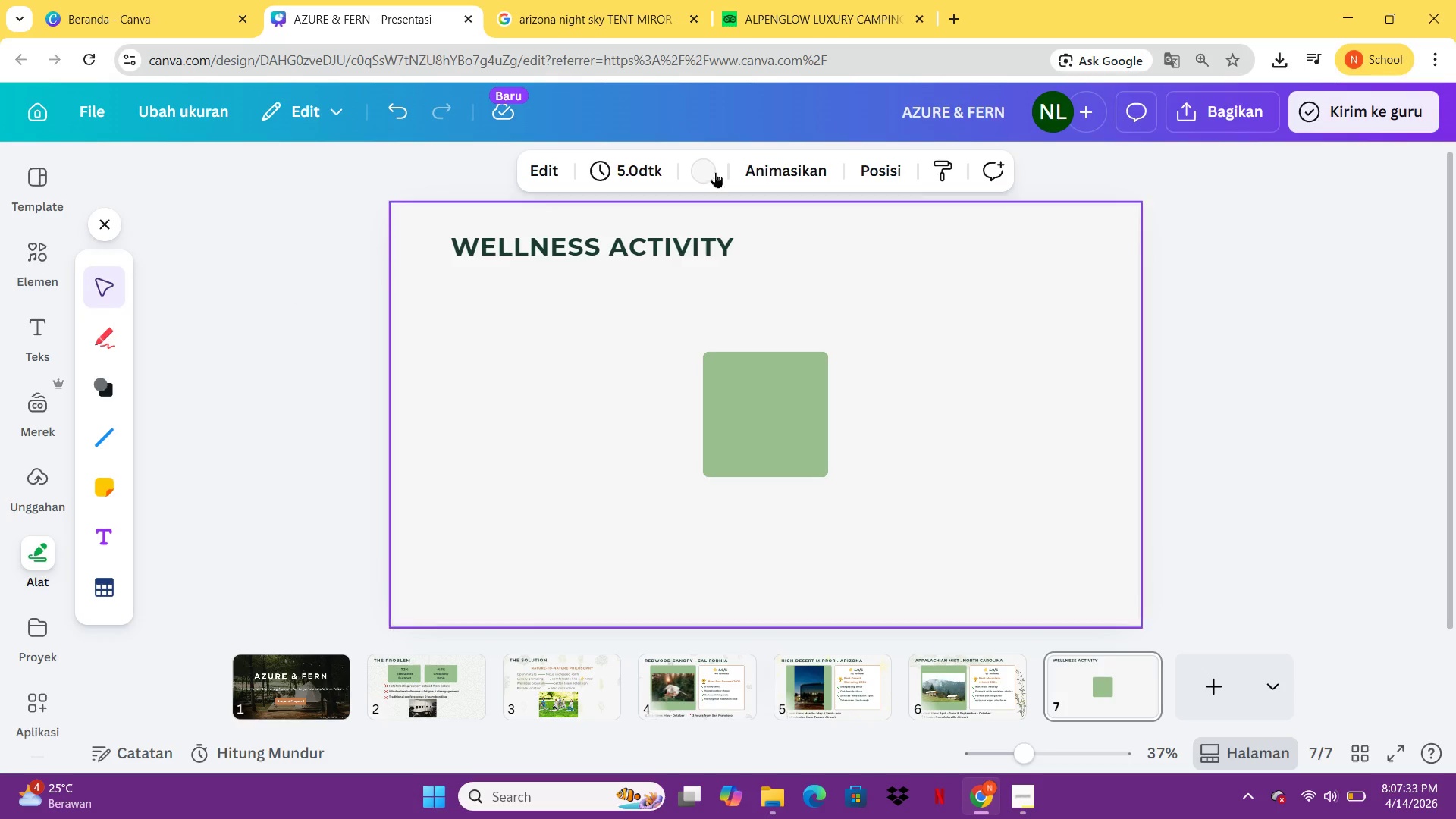 
left_click([715, 171])
 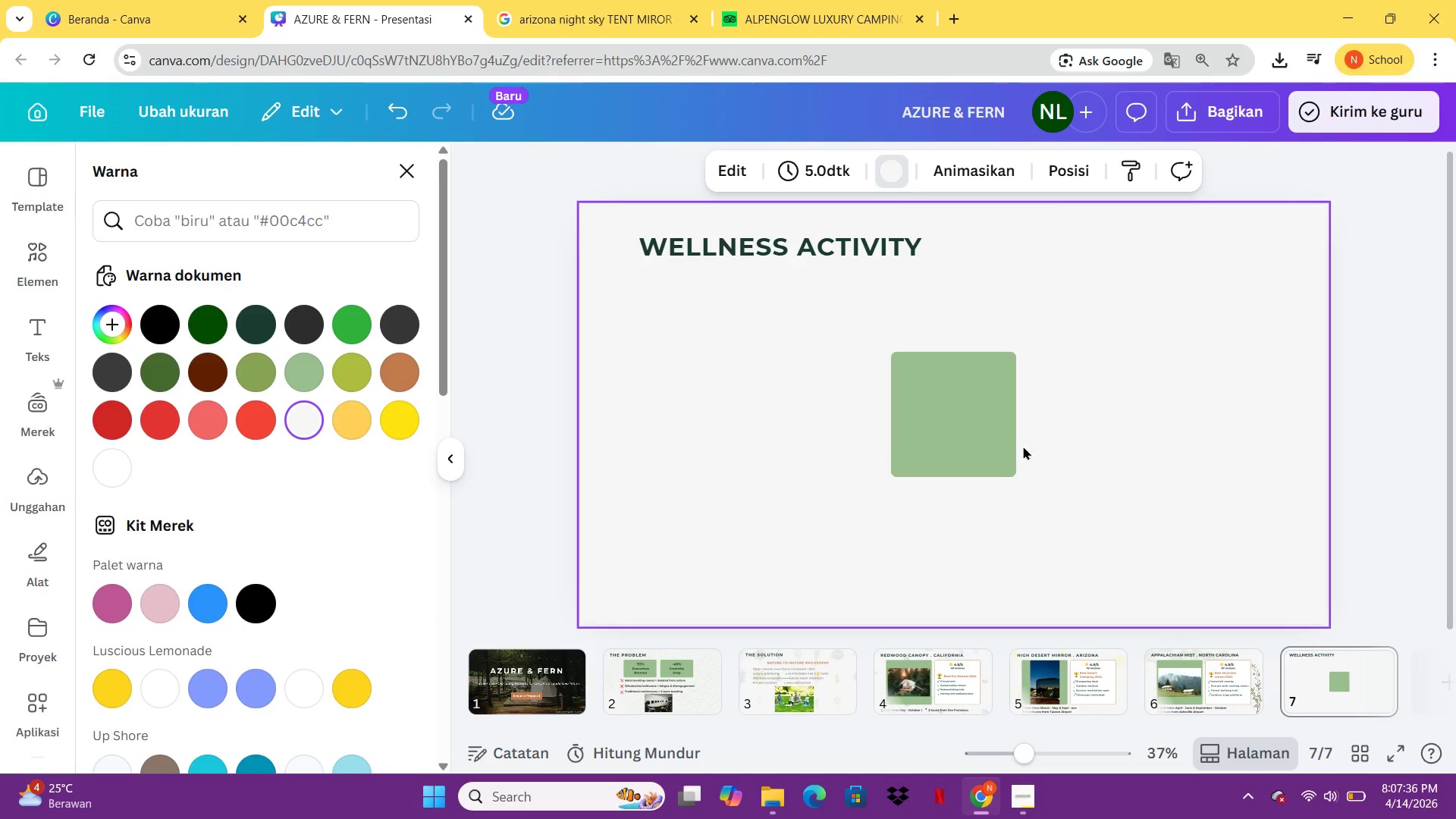 
left_click_drag(start_coordinate=[997, 435], to_coordinate=[805, 394])
 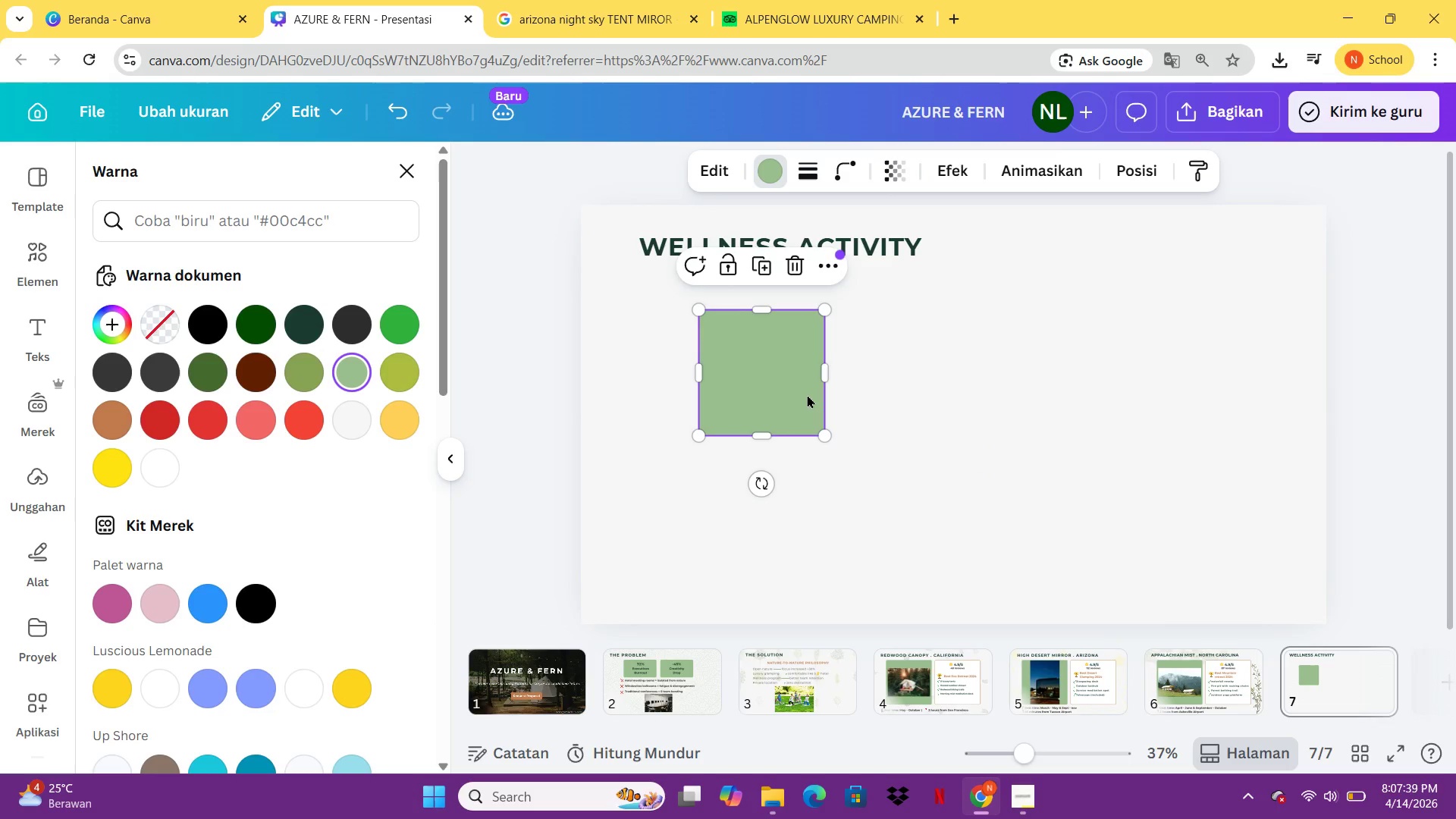 
left_click([805, 394])
 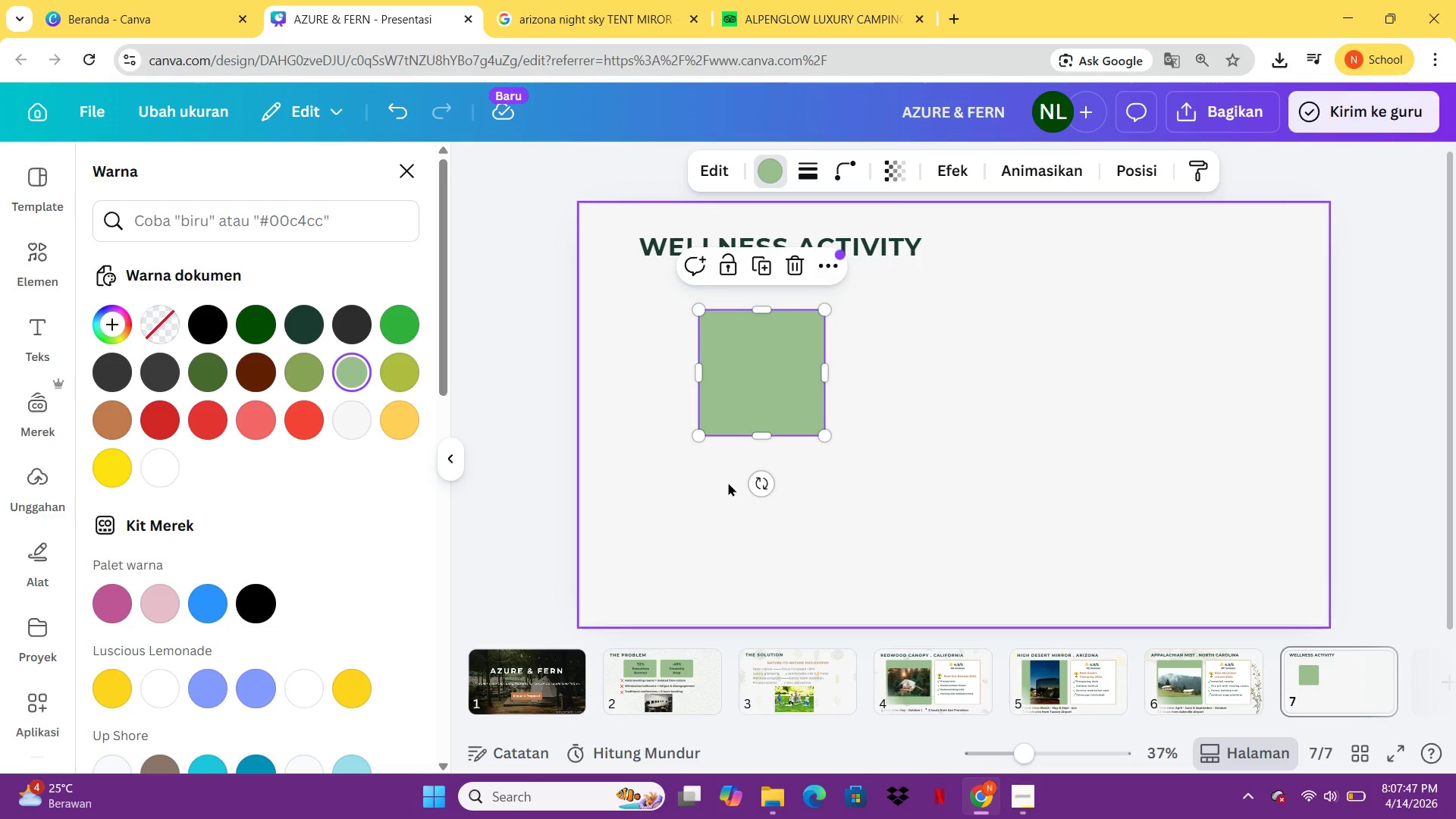 
wait(13.39)
 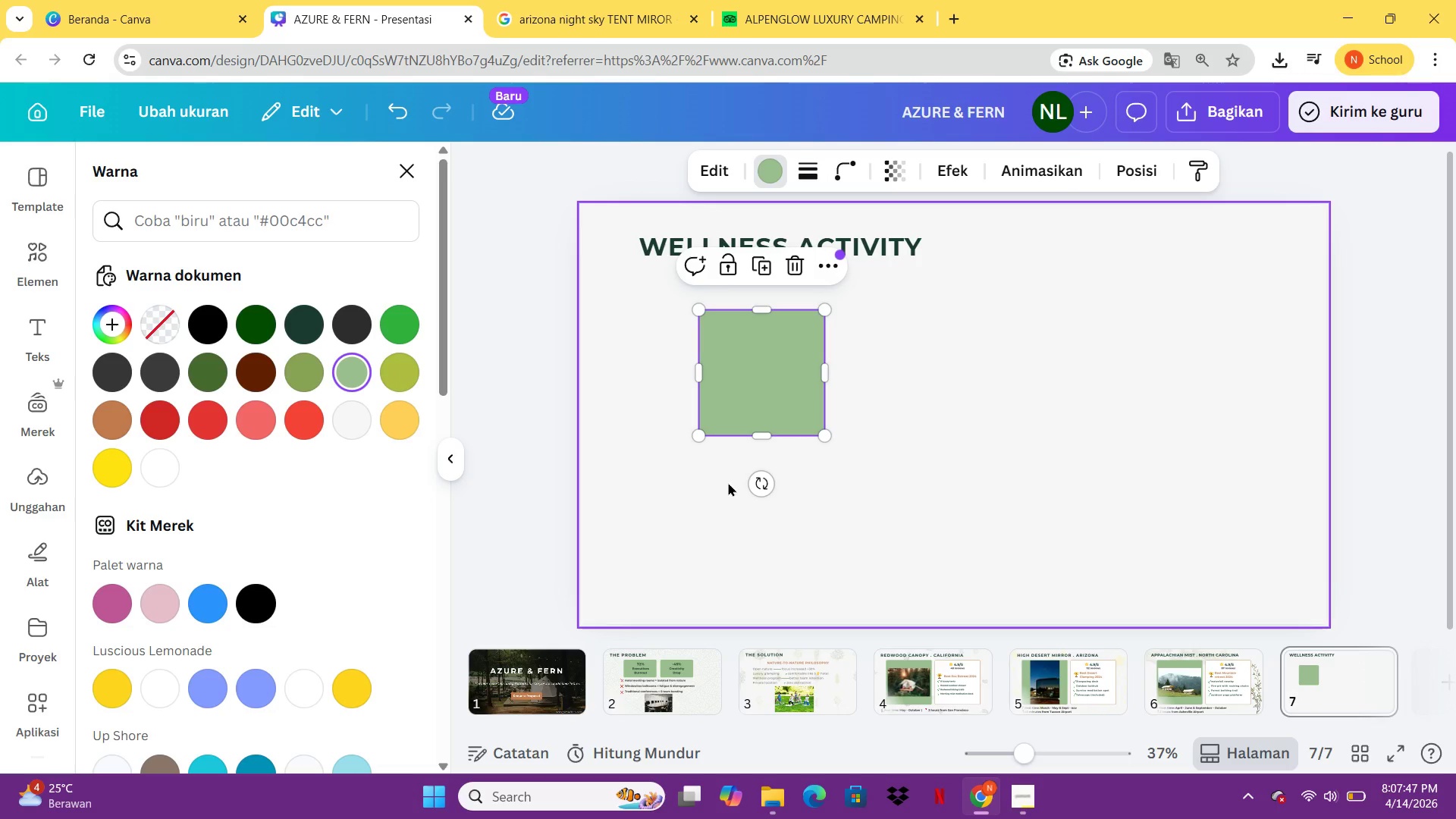 
key(Delete)
 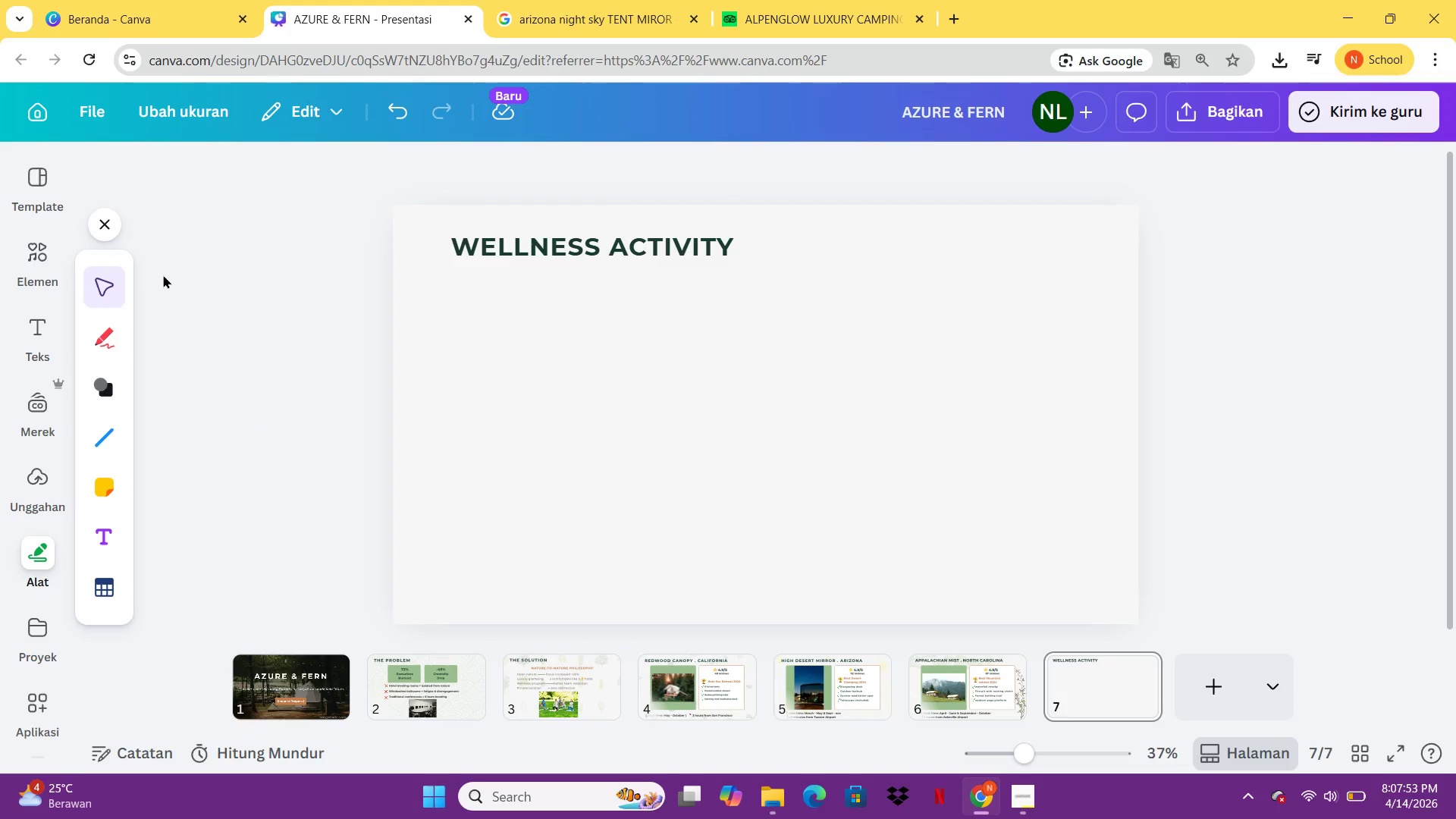 
left_click([47, 261])
 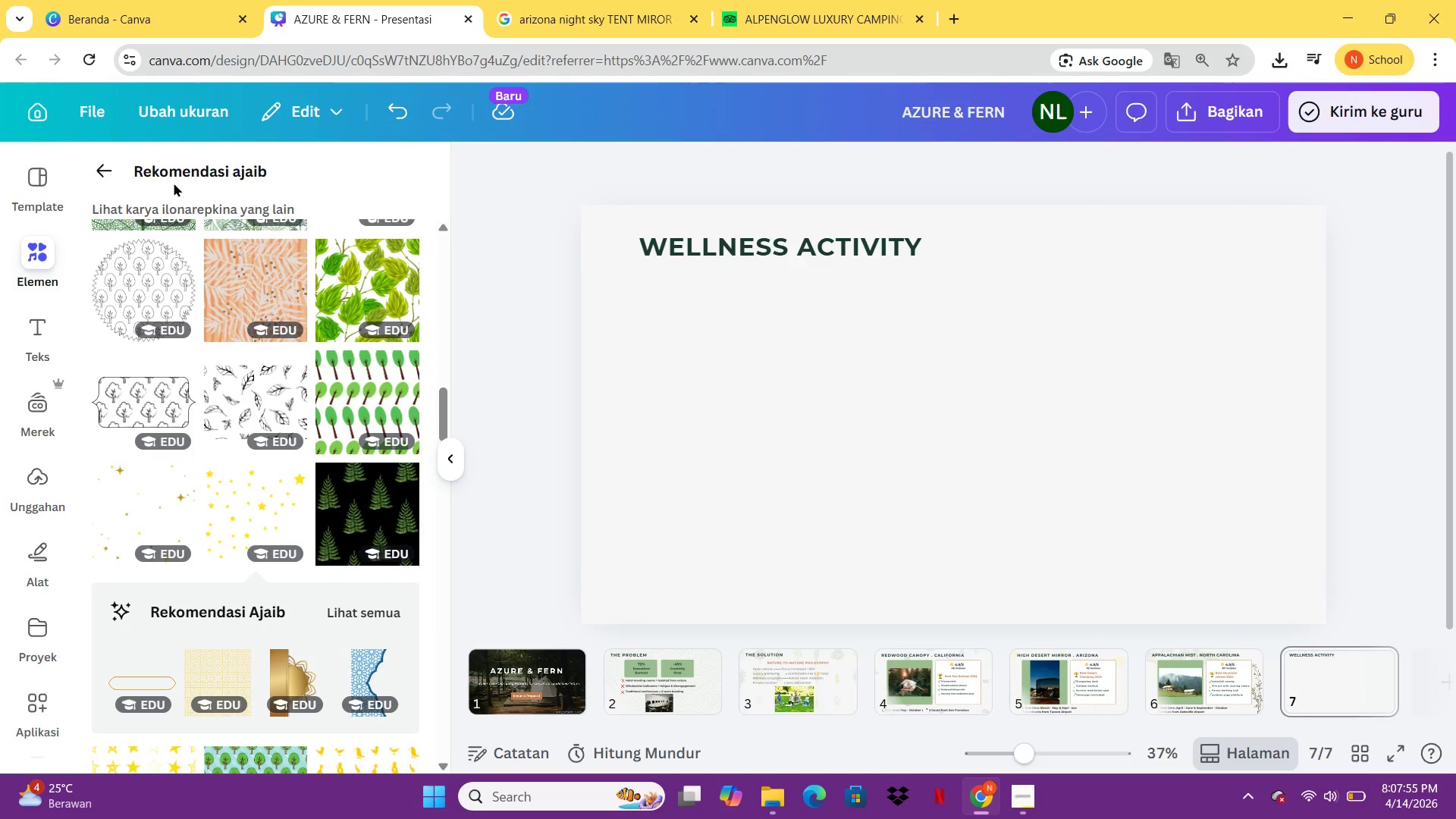 
left_click([111, 176])
 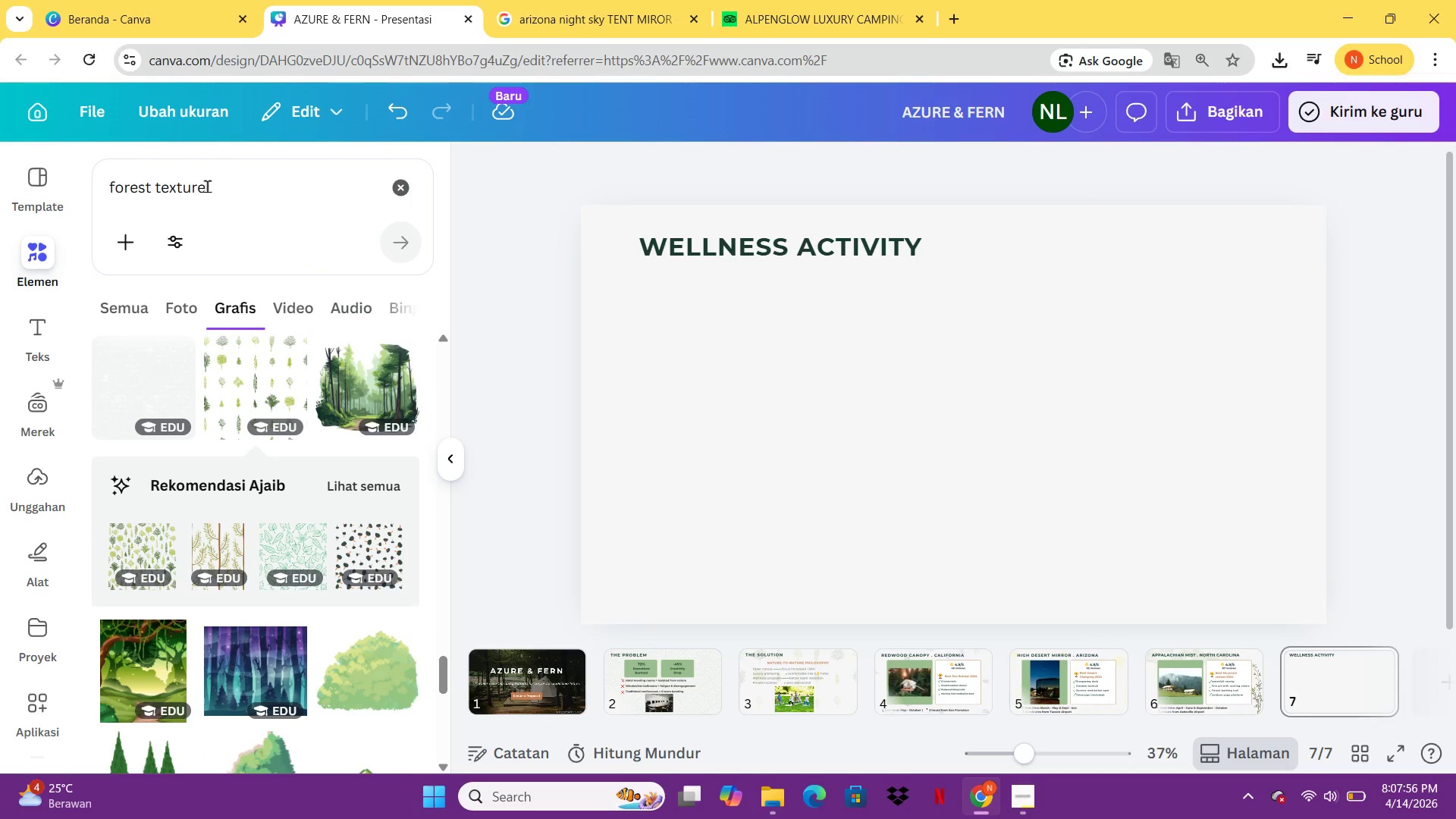 
left_click_drag(start_coordinate=[227, 183], to_coordinate=[102, 184])
 